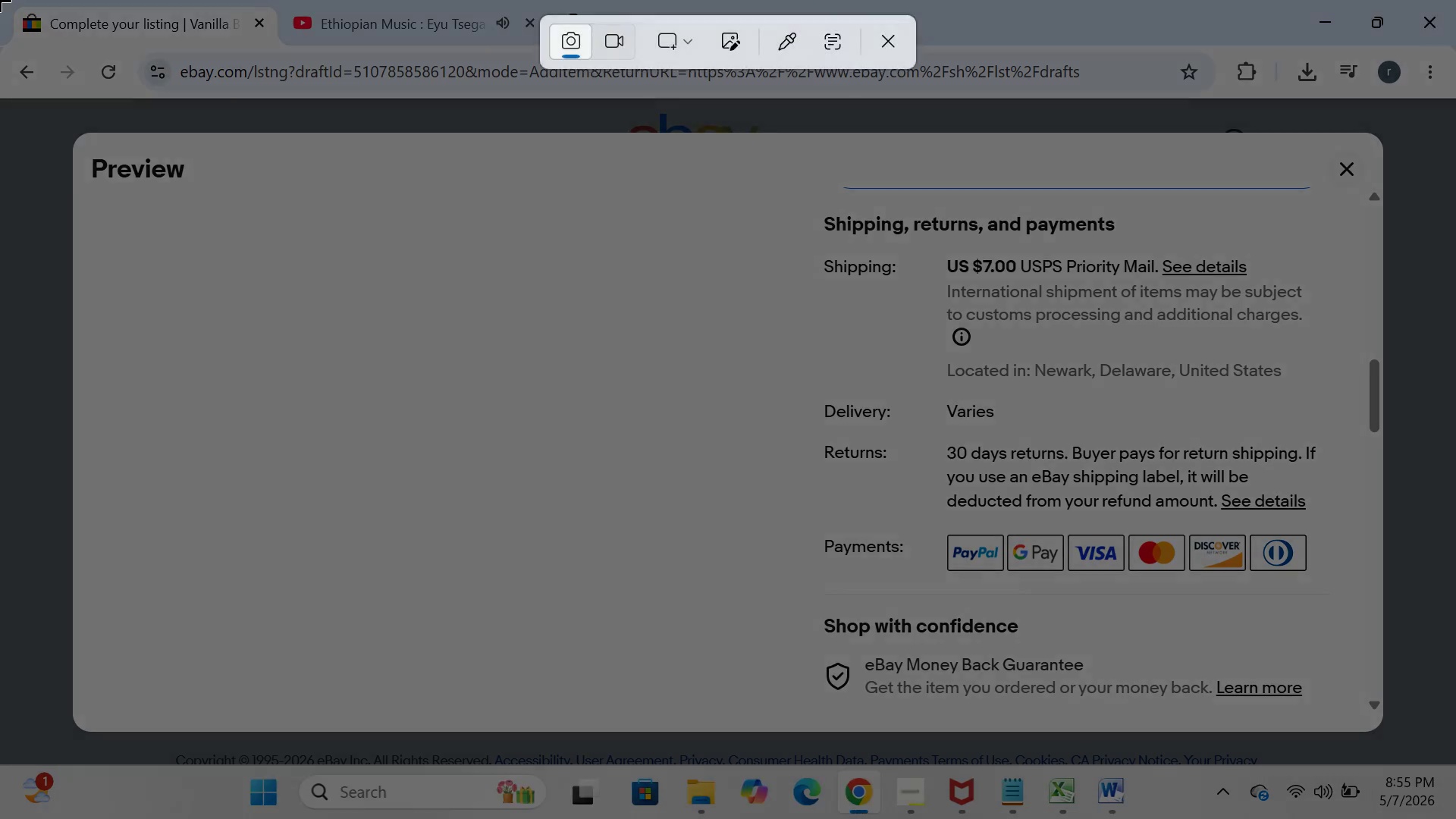 
left_click_drag(start_coordinate=[0, 0], to_coordinate=[1455, 818])
 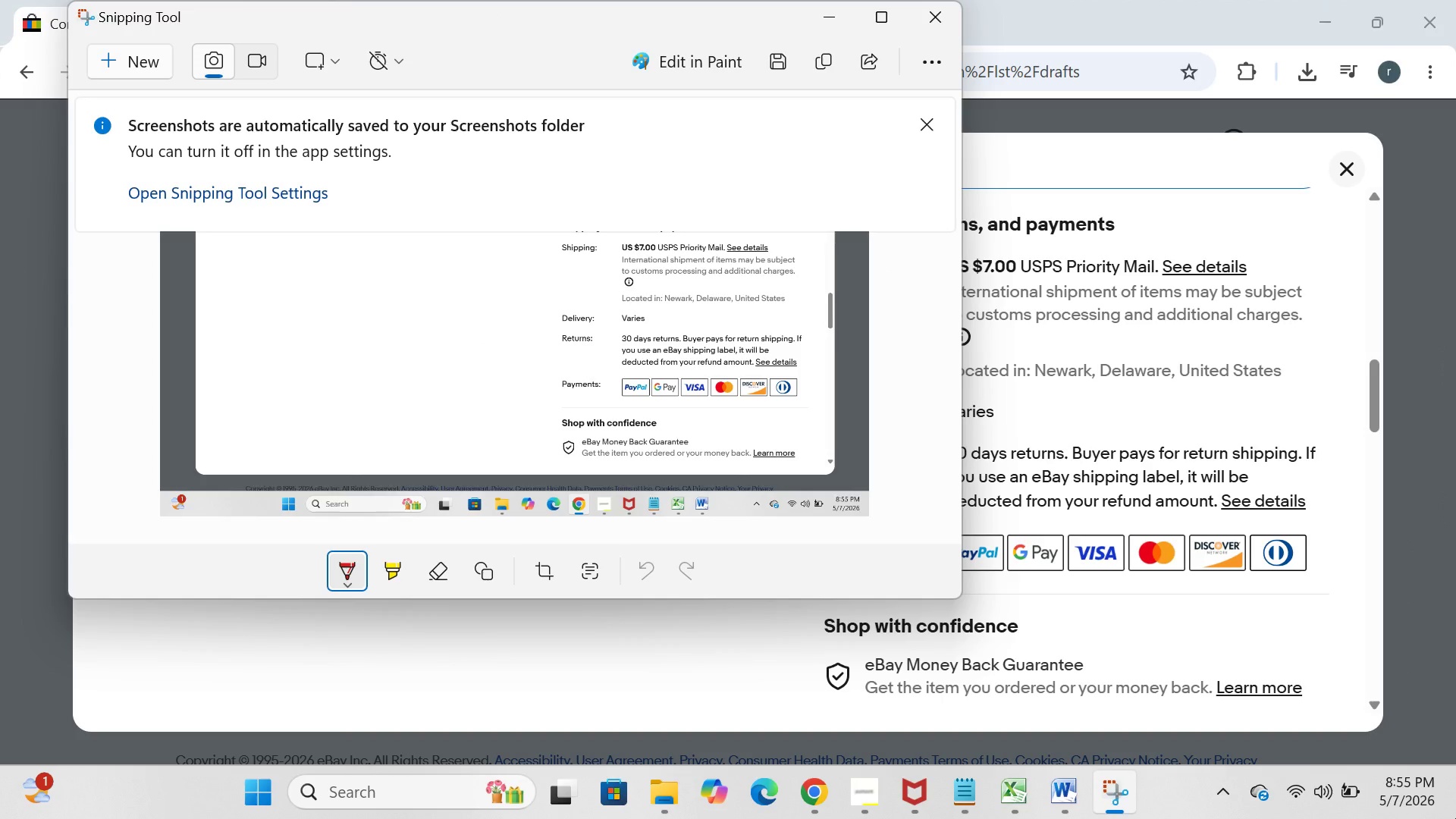 
wait(7.39)
 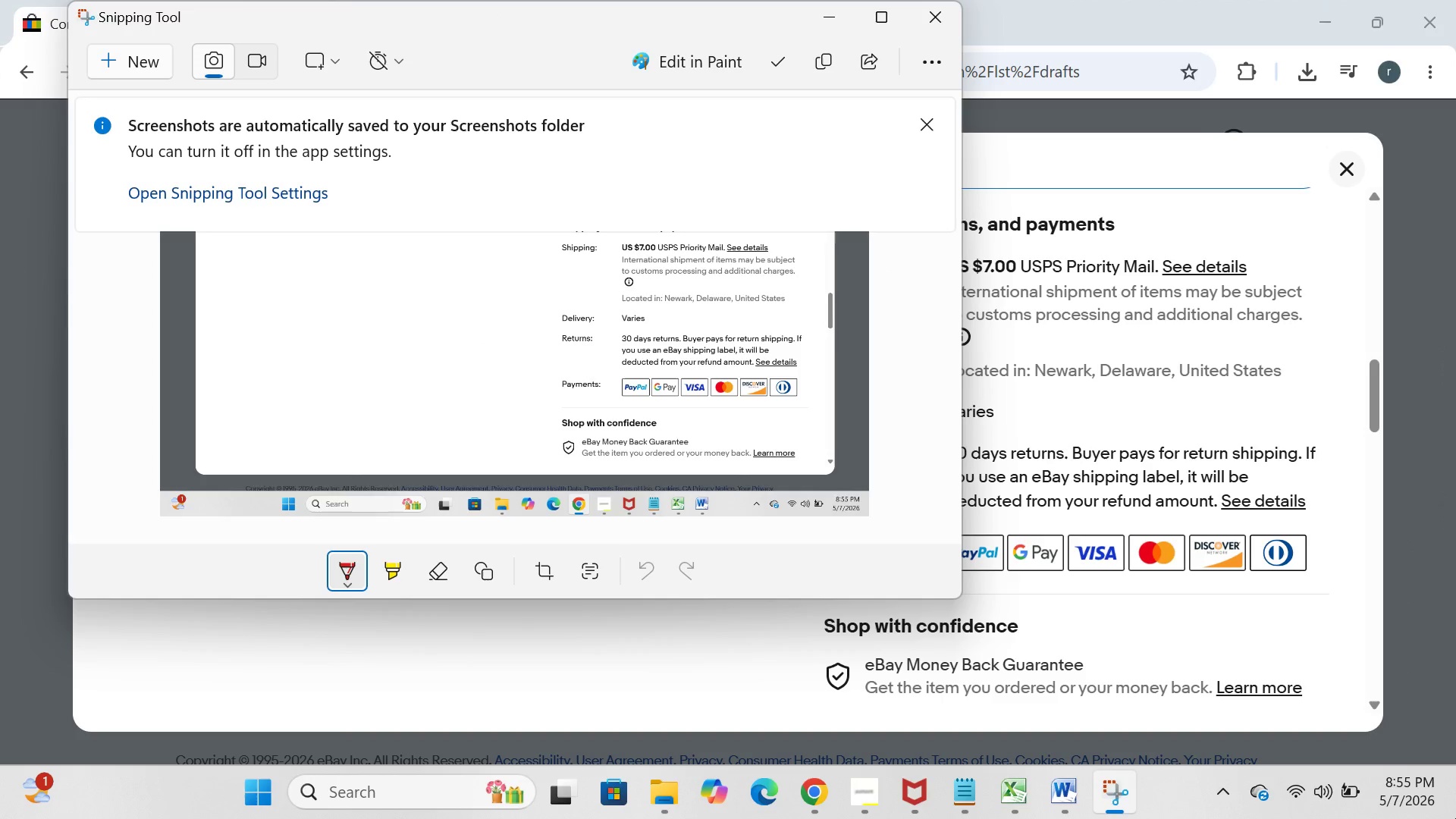 
left_click([814, 5])
 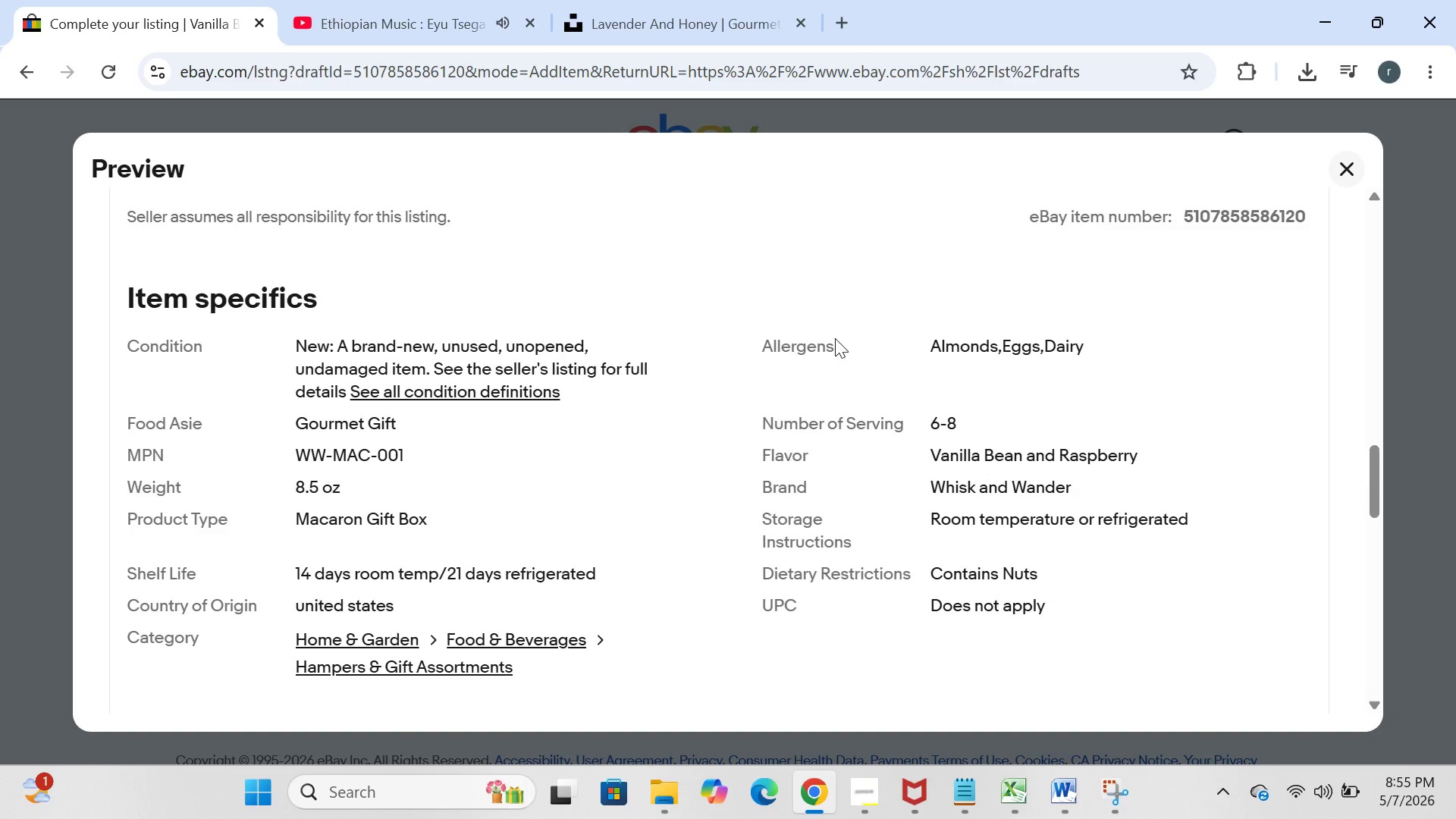 
wait(6.39)
 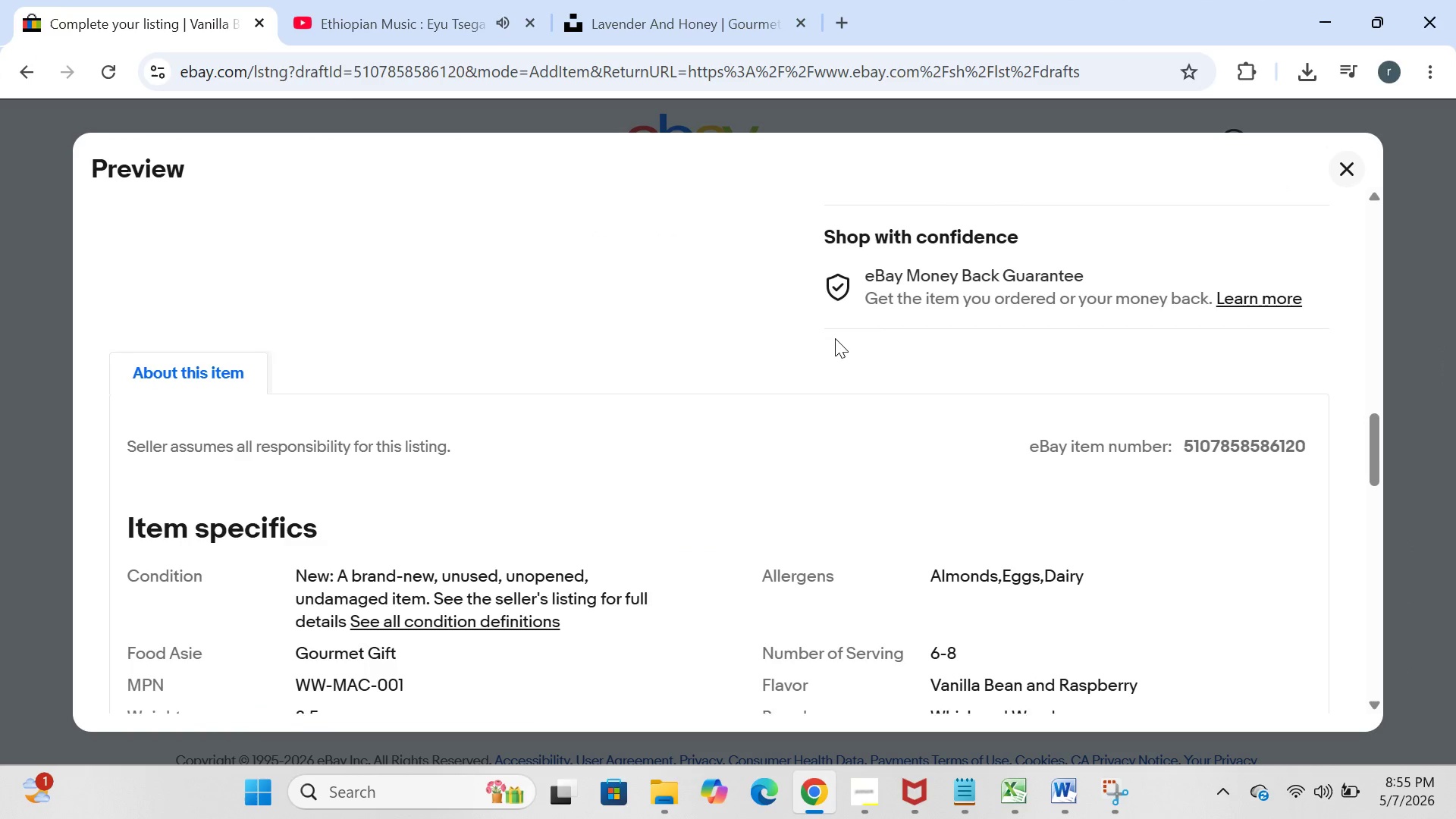 
left_click([256, 799])
 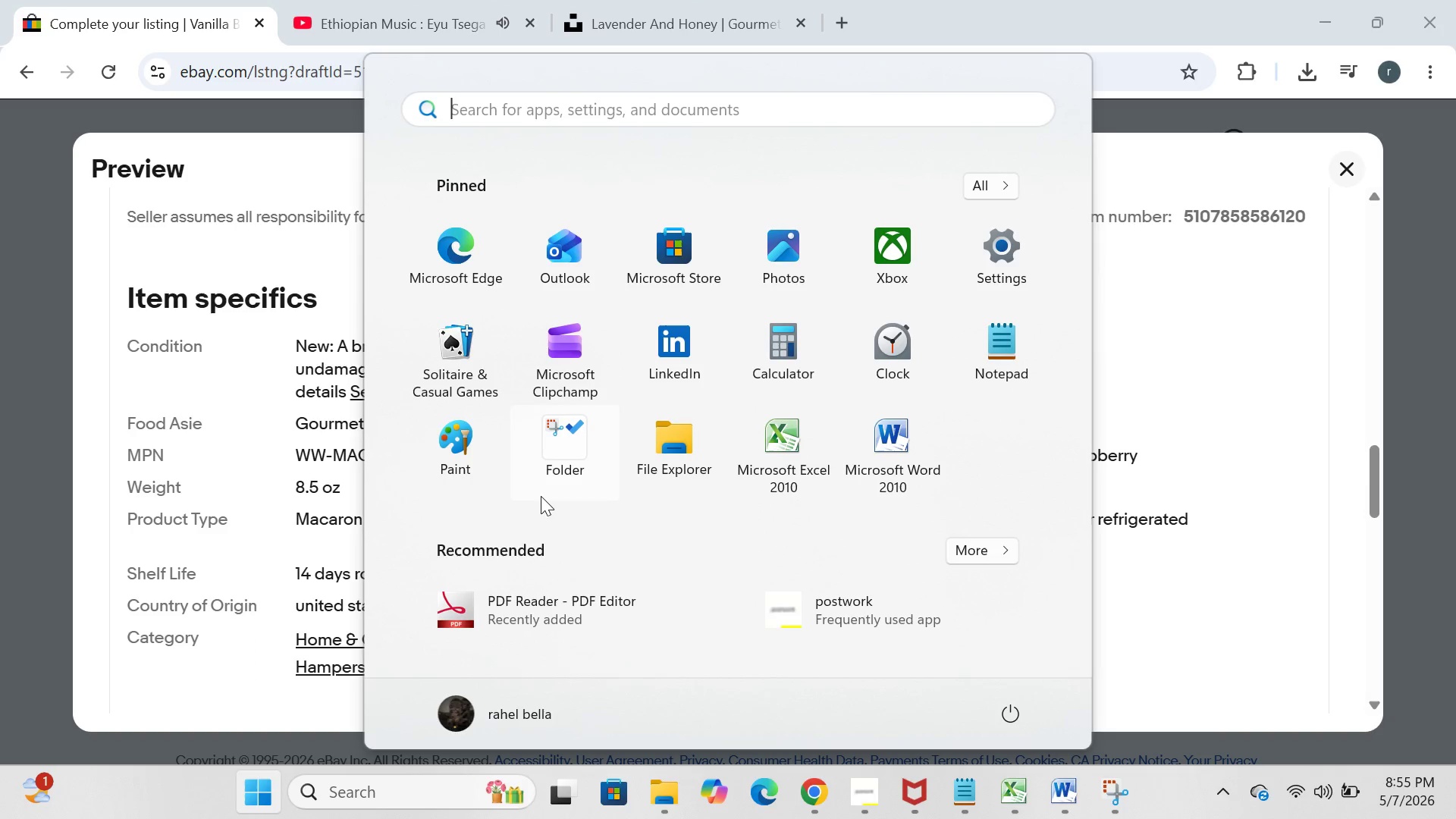 
left_click([572, 481])
 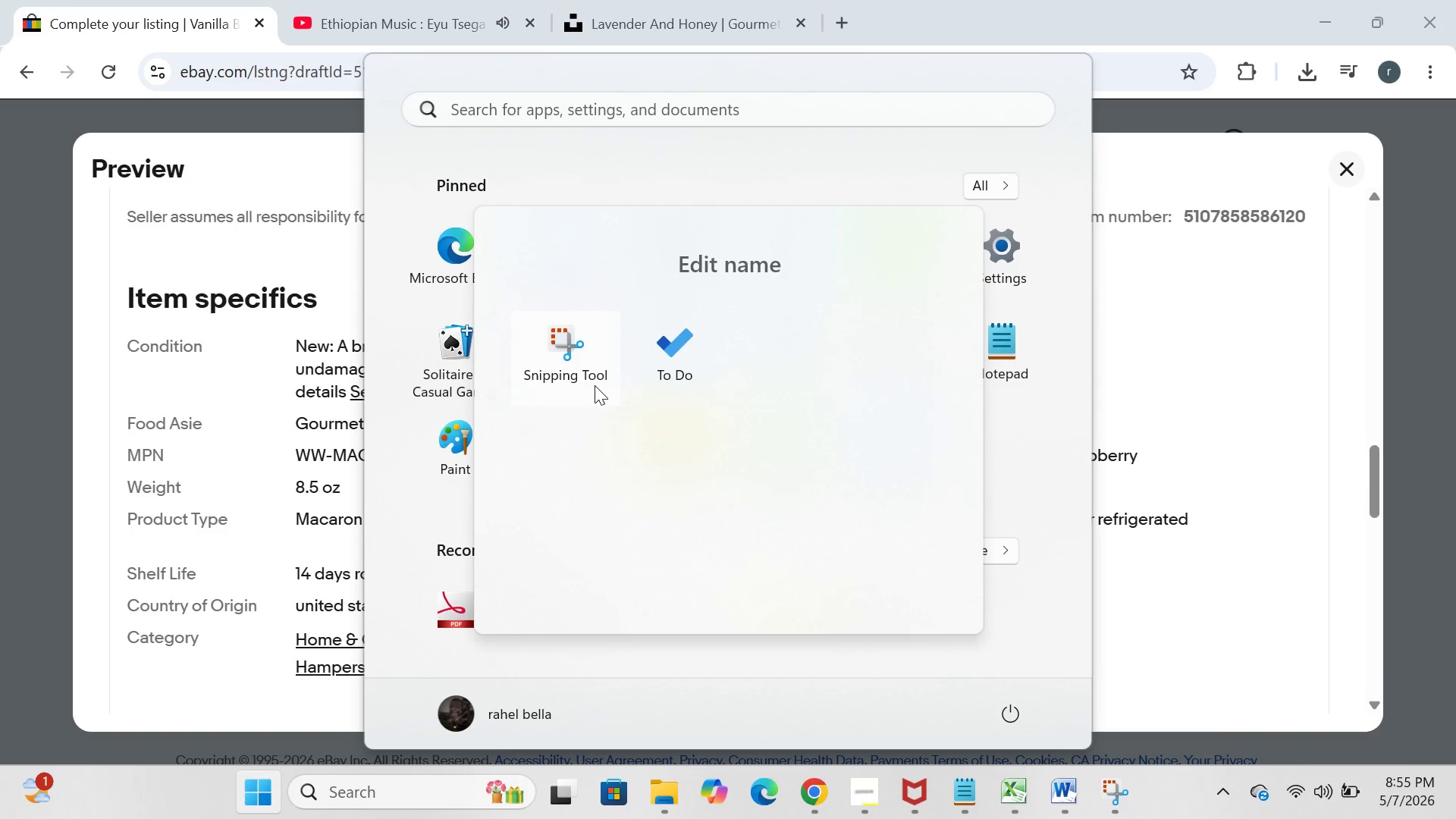 
left_click([595, 381])
 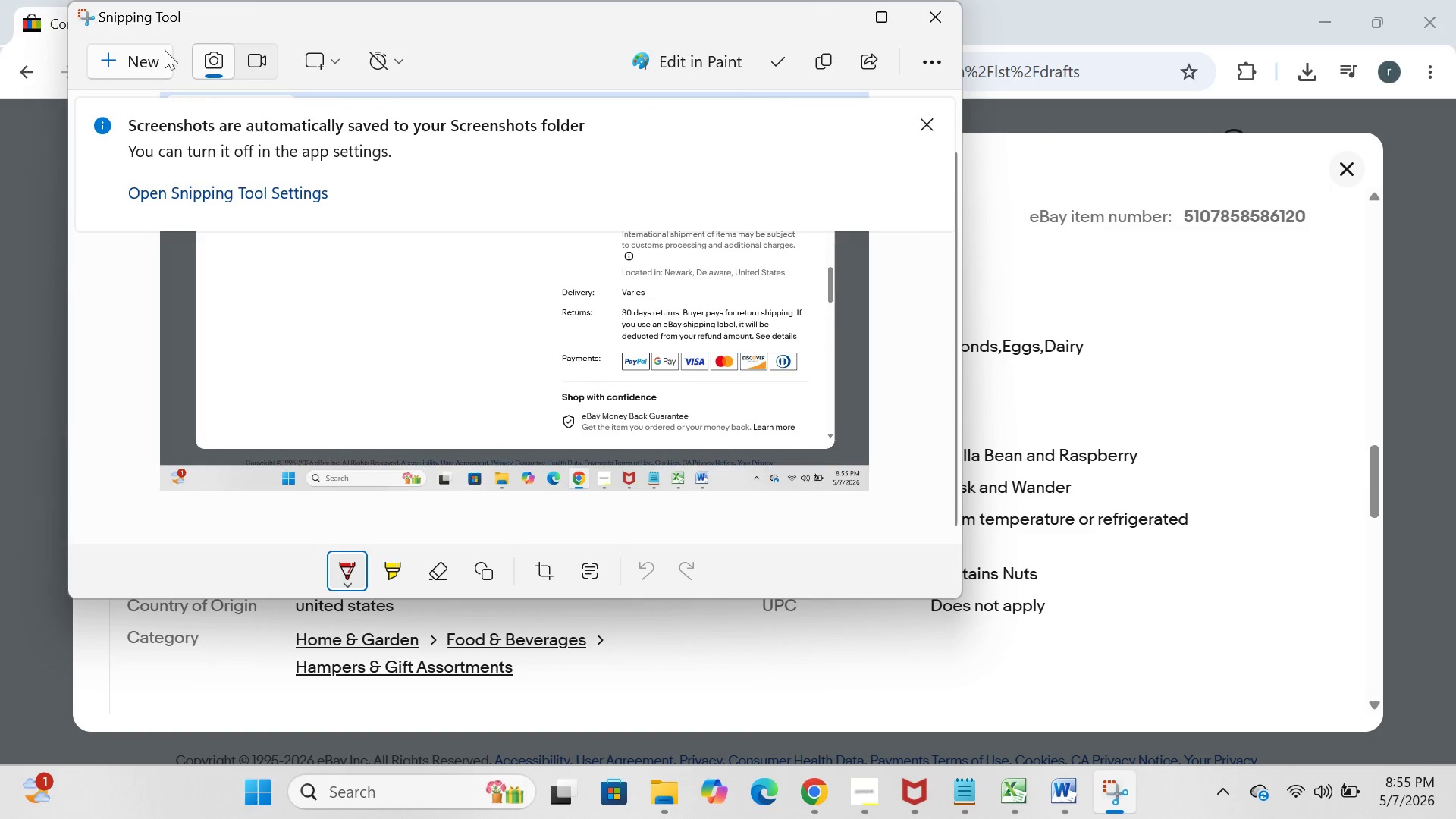 
left_click([128, 50])
 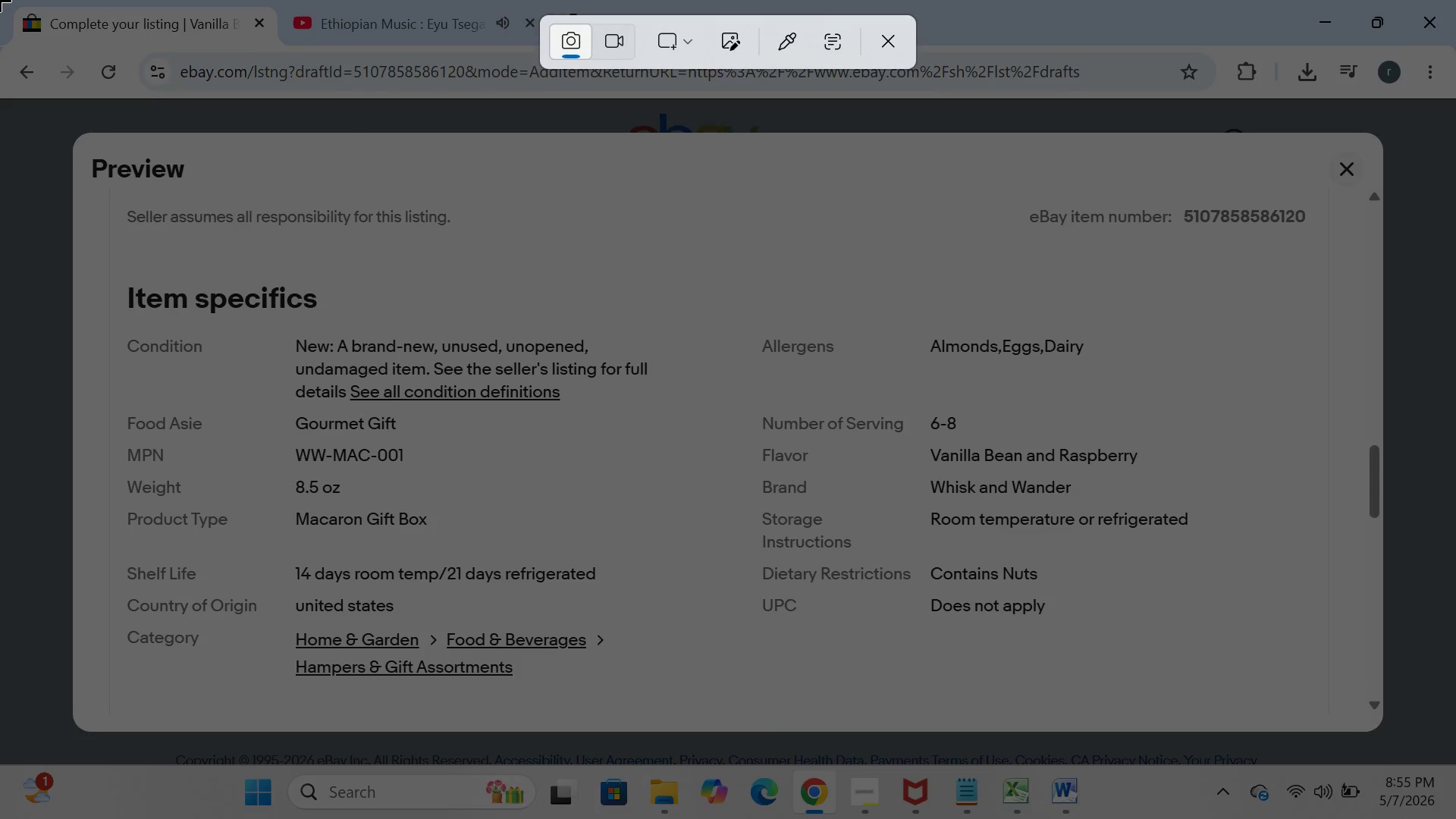 
left_click_drag(start_coordinate=[0, 0], to_coordinate=[1455, 818])
 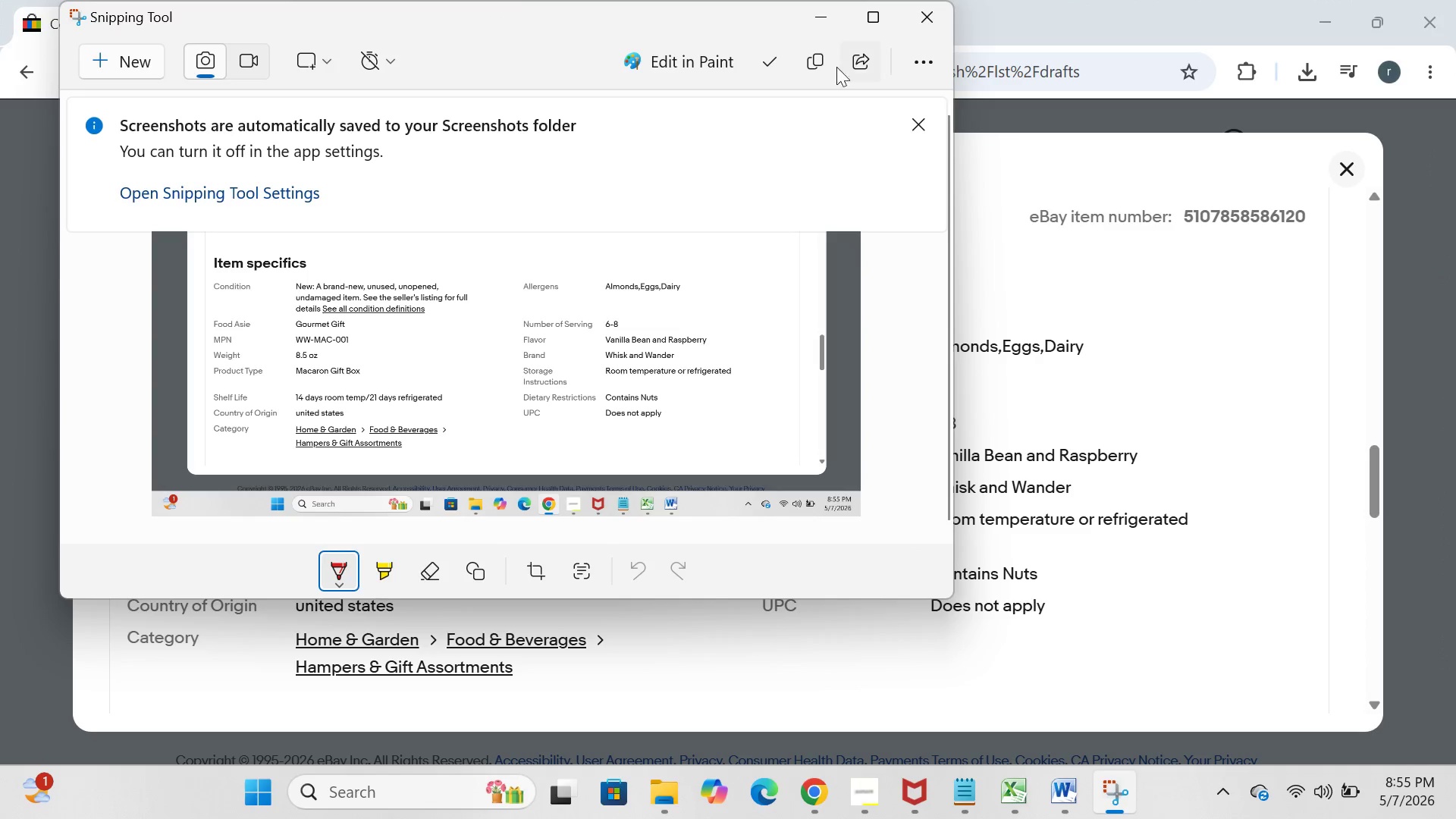 
left_click([814, 23])
 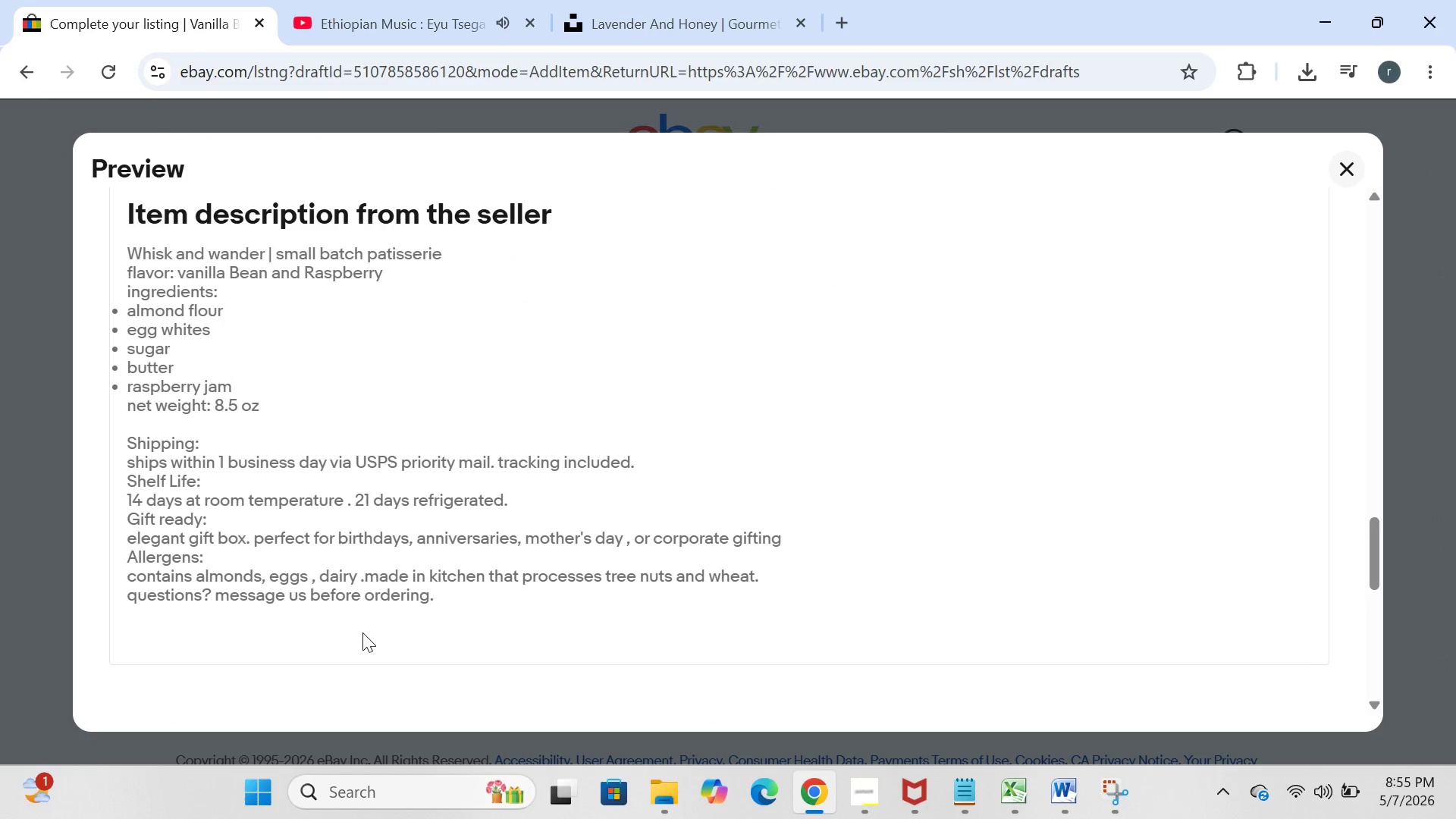 
left_click([259, 816])
 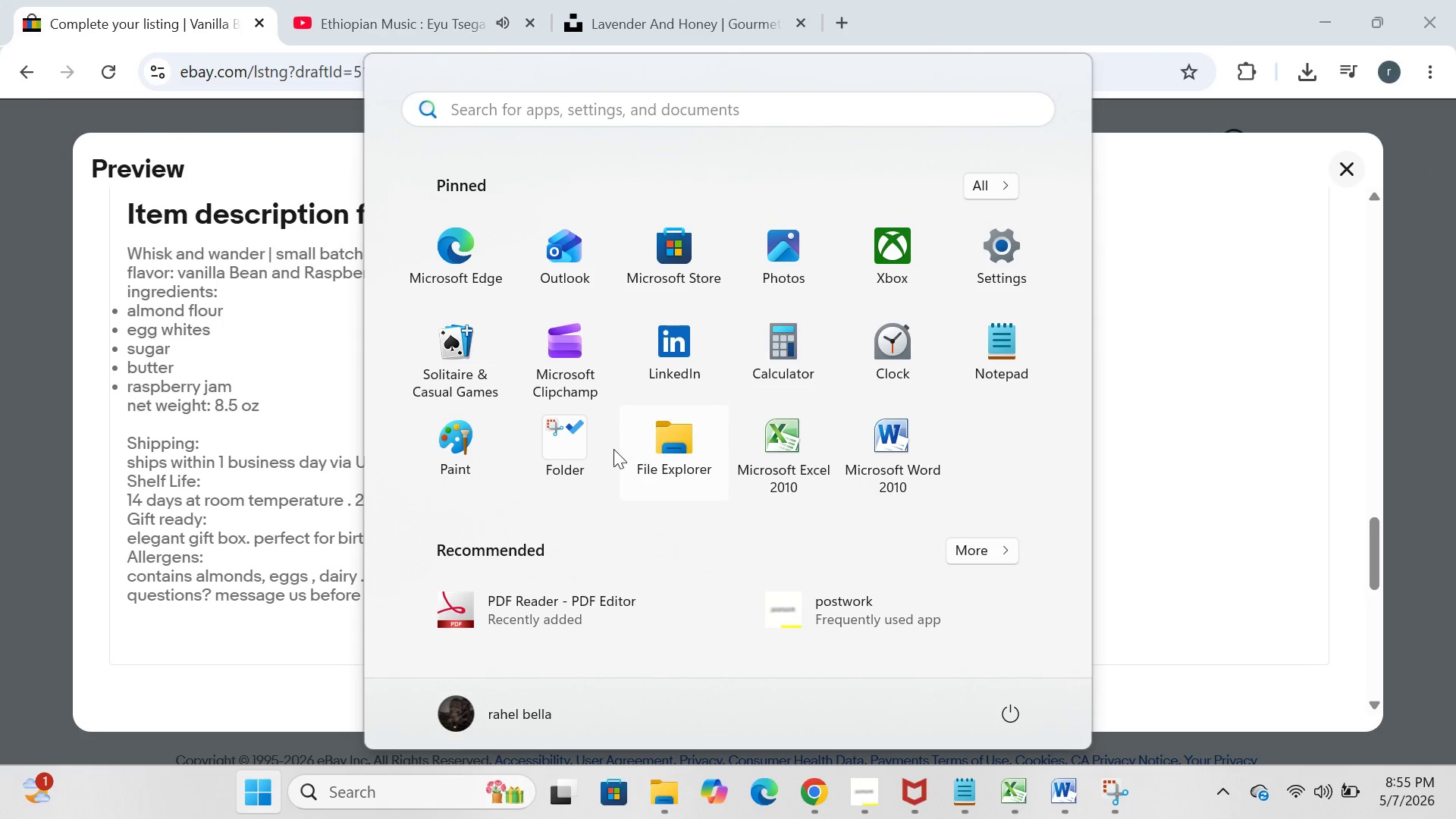 
left_click([564, 457])
 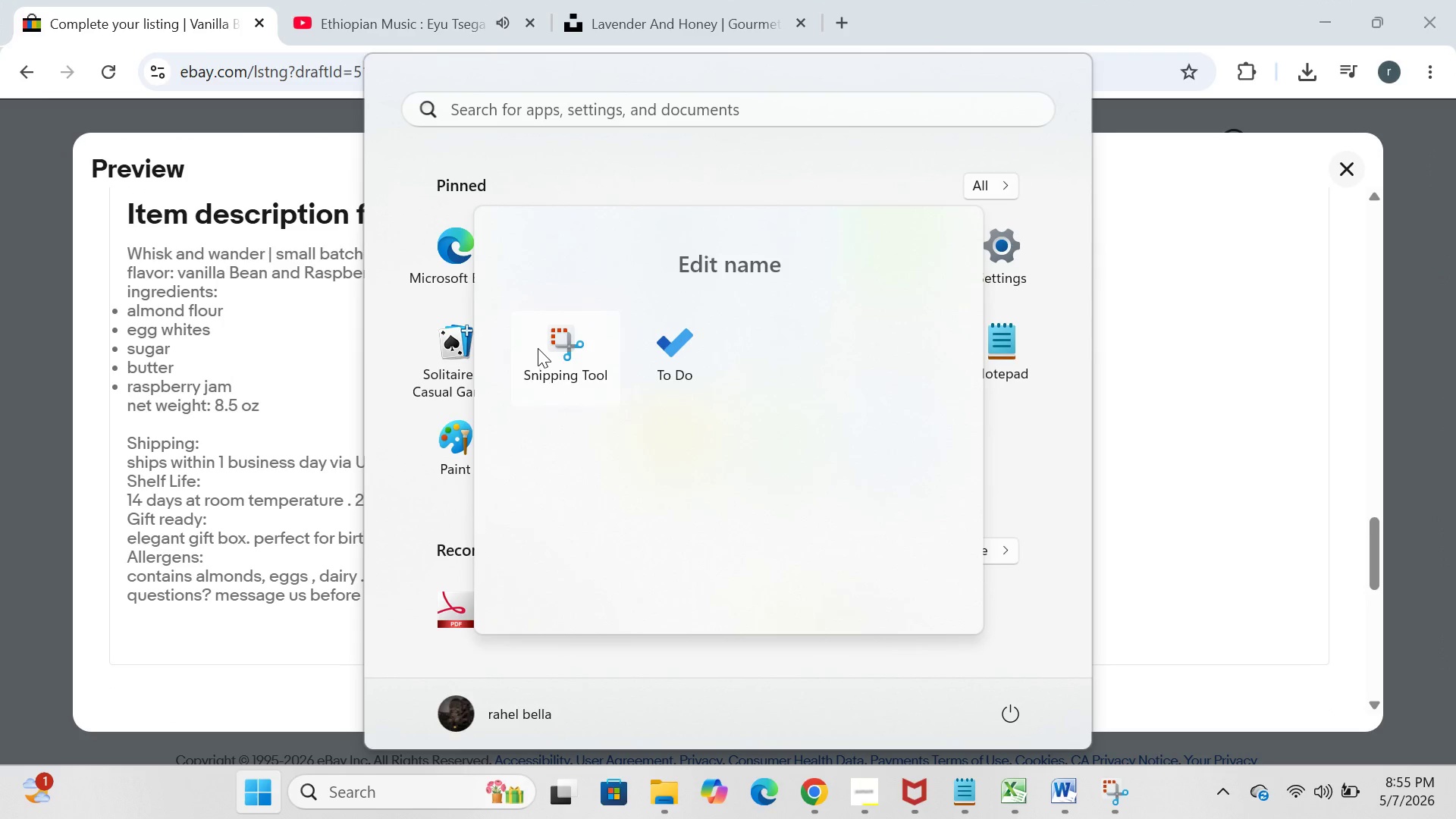 
left_click([538, 347])
 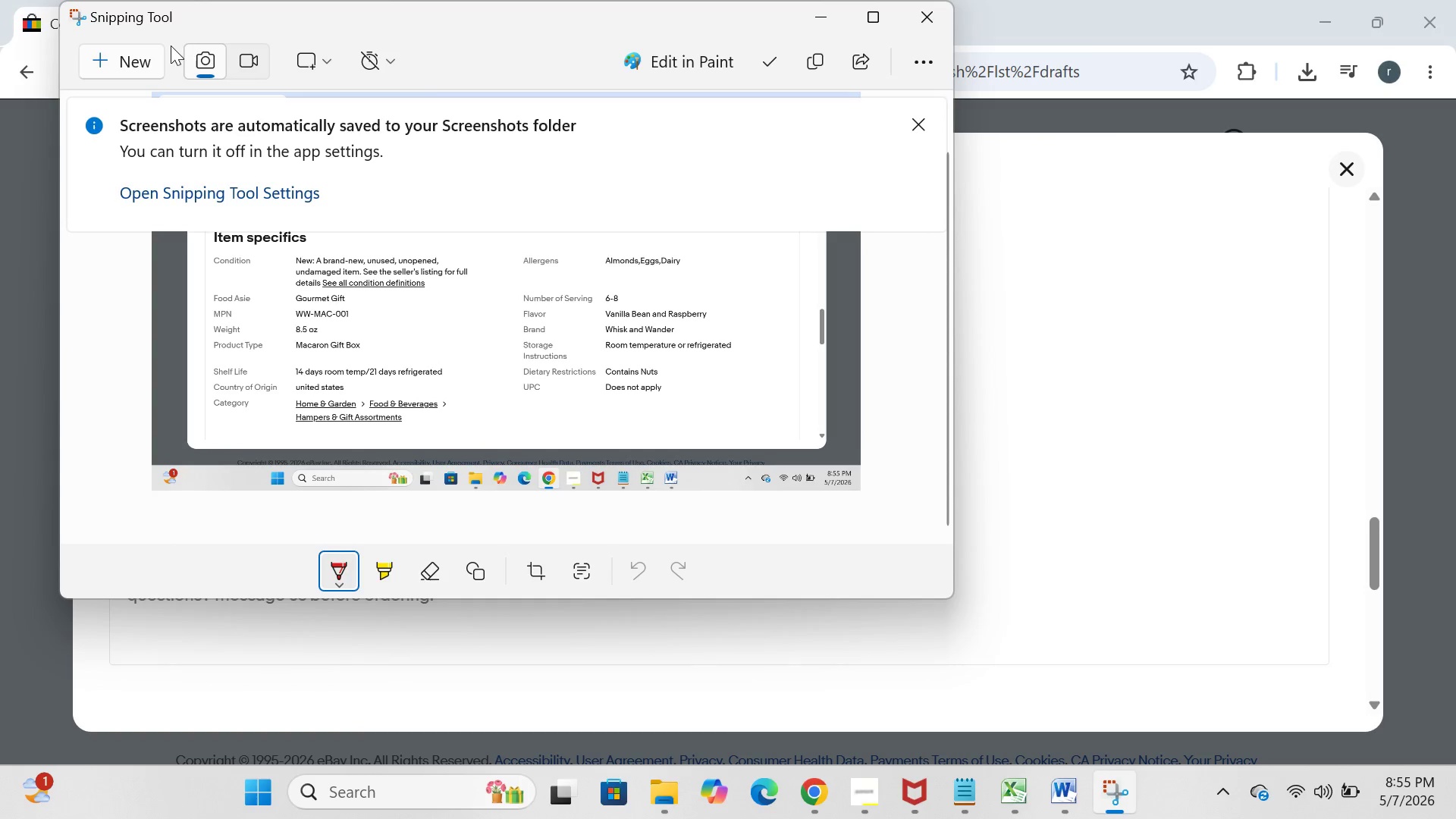 
left_click([154, 52])
 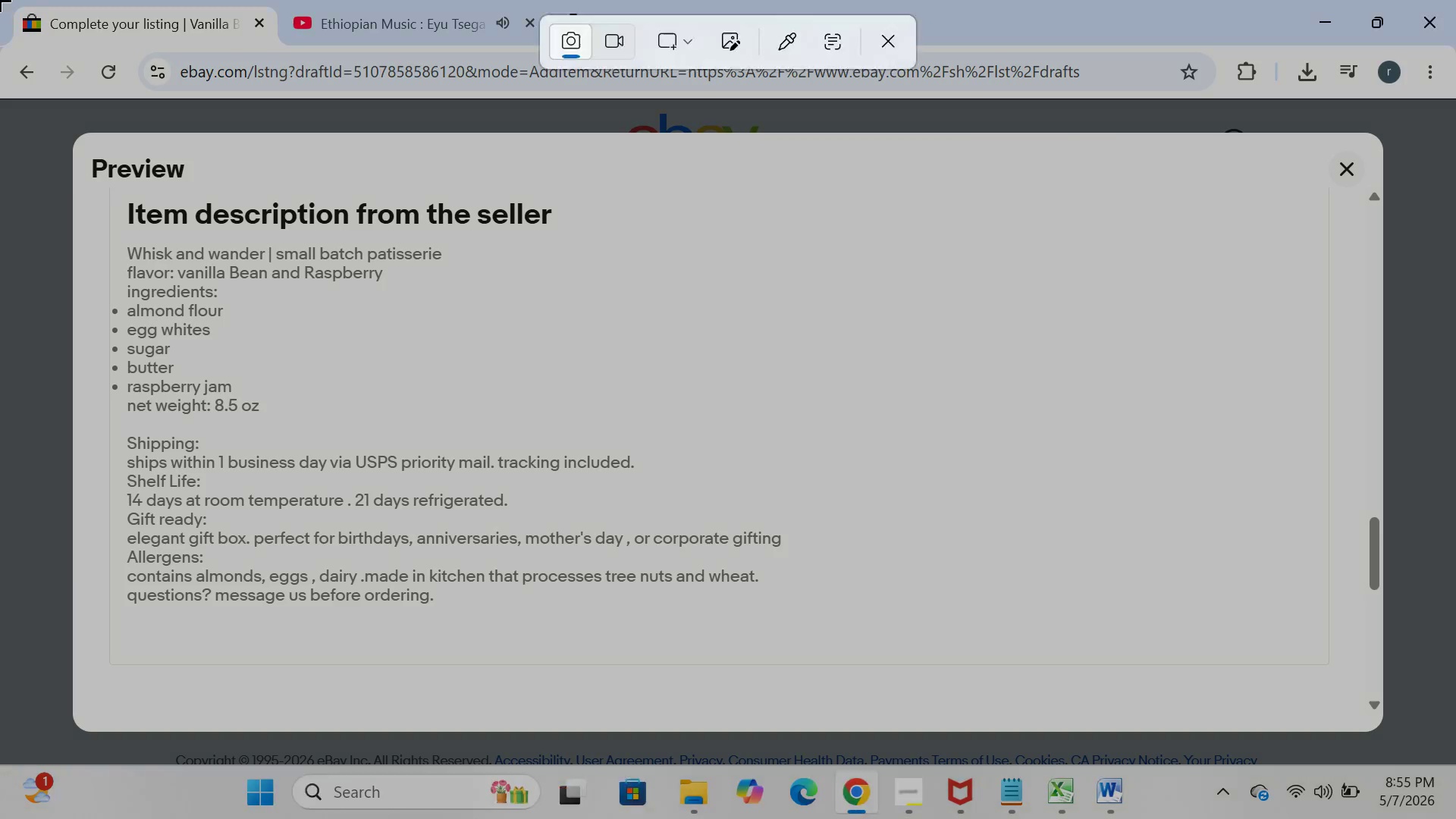 
left_click_drag(start_coordinate=[0, 0], to_coordinate=[1455, 818])
 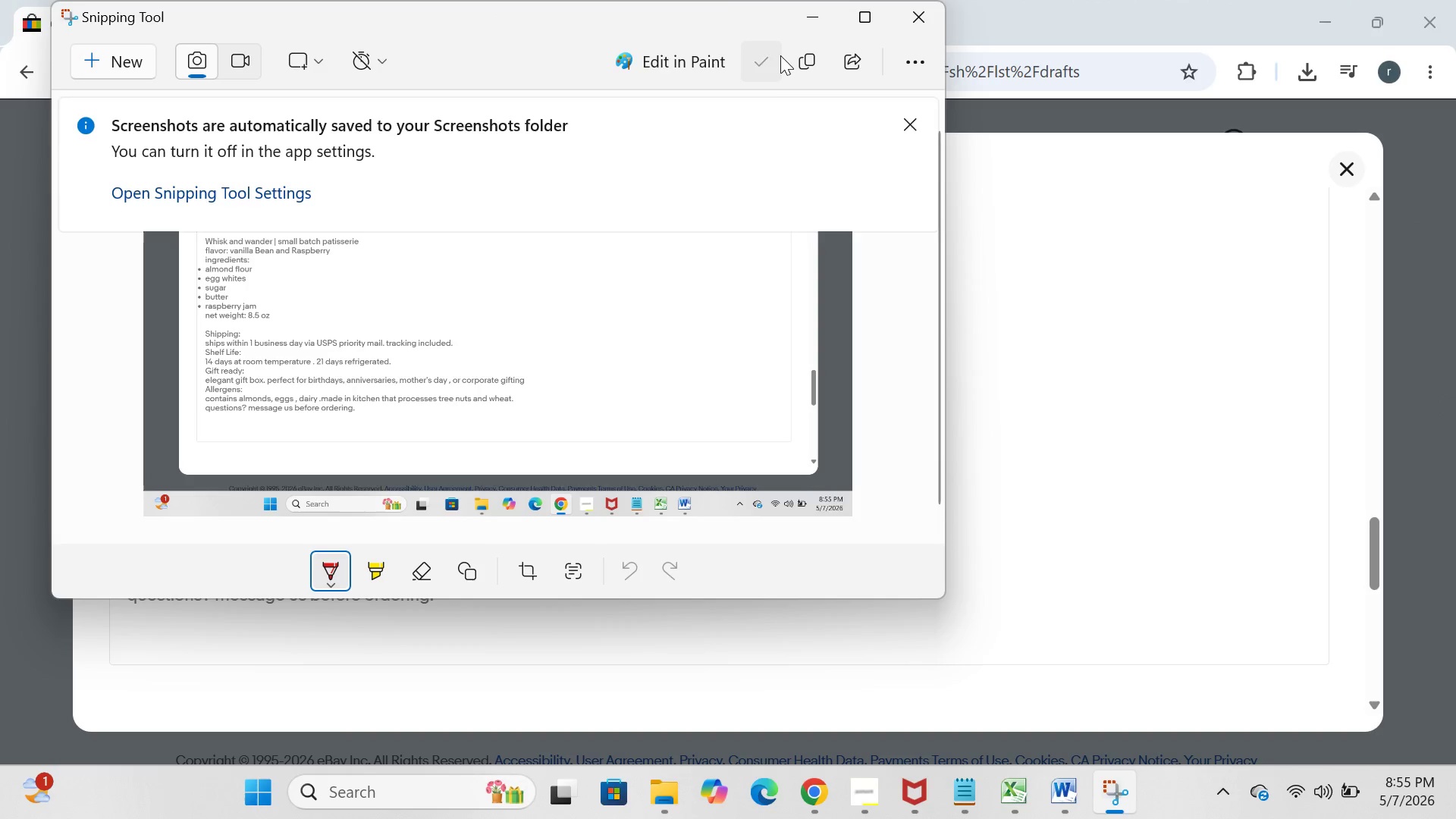 
left_click([827, 23])
 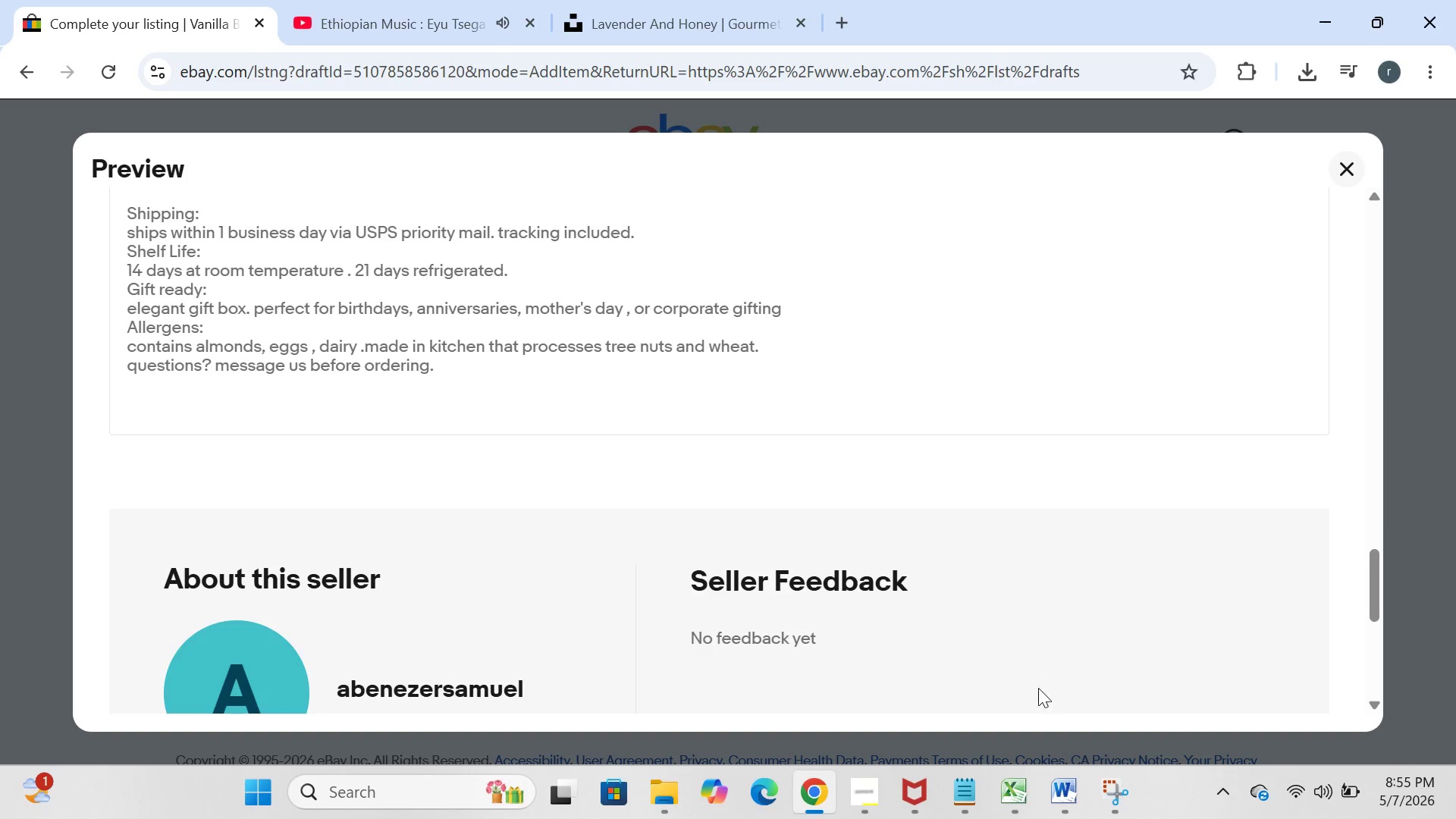 
left_click([1073, 786])
 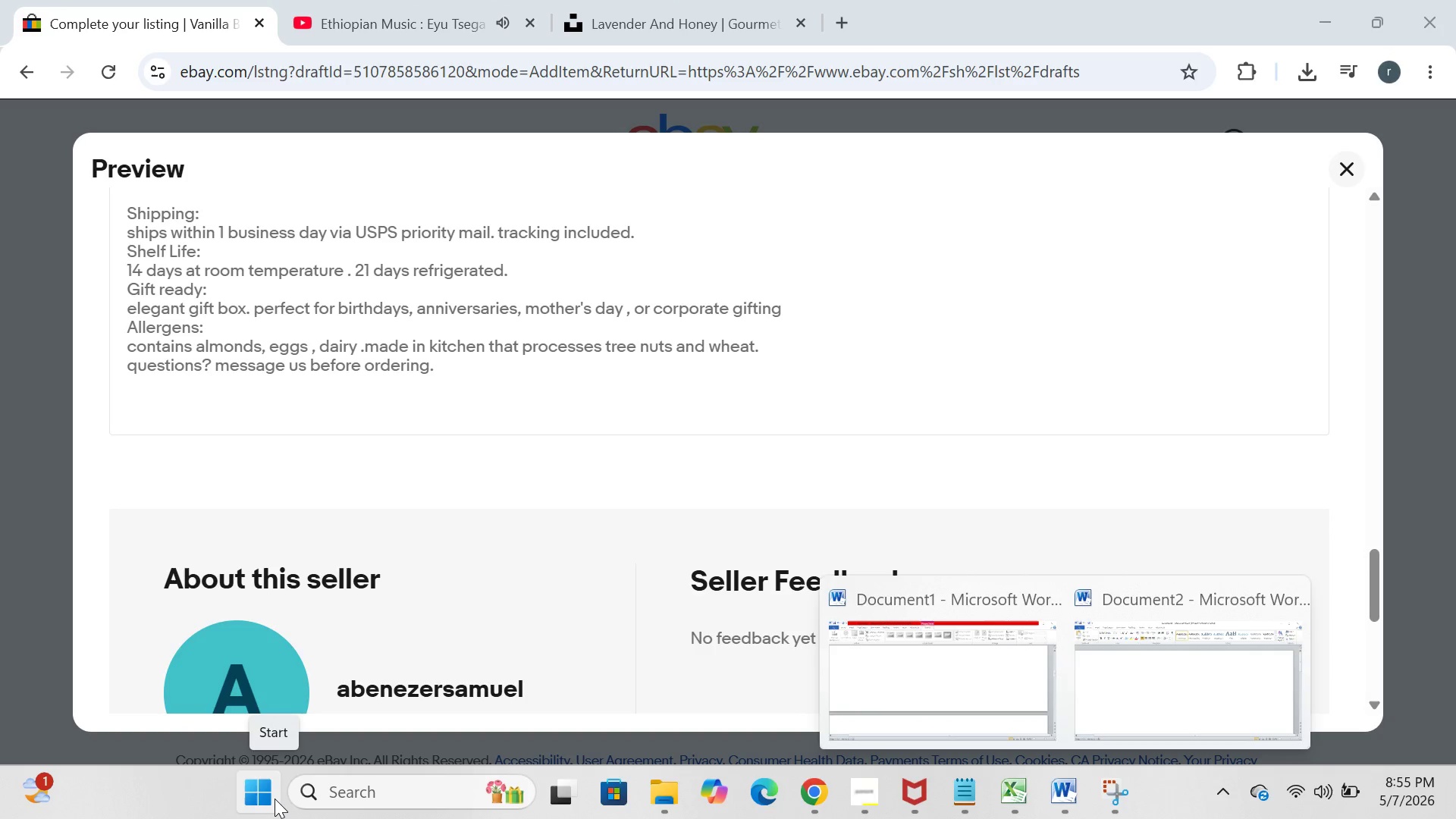 
left_click([275, 799])
 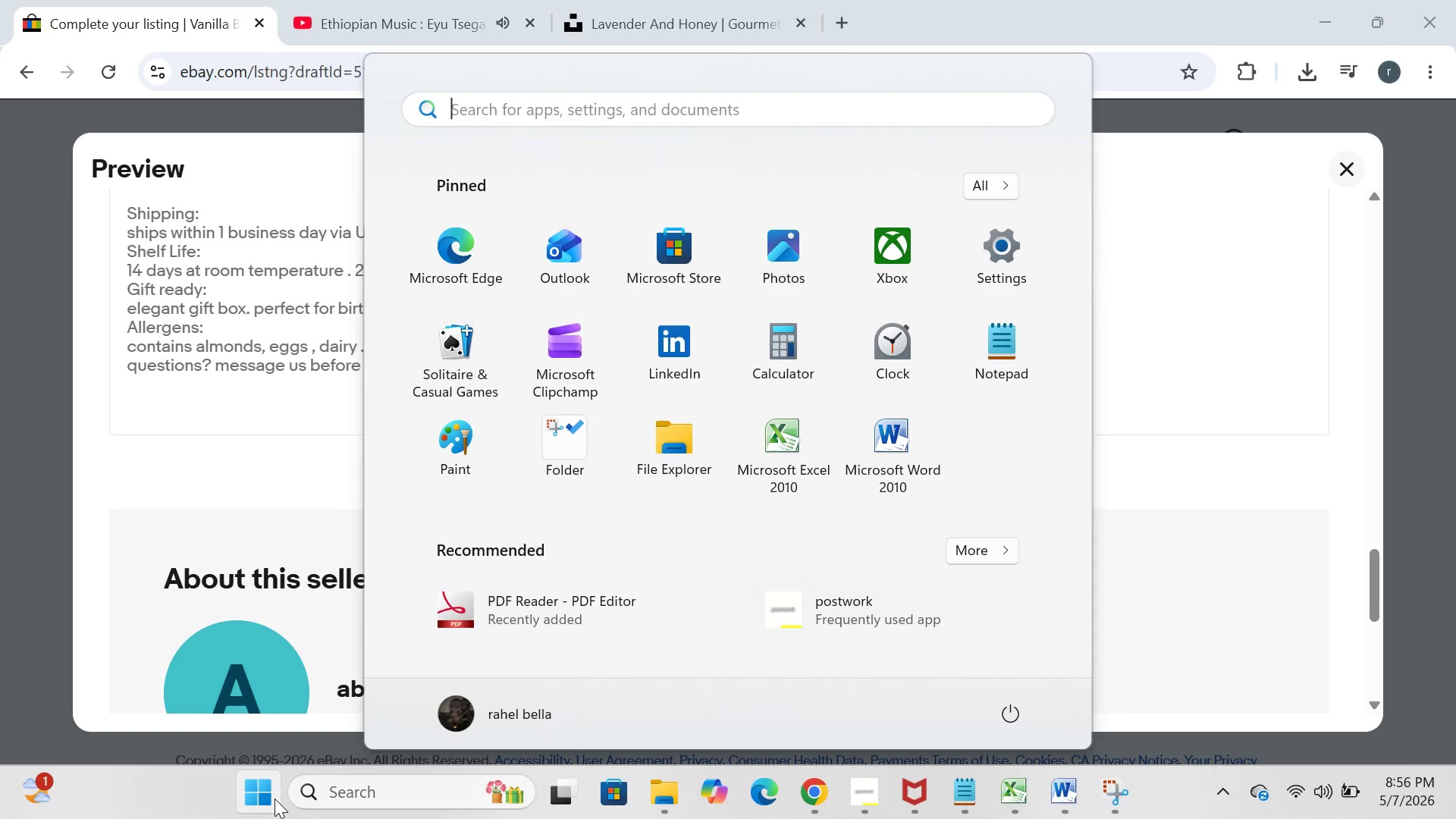 
wait(6.34)
 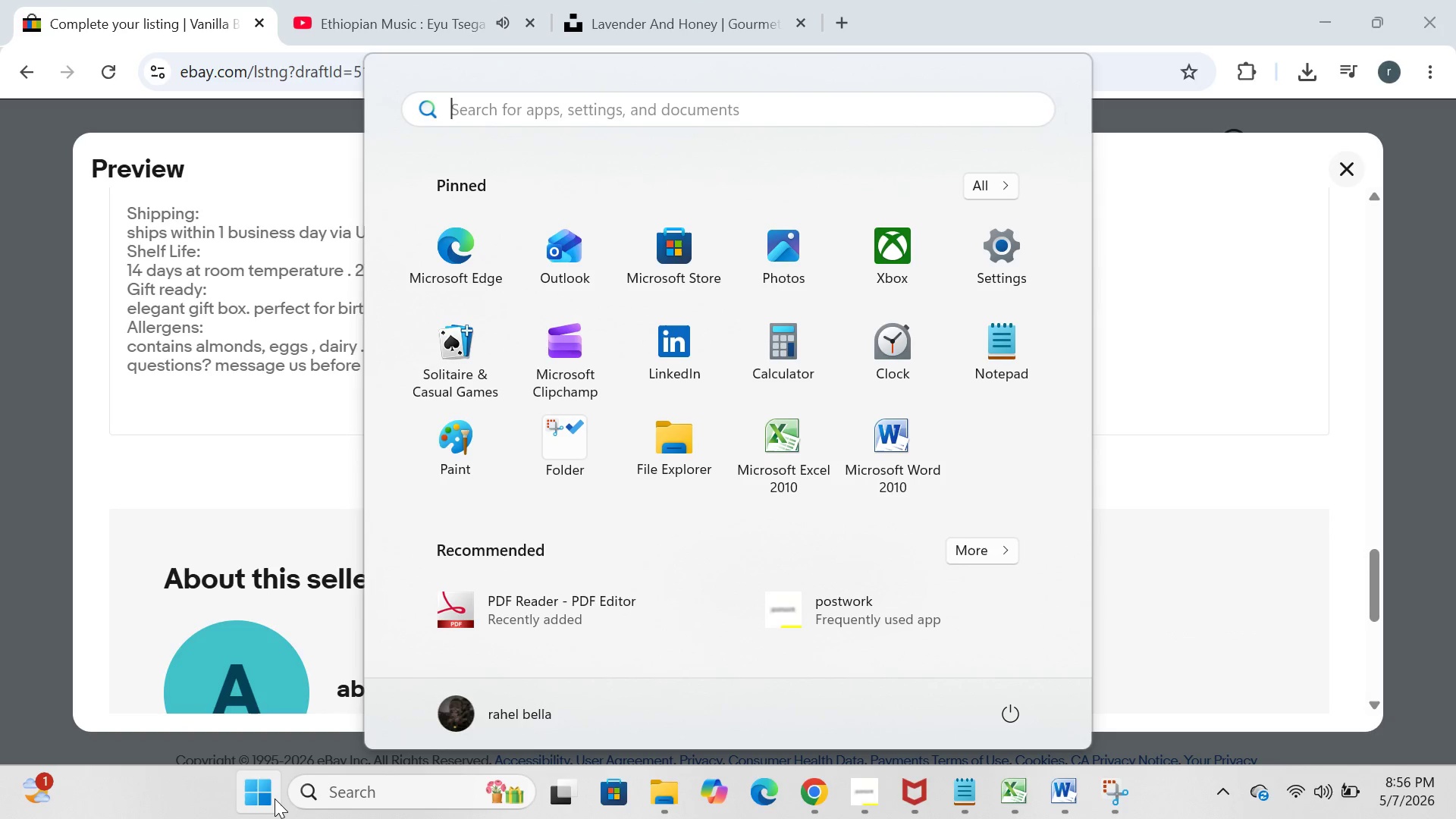 
left_click([1202, 333])
 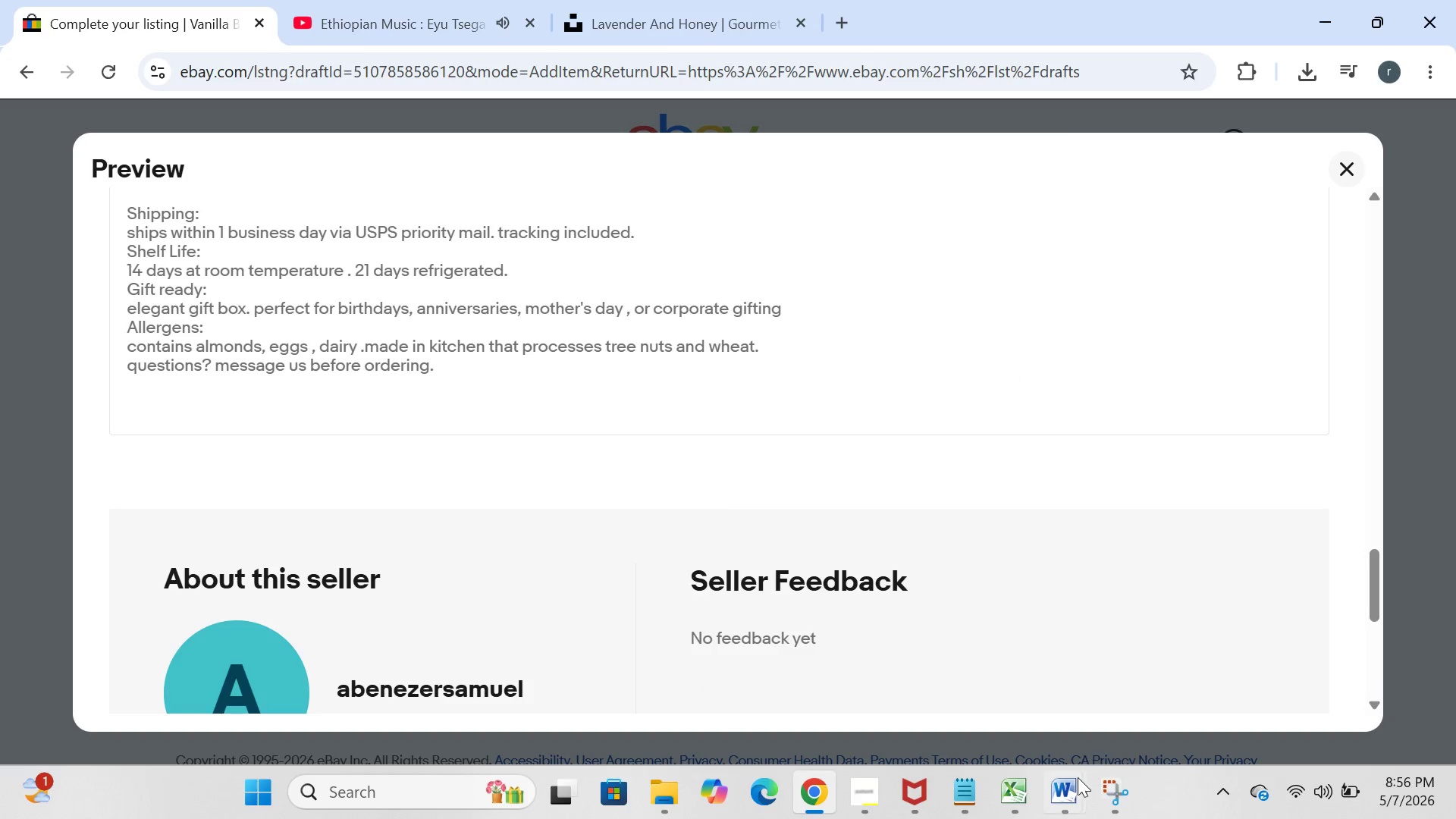 
left_click([1067, 787])
 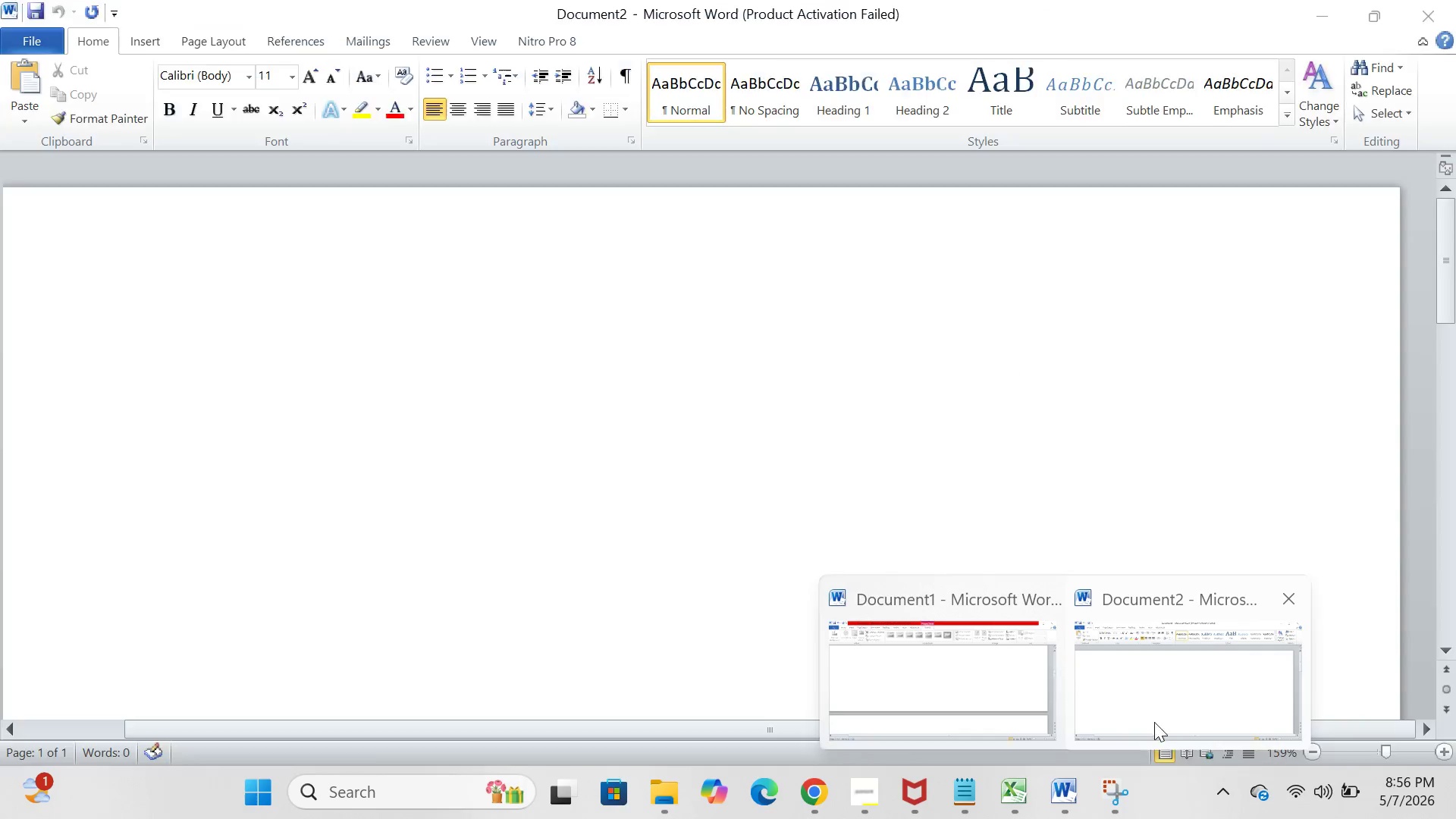 
left_click([1157, 711])
 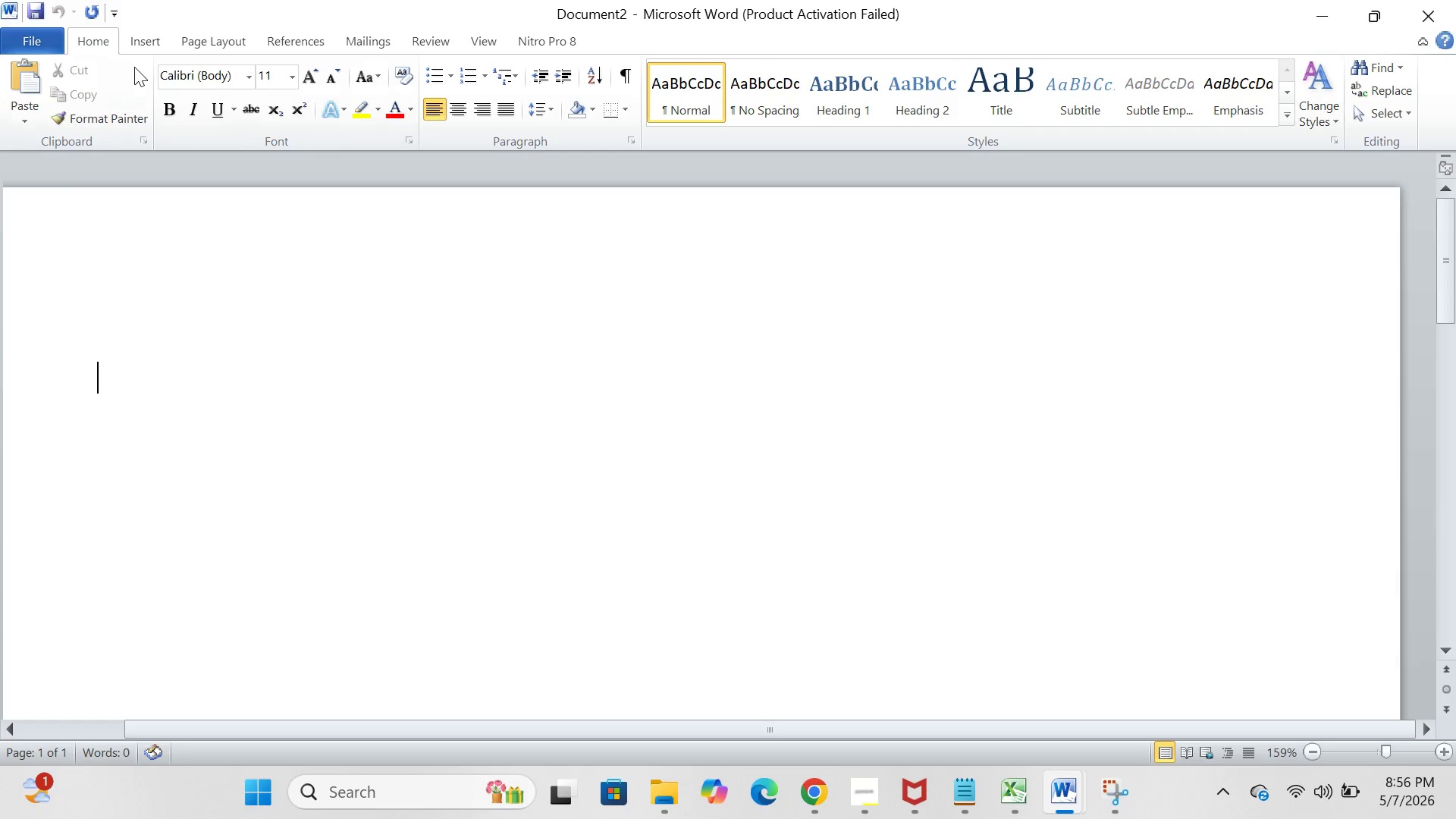 
left_click([146, 38])
 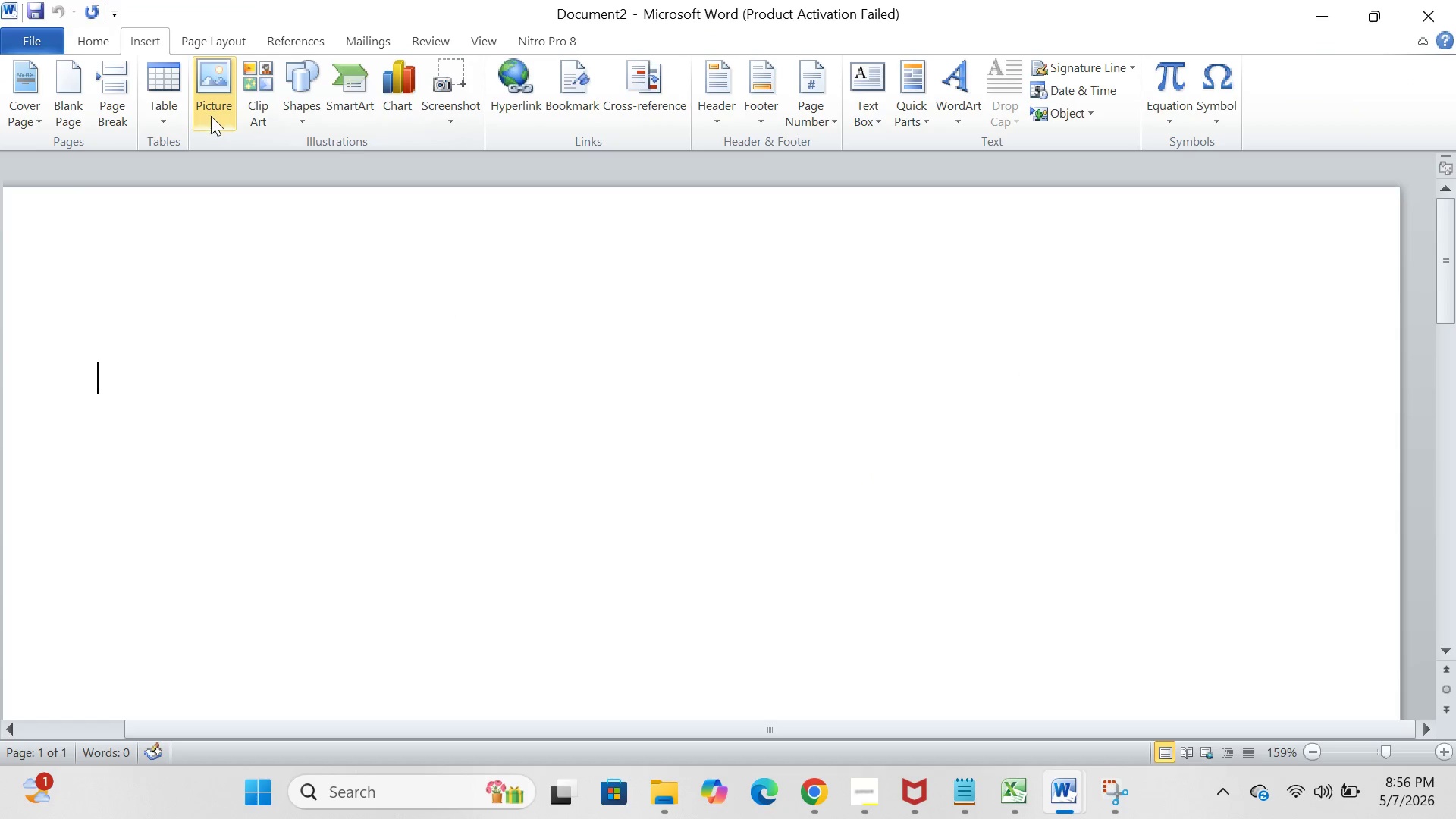 
left_click([211, 116])
 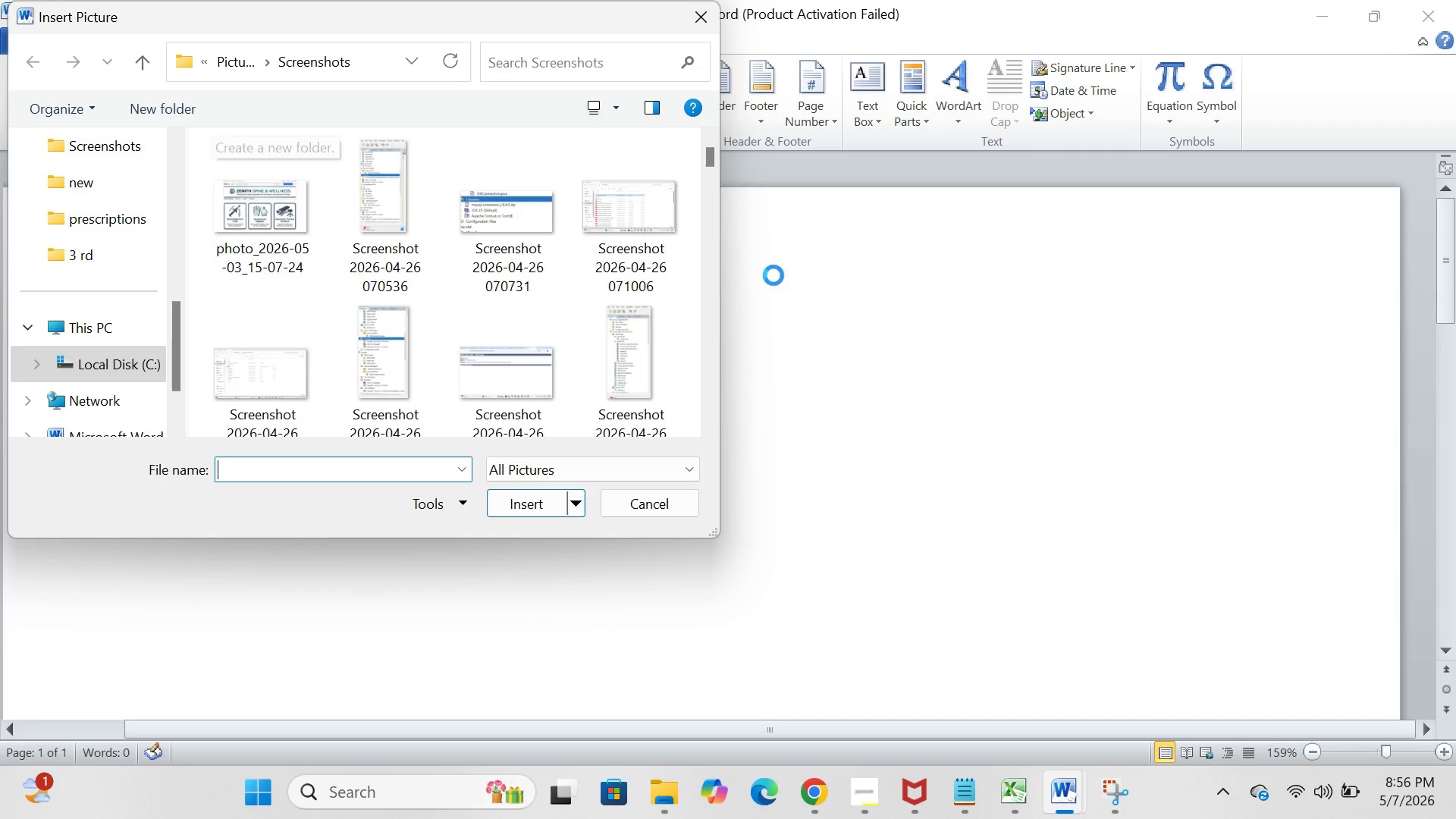 
scroll: coordinate [652, 318], scroll_direction: down, amount: 59.0
 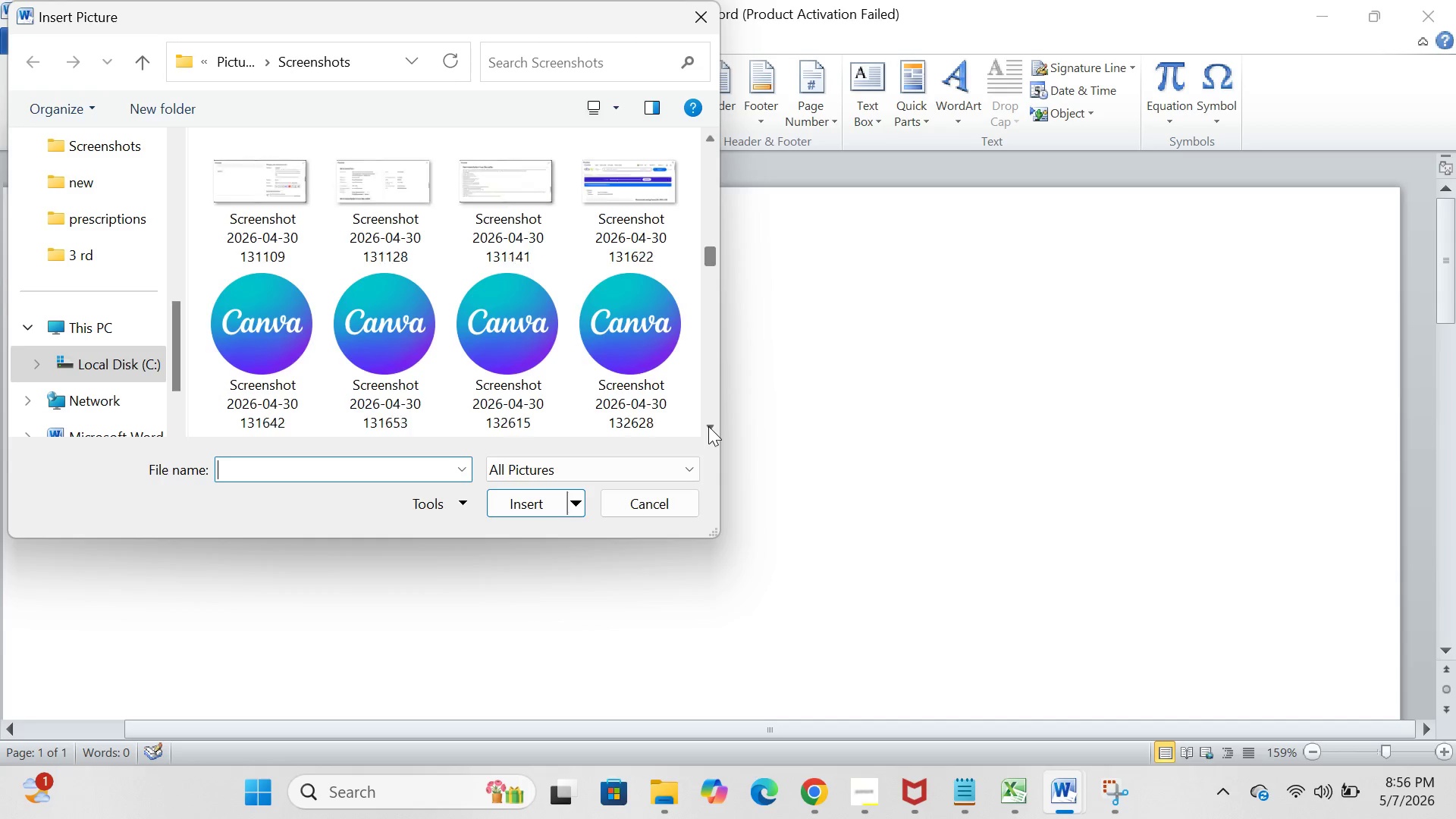 
wait(8.42)
 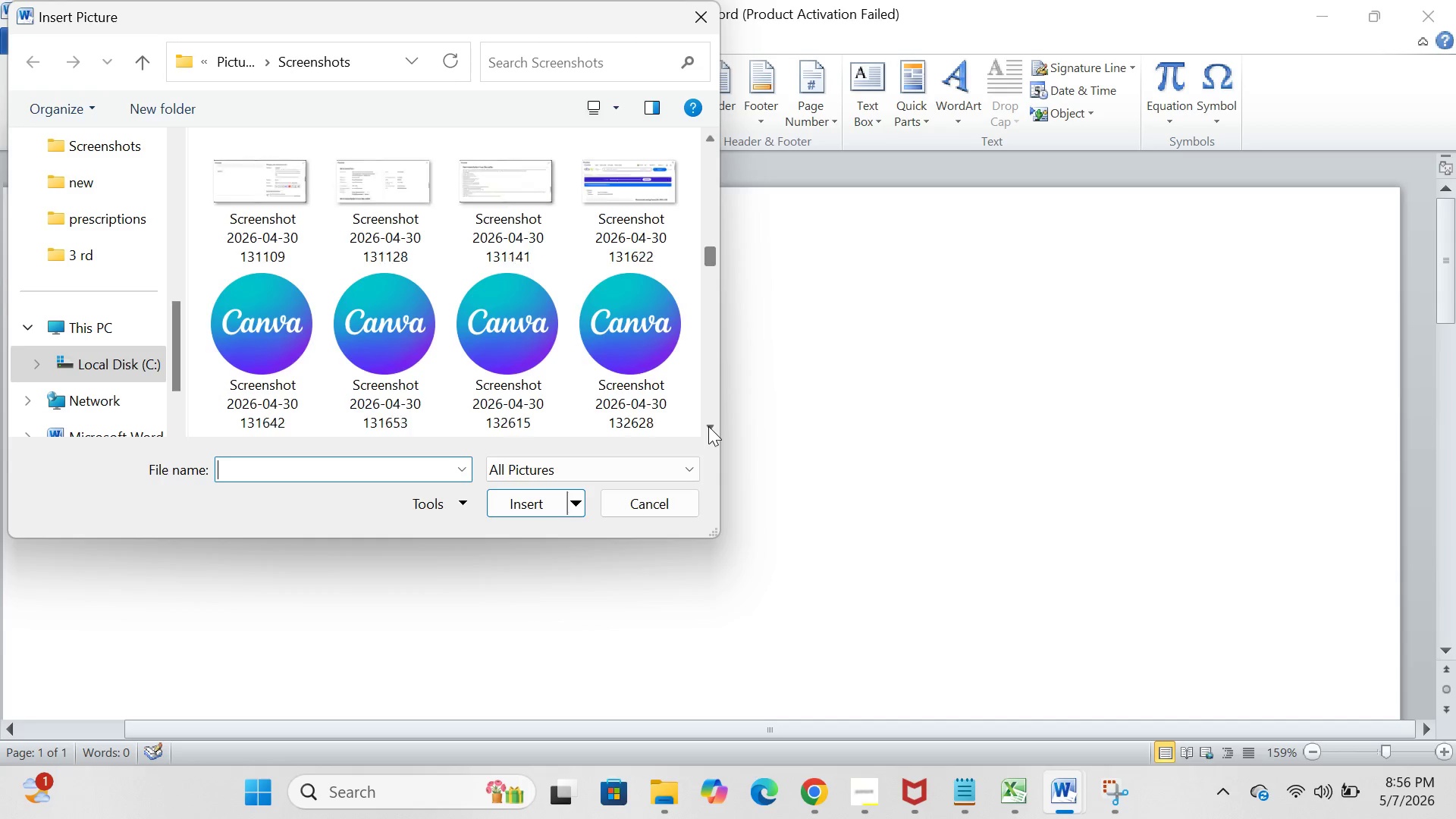 
left_click([708, 426])
 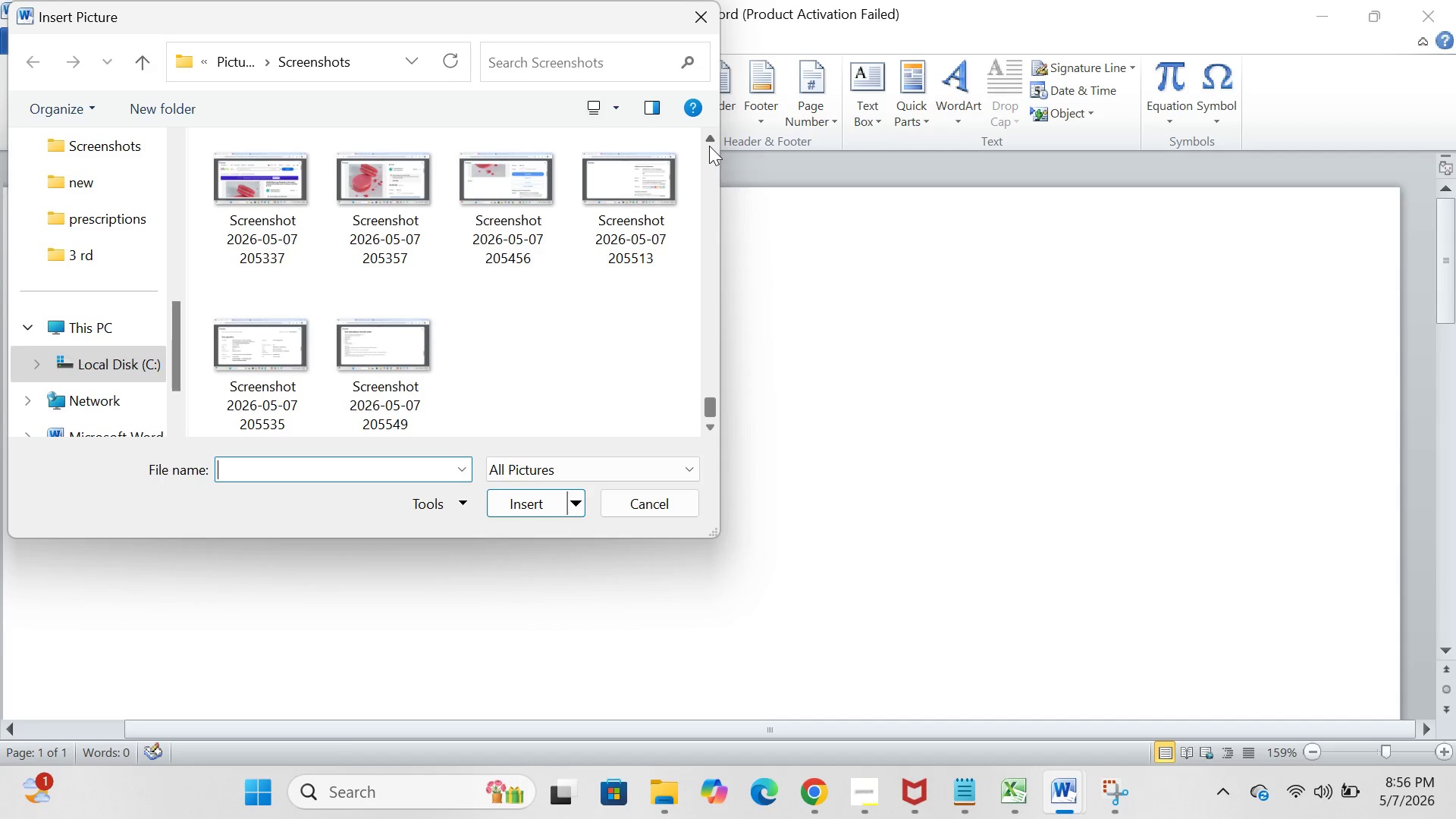 
left_click([709, 139])
 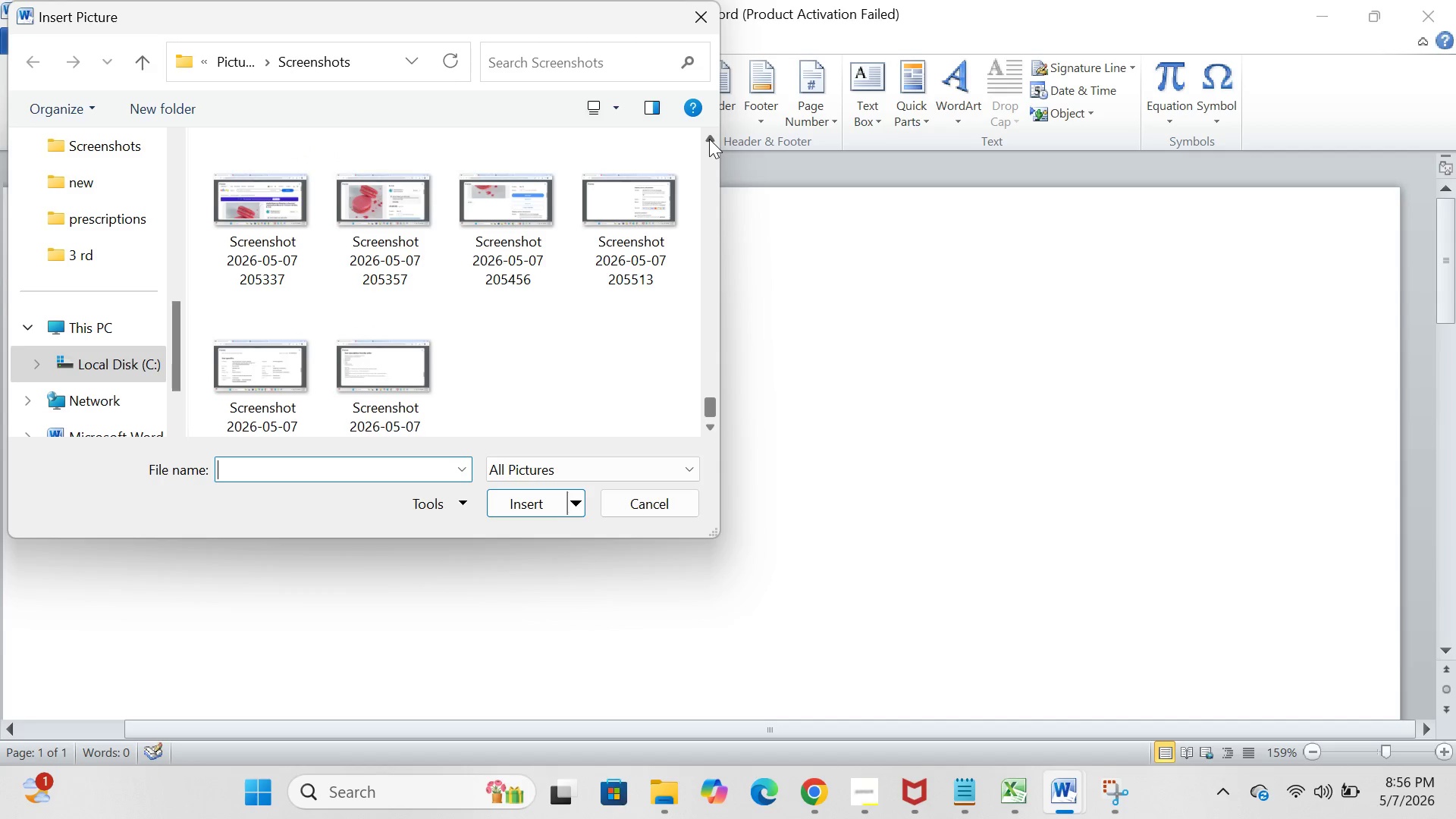 
left_click([709, 139])
 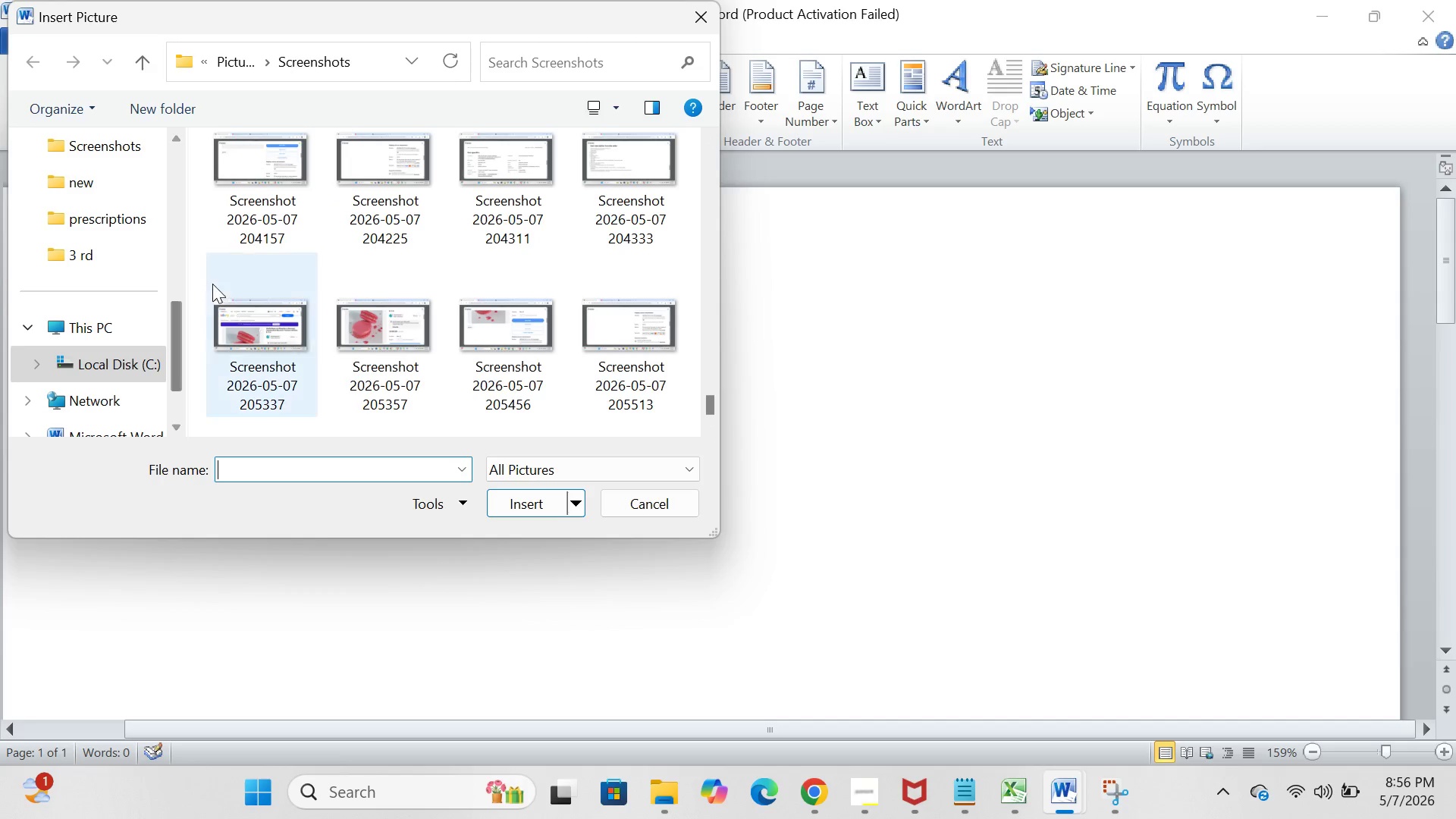 
left_click_drag(start_coordinate=[206, 290], to_coordinate=[779, 676])
 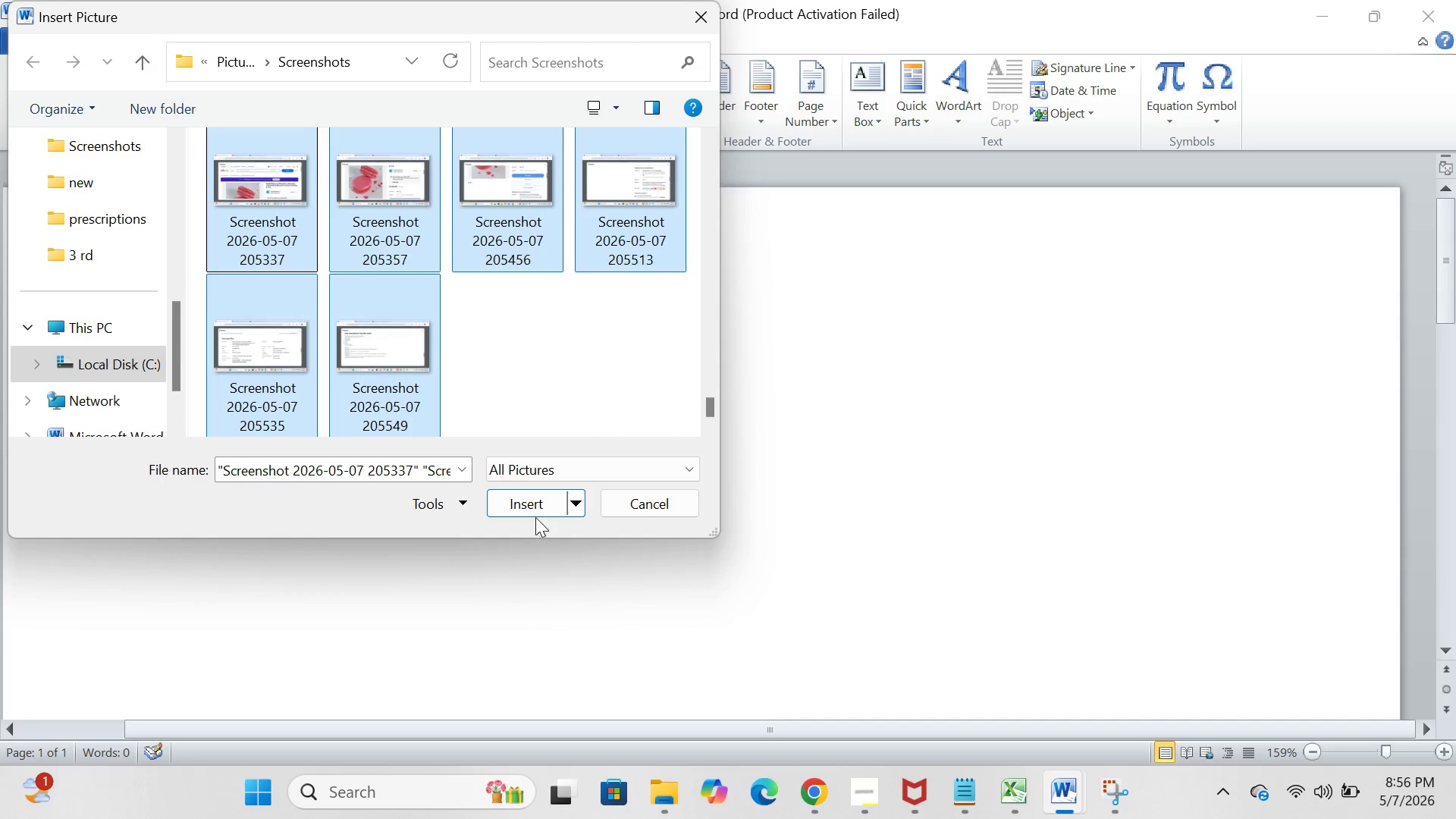 
left_click([535, 509])
 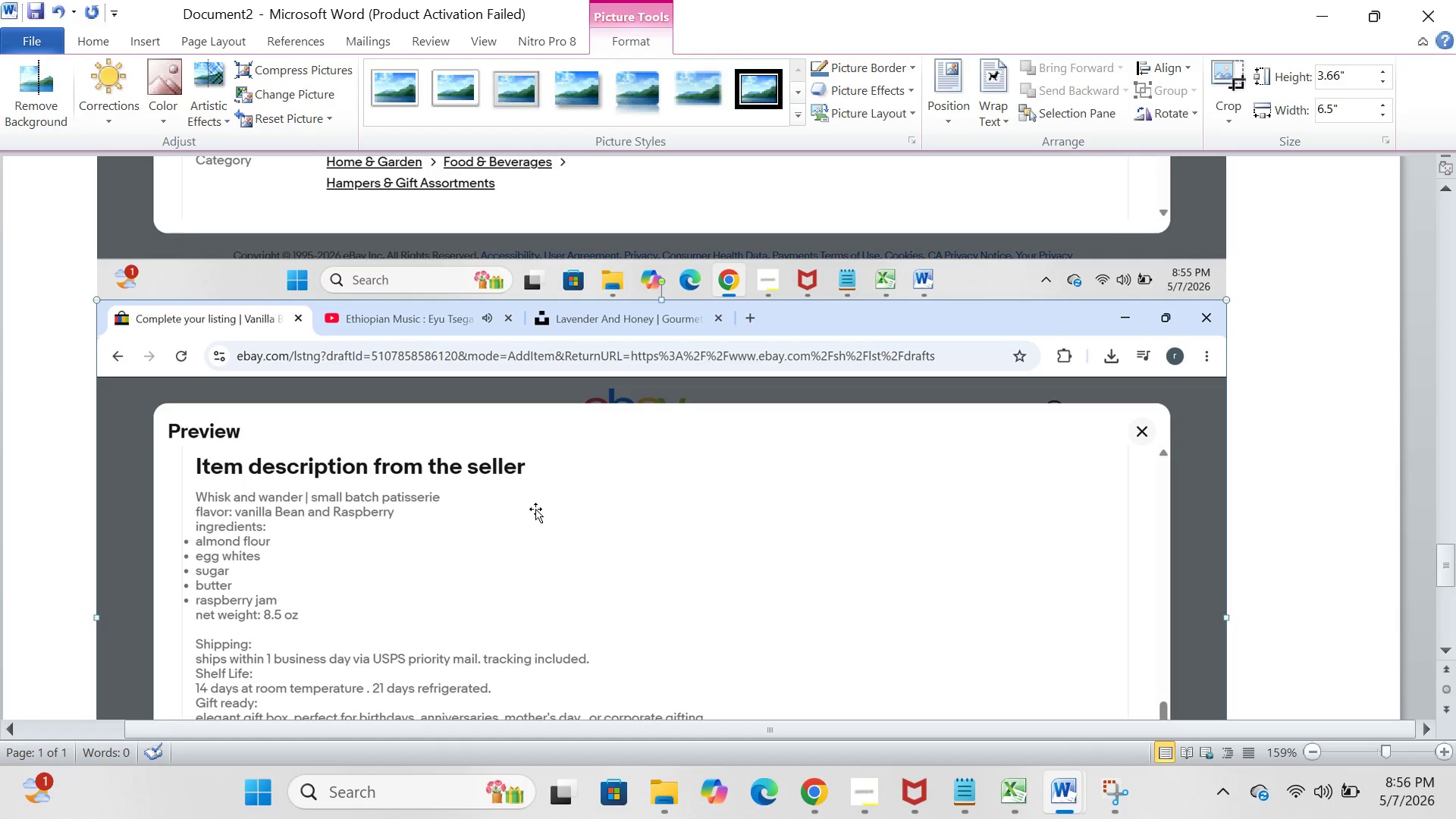 
scroll: coordinate [535, 509], scroll_direction: up, amount: 23.0
 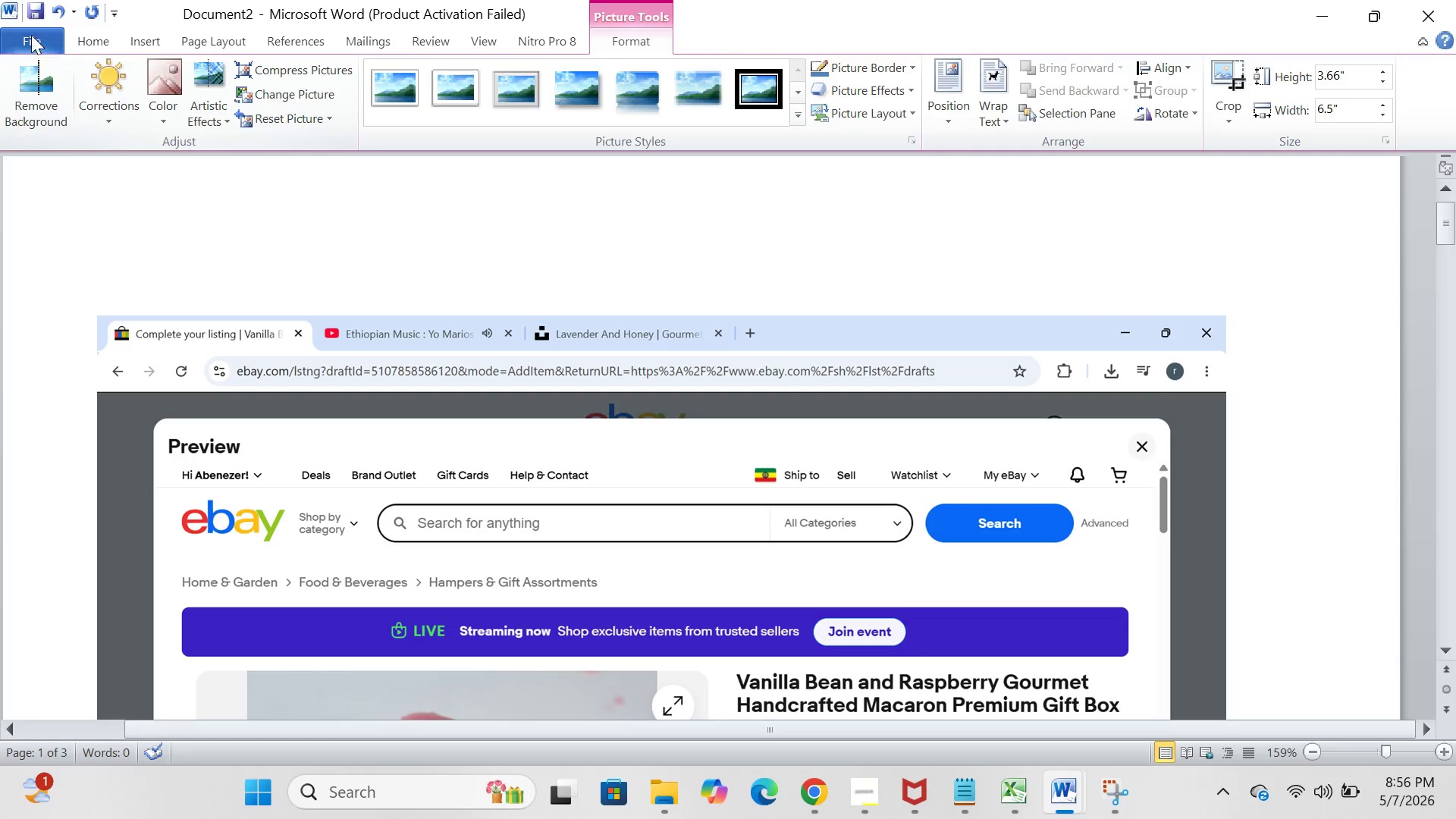 
left_click([30, 33])
 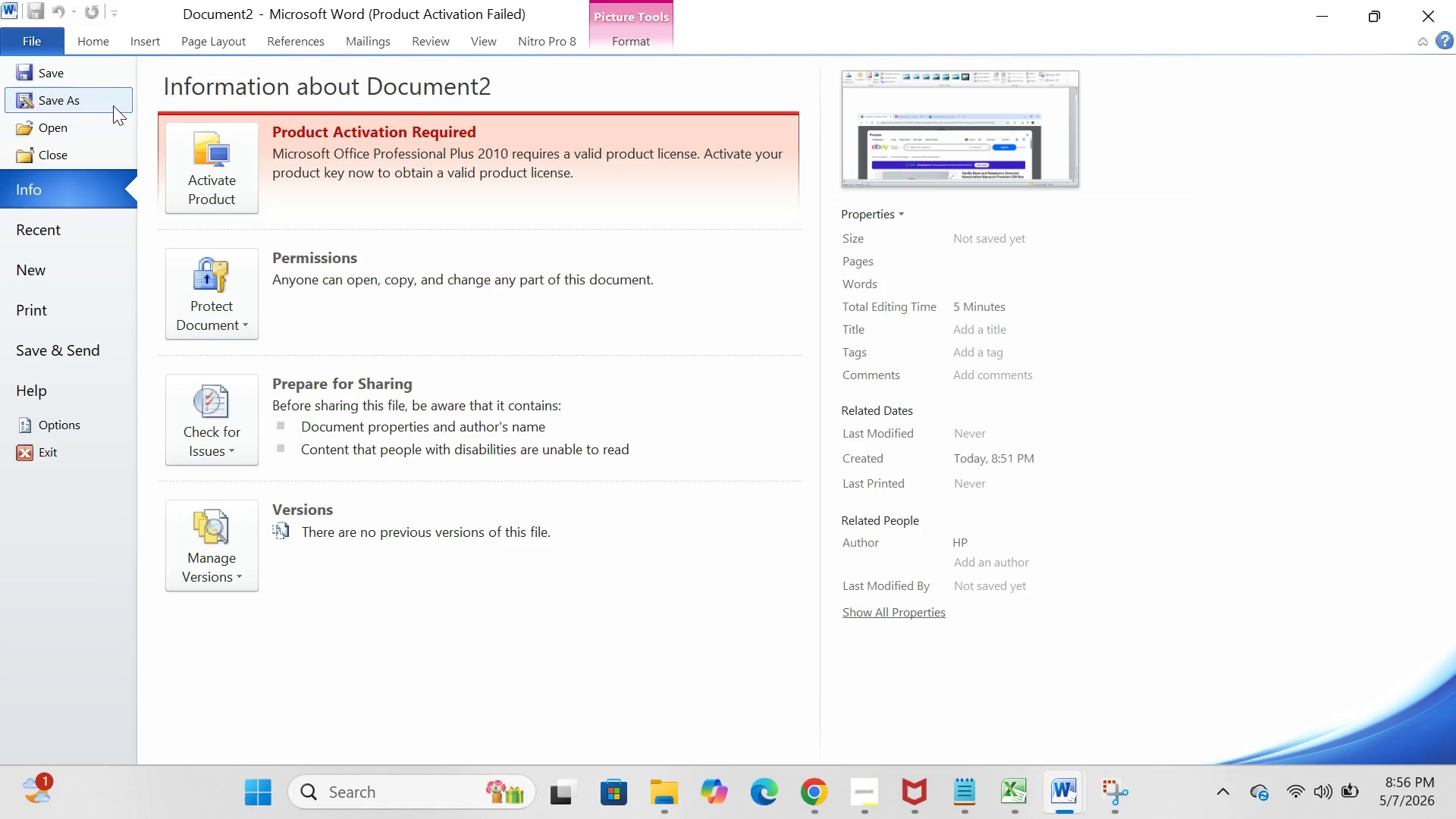 
left_click([110, 94])
 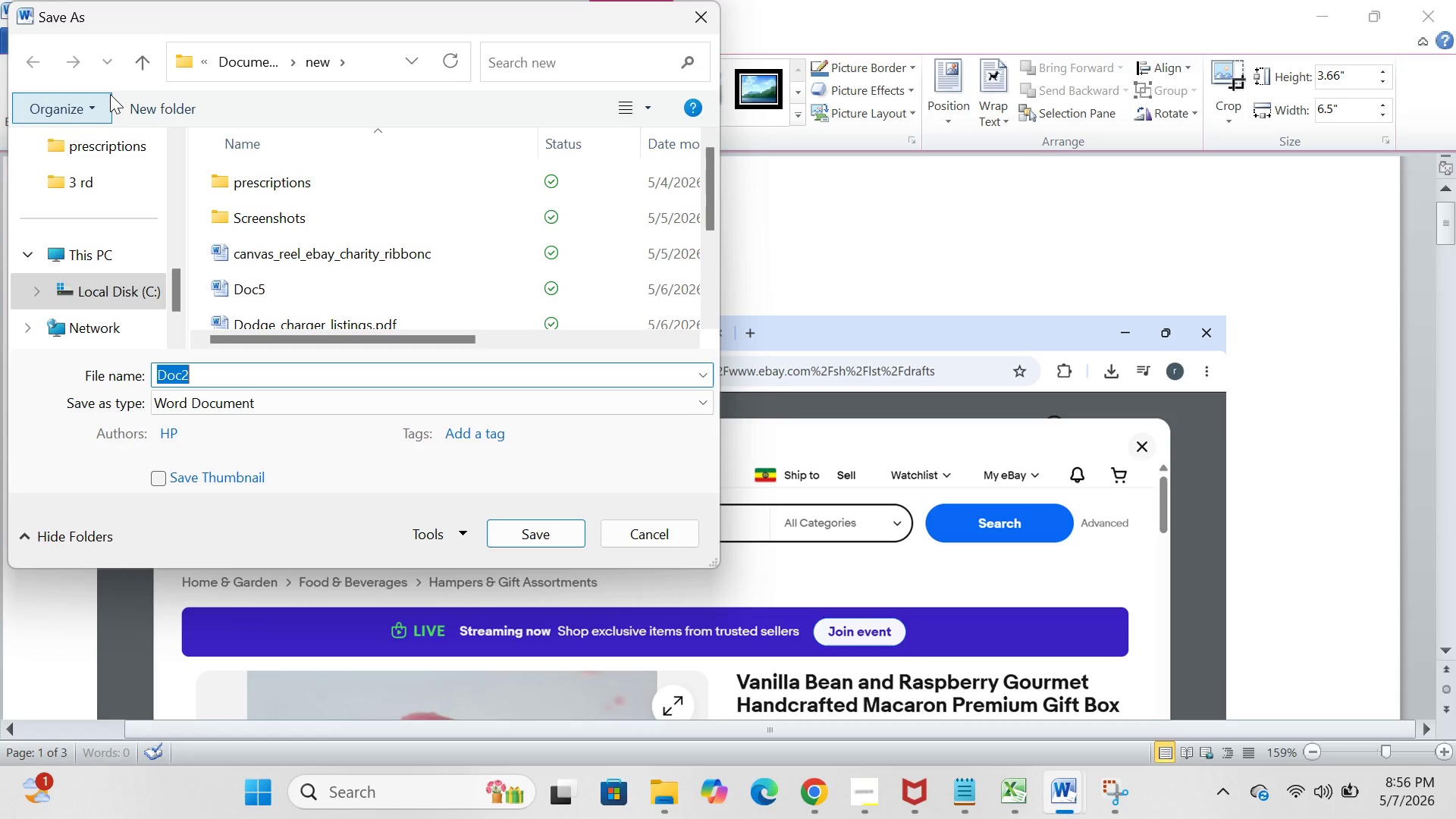 
wait(13.03)
 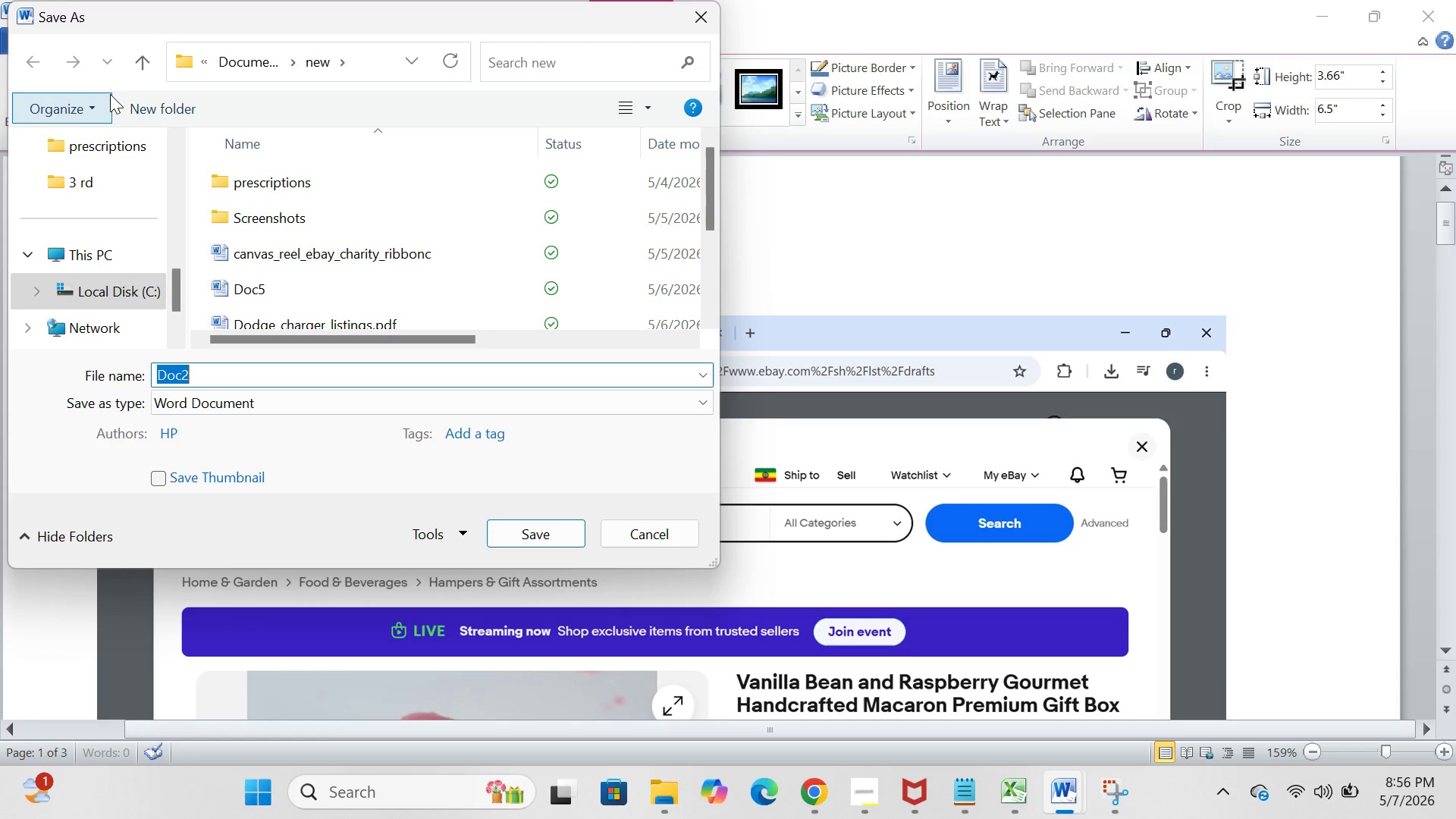 
scroll: coordinate [117, 187], scroll_direction: up, amount: 2.0
 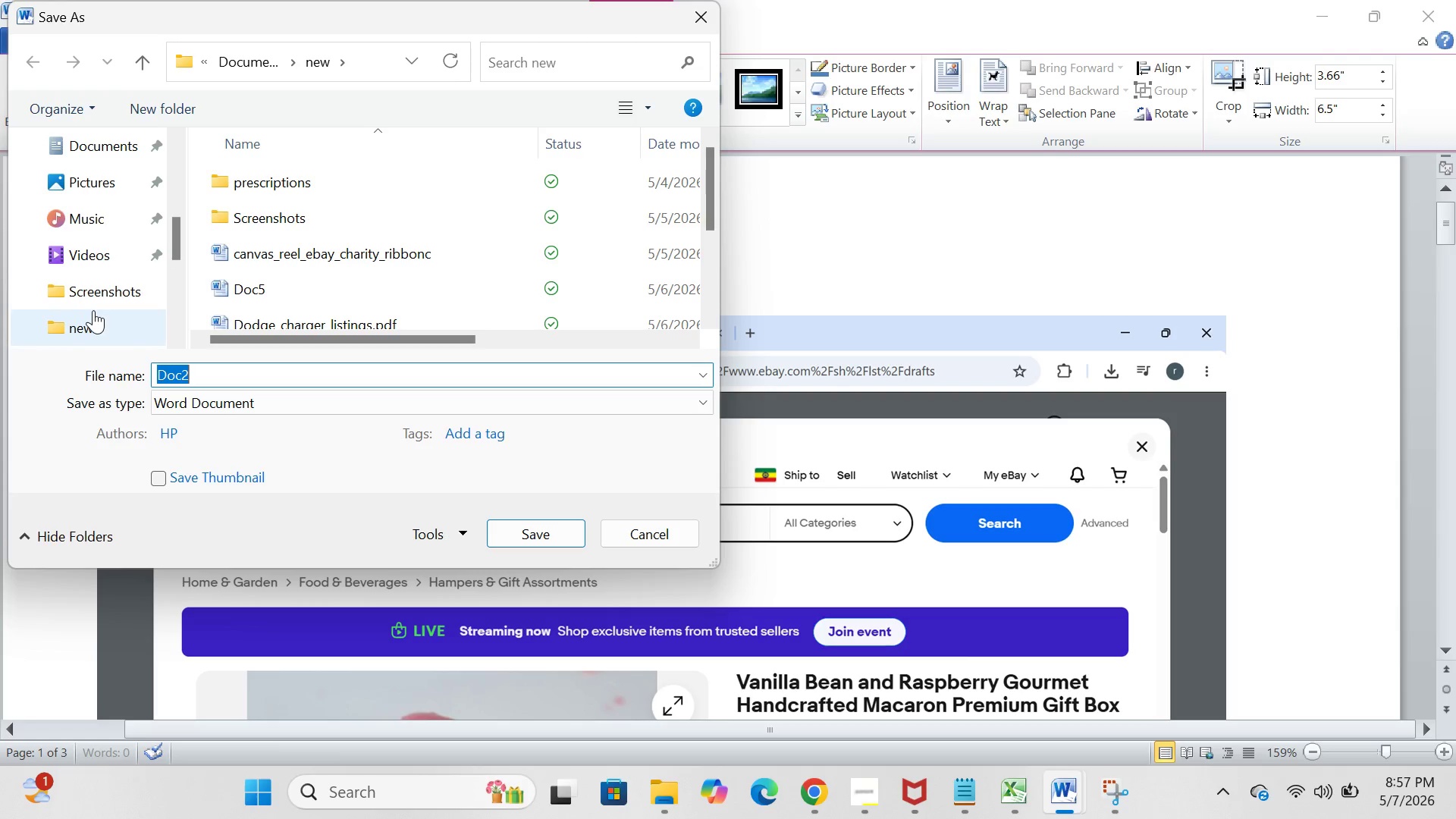 
double_click([93, 310])
 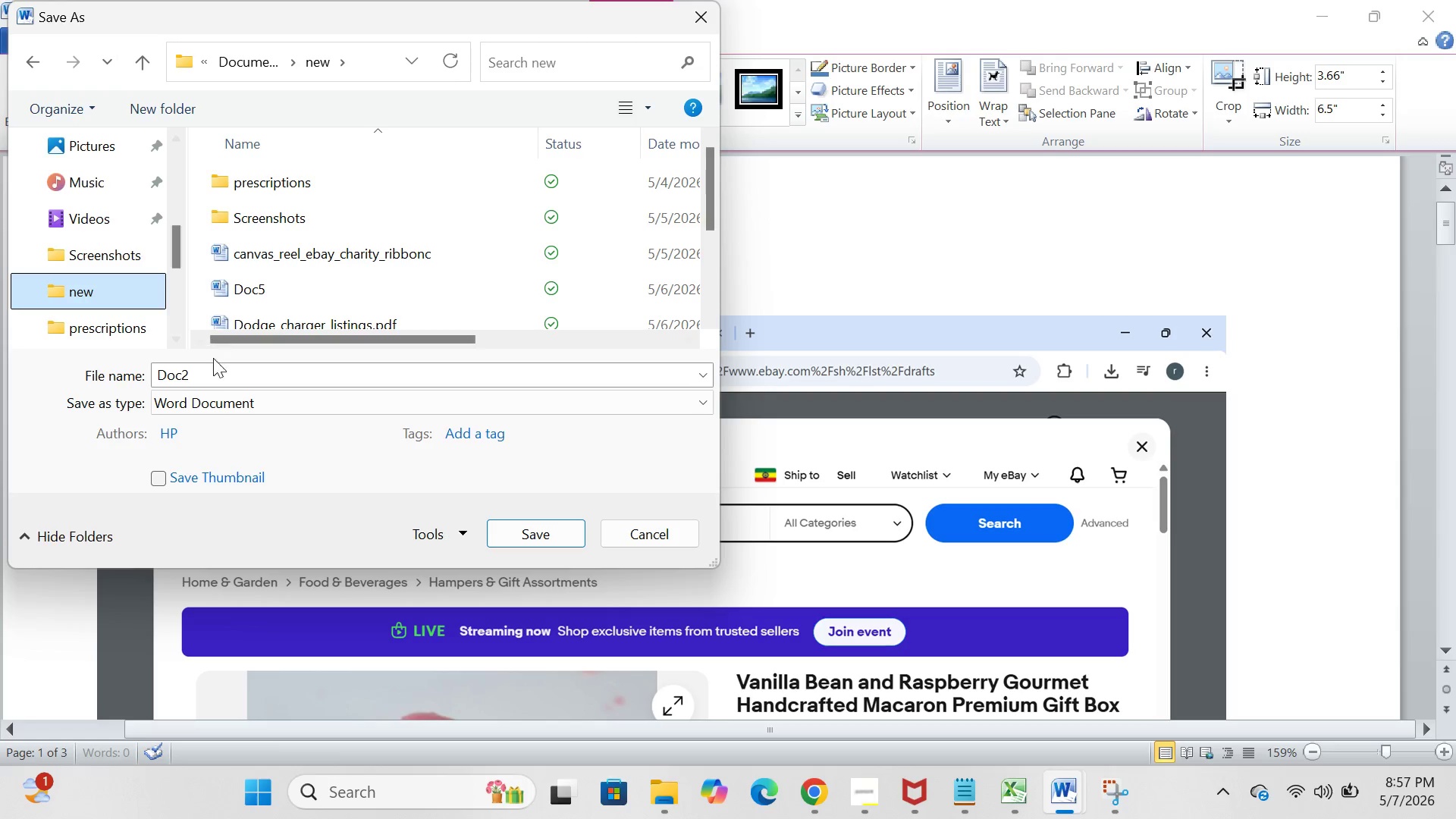 
left_click_drag(start_coordinate=[211, 387], to_coordinate=[211, 377])
 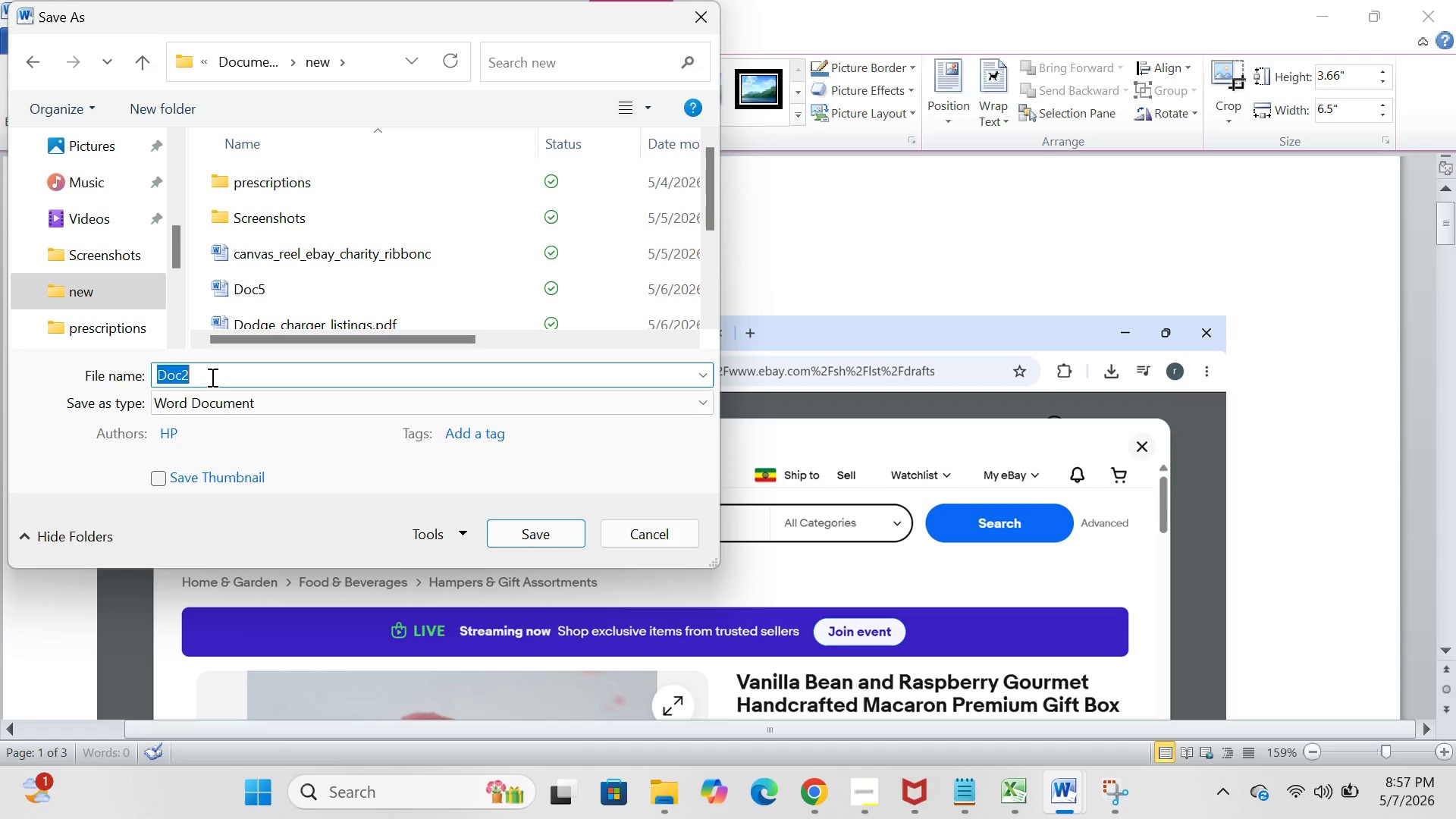 
left_click([211, 377])
 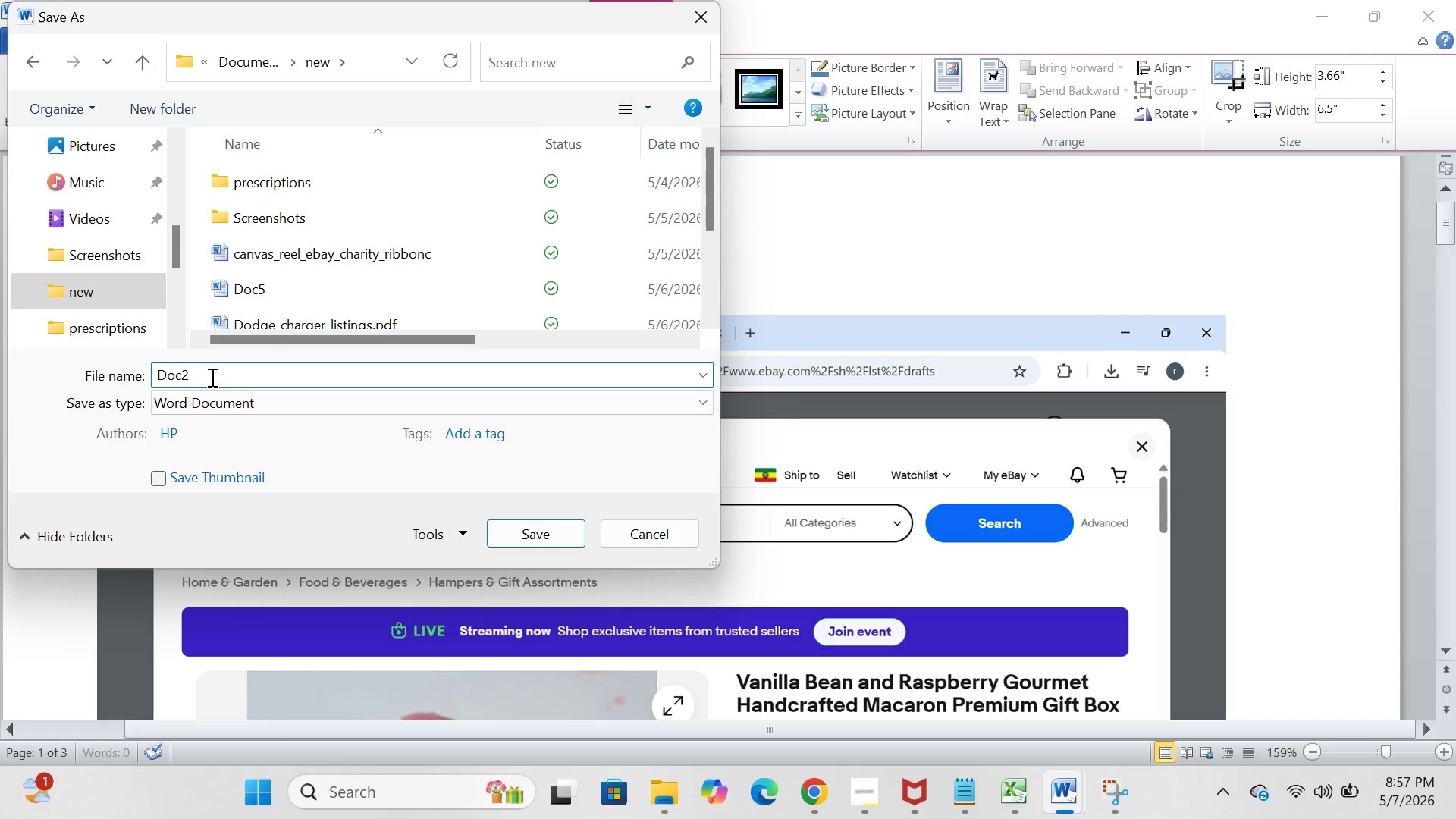 
key(Backspace)
 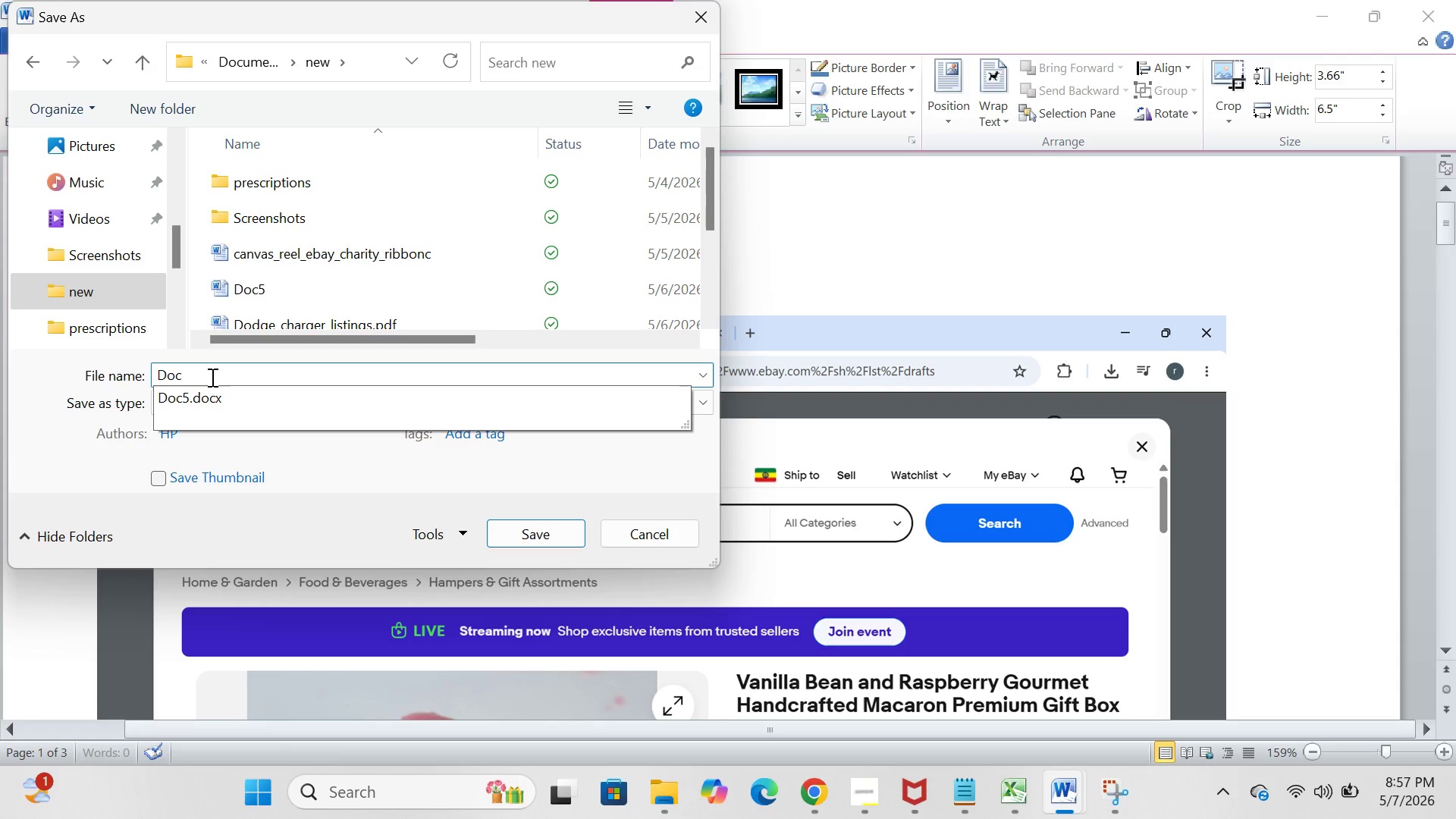 
hold_key(key=Backspace, duration=0.97)
 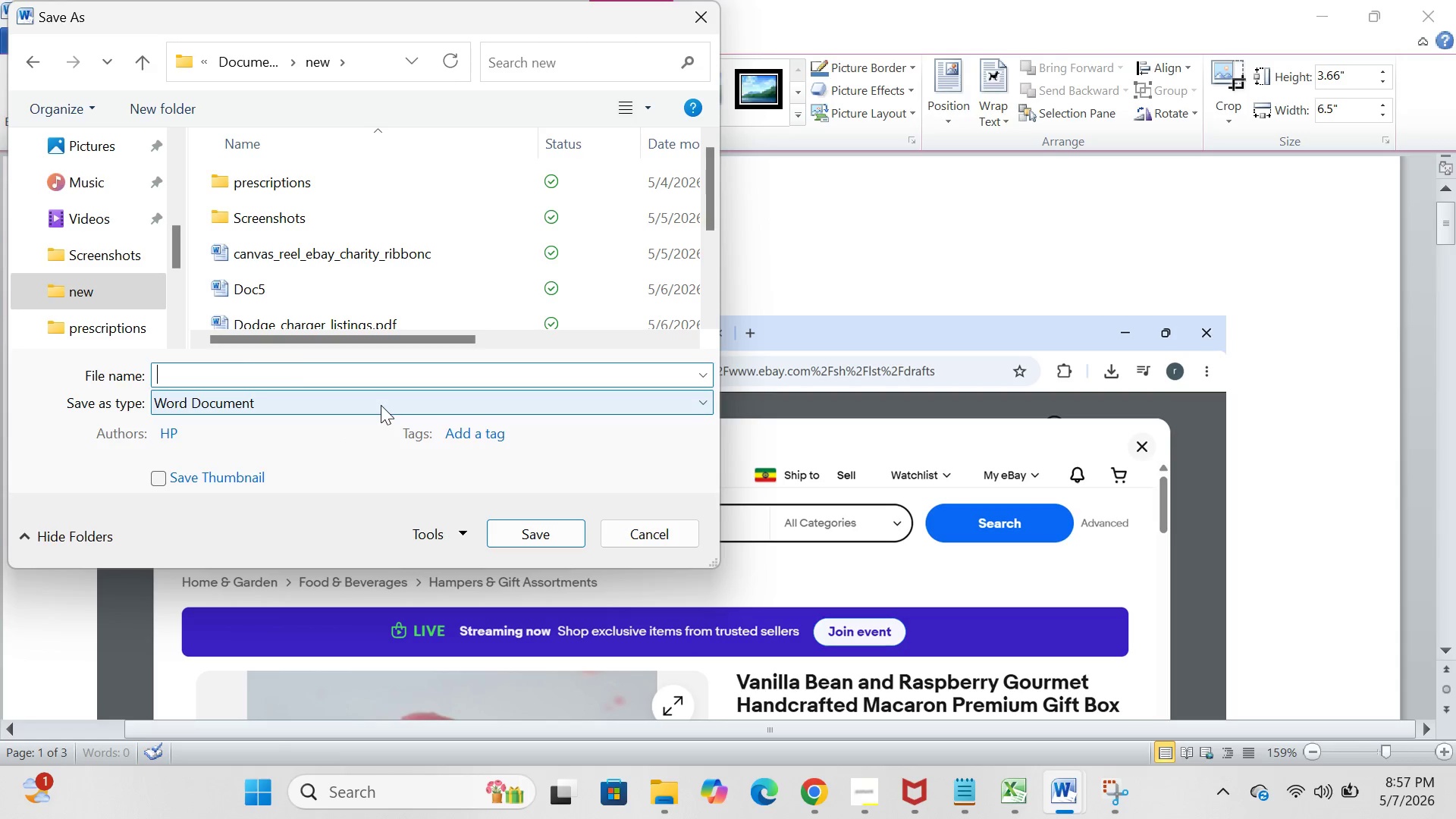 
wait(5.61)
 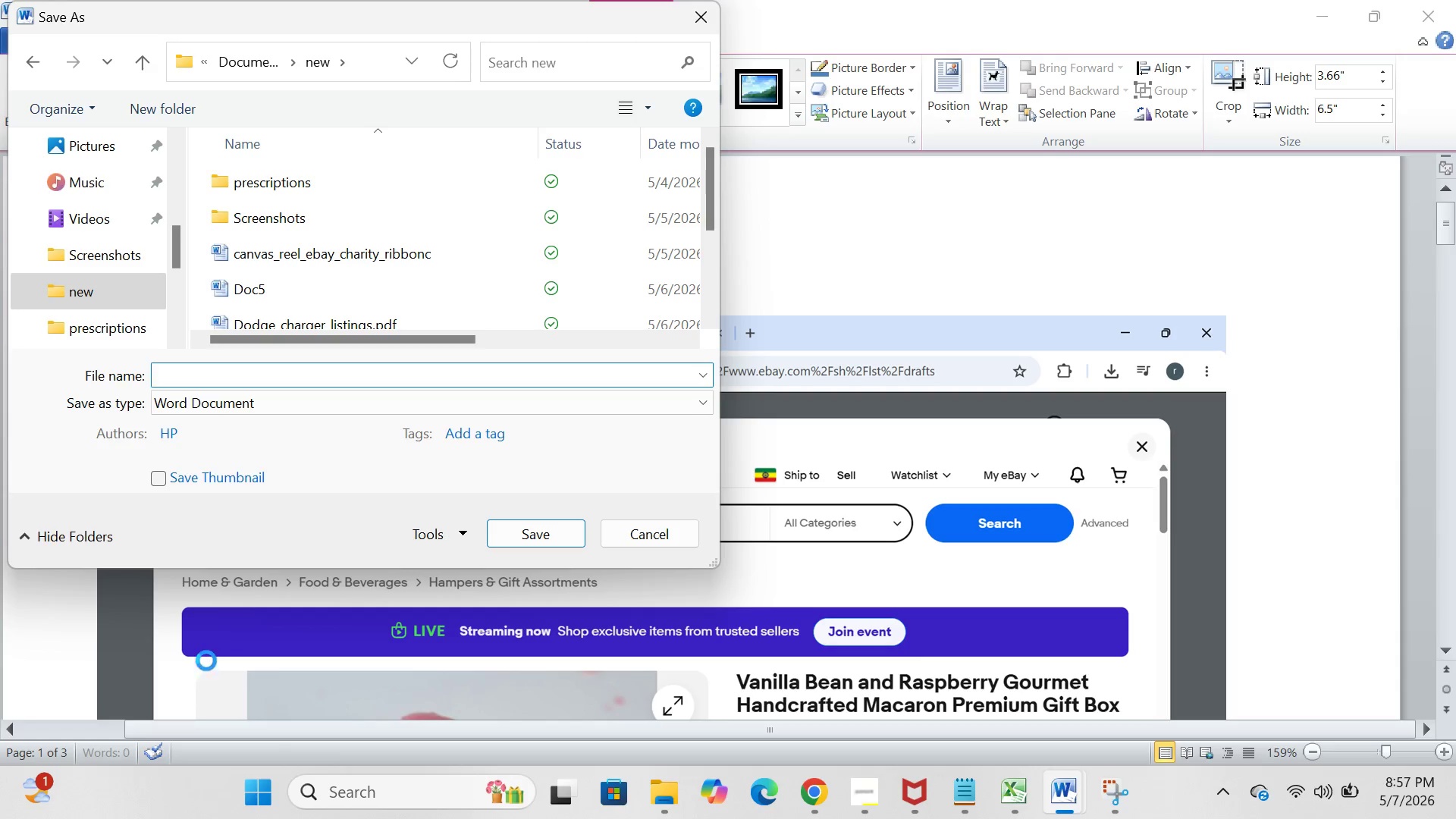 
type(vanila bean )
 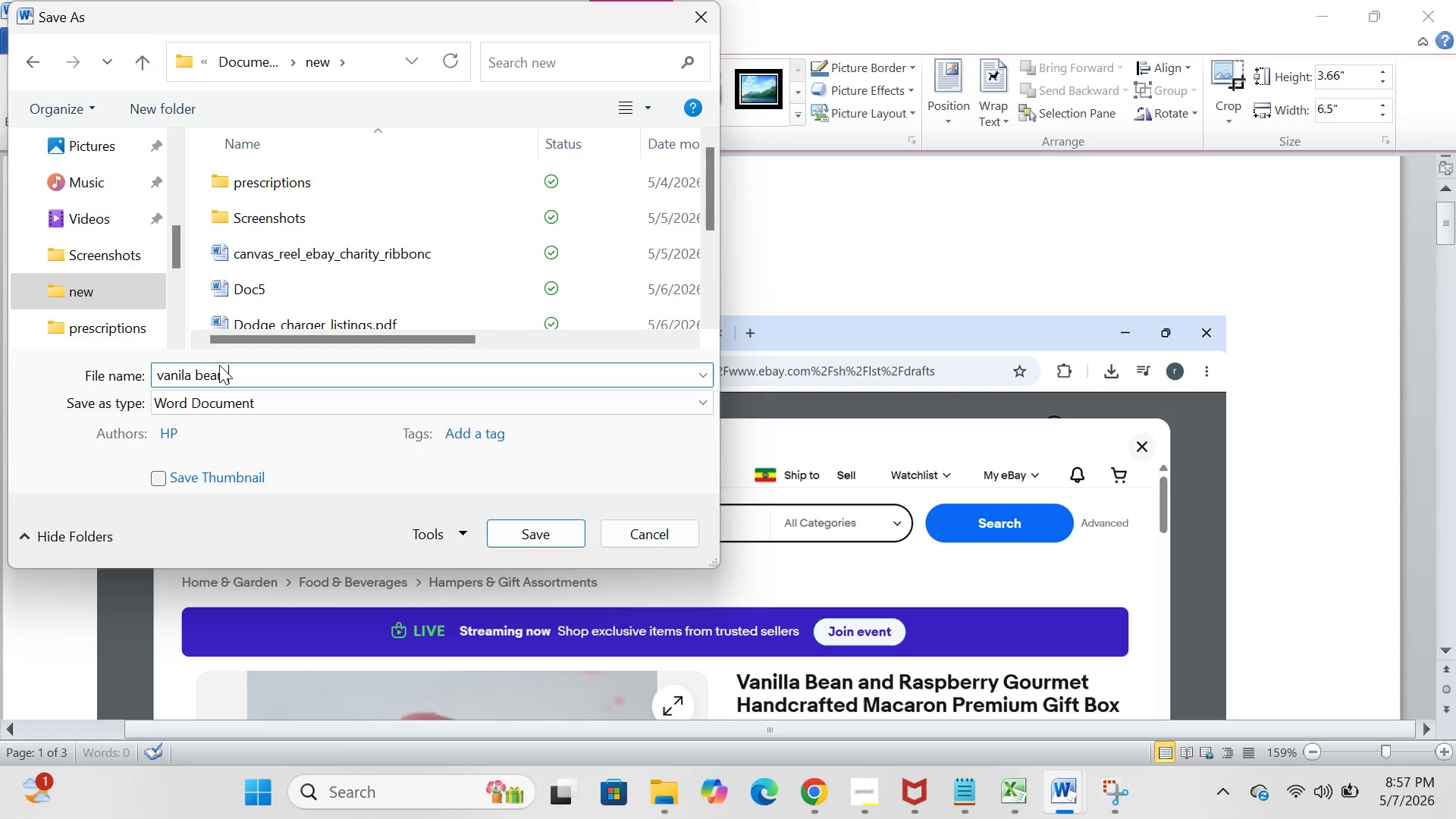 
hold_key(key=Backspace, duration=0.88)
 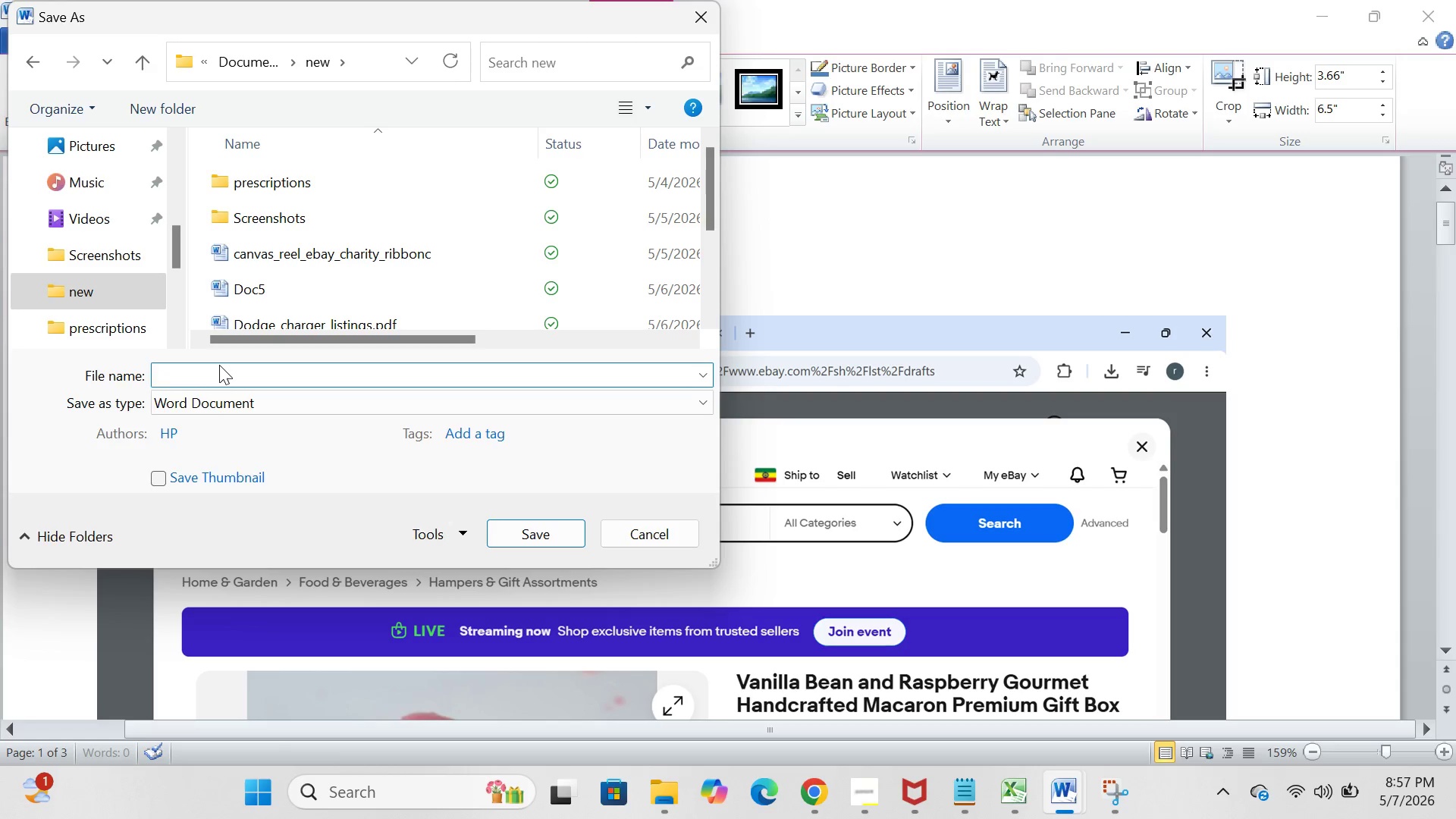 
key(E)
 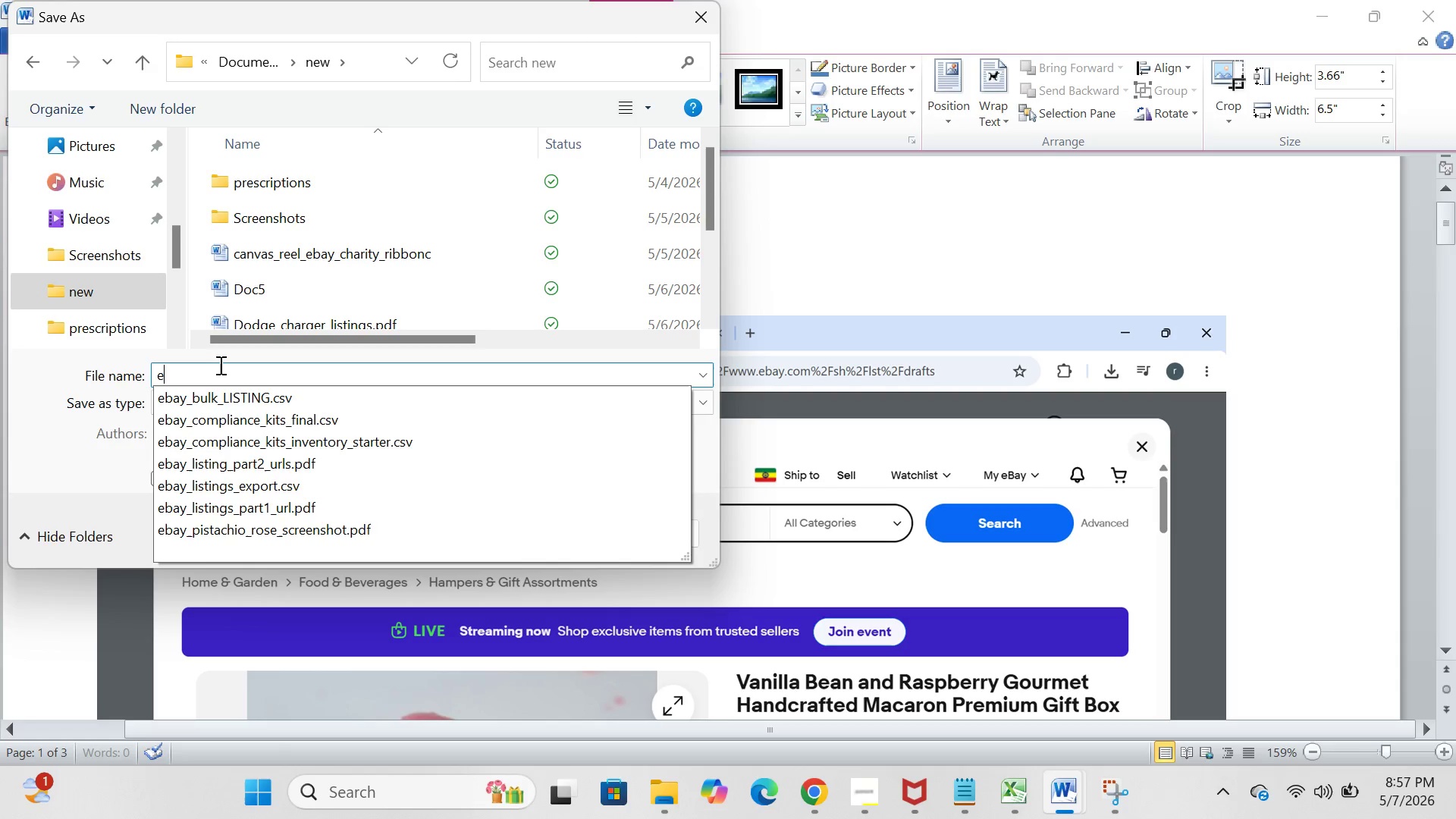 
type(bay_)
 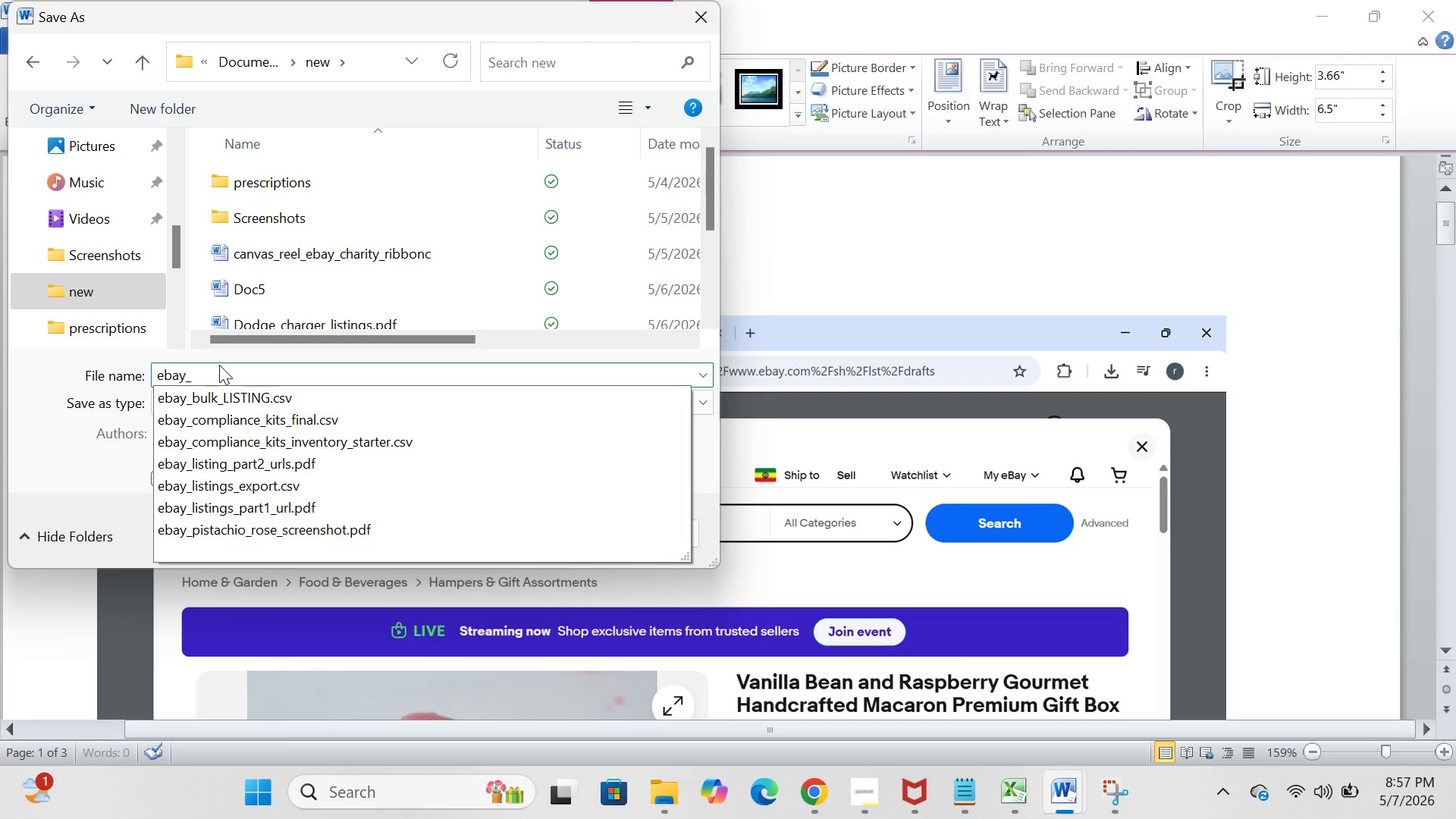 
type(vanilla bean_raspberry)
 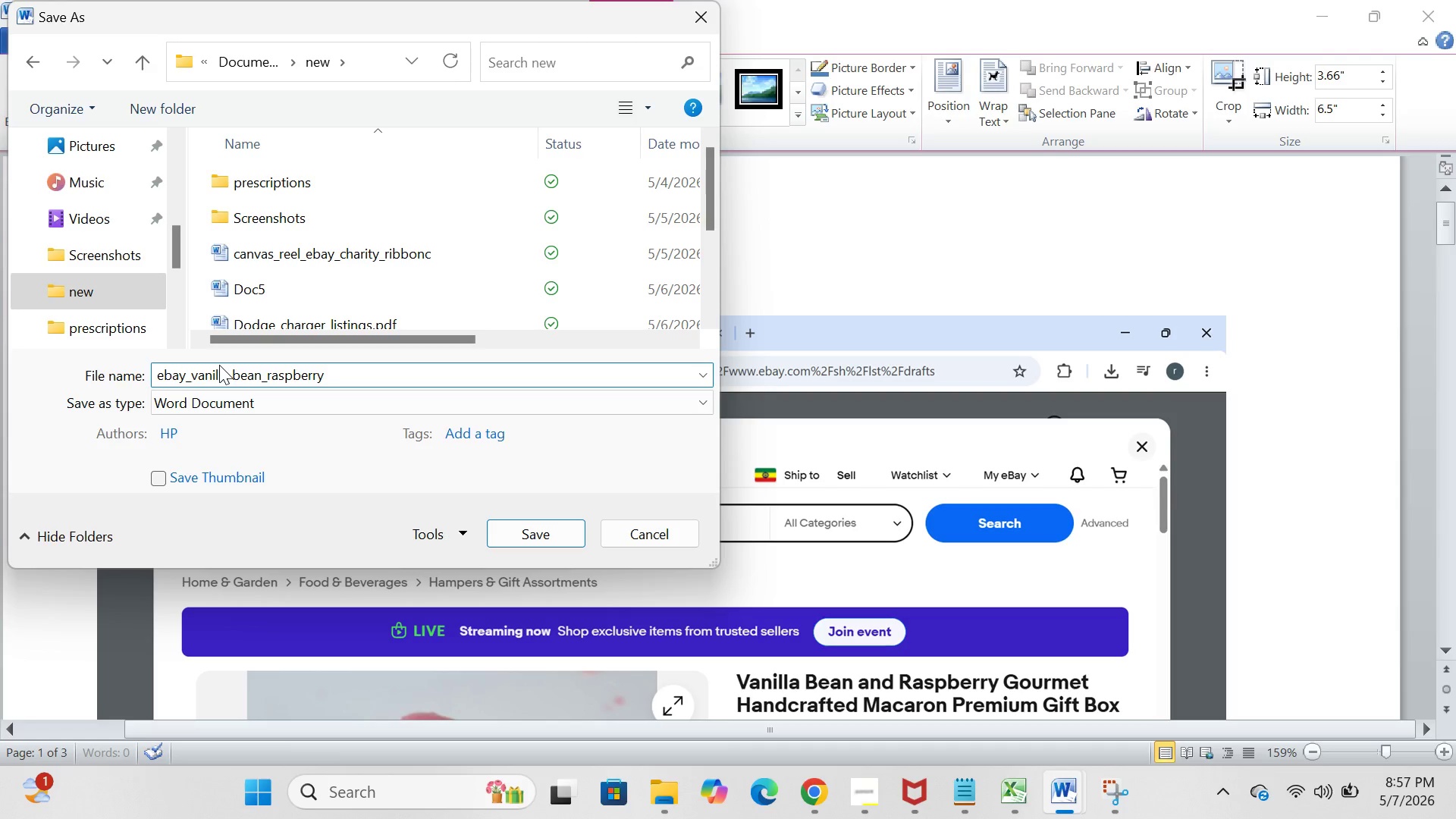 
wait(5.44)
 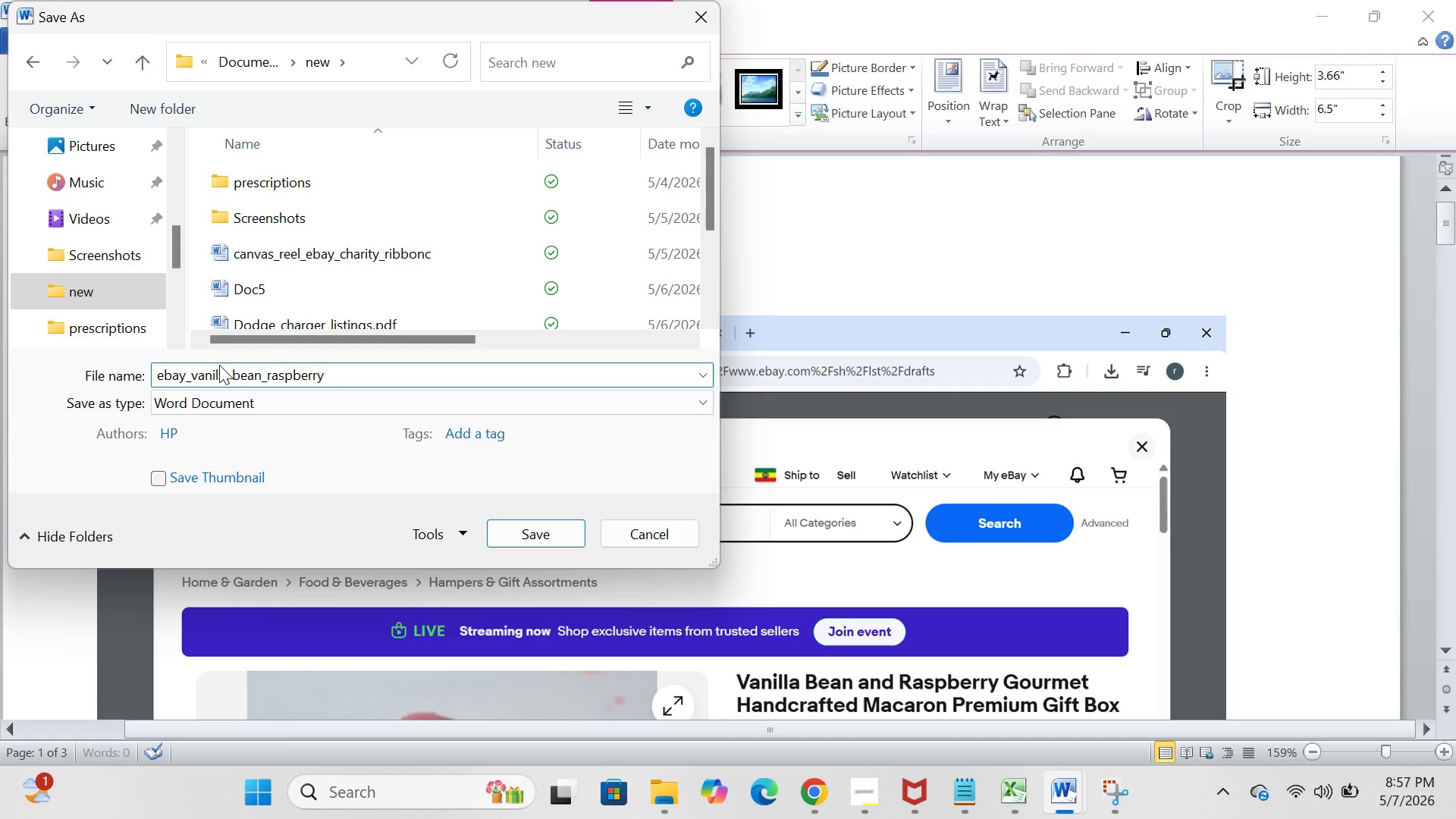 
key(Shift+Minus)
 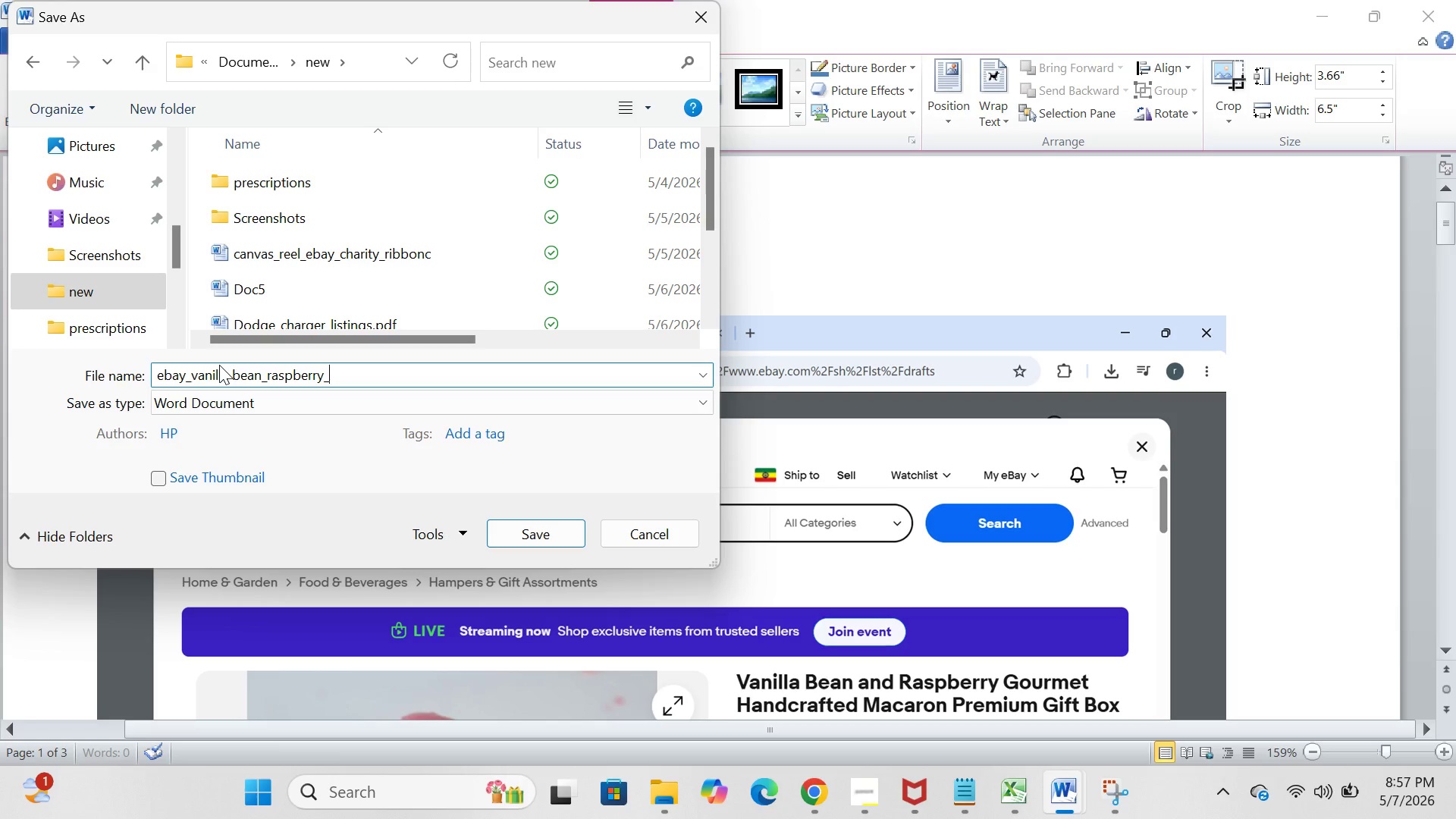 
wait(5.48)
 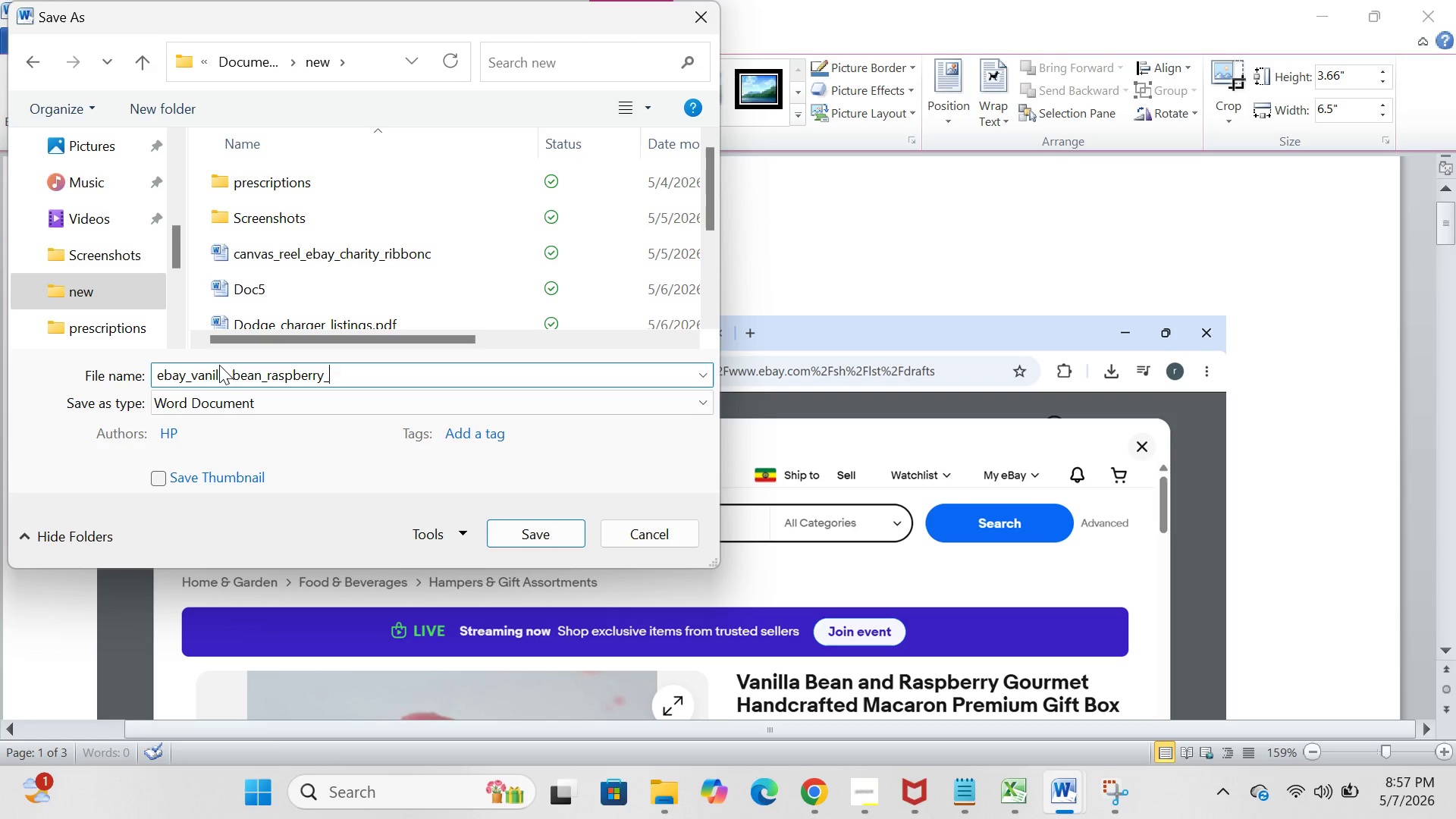 
type(screenshot)
 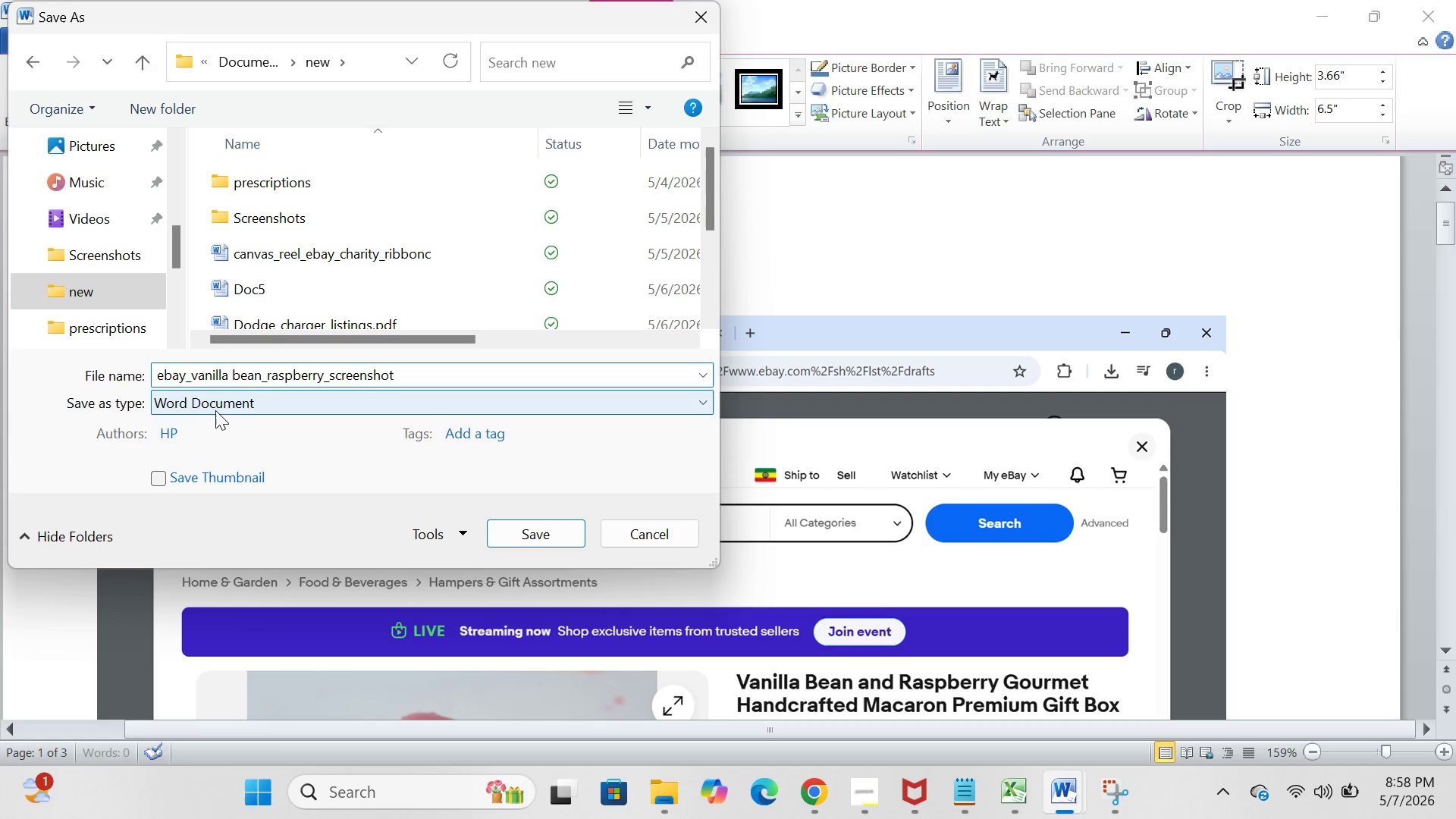 
left_click([221, 408])
 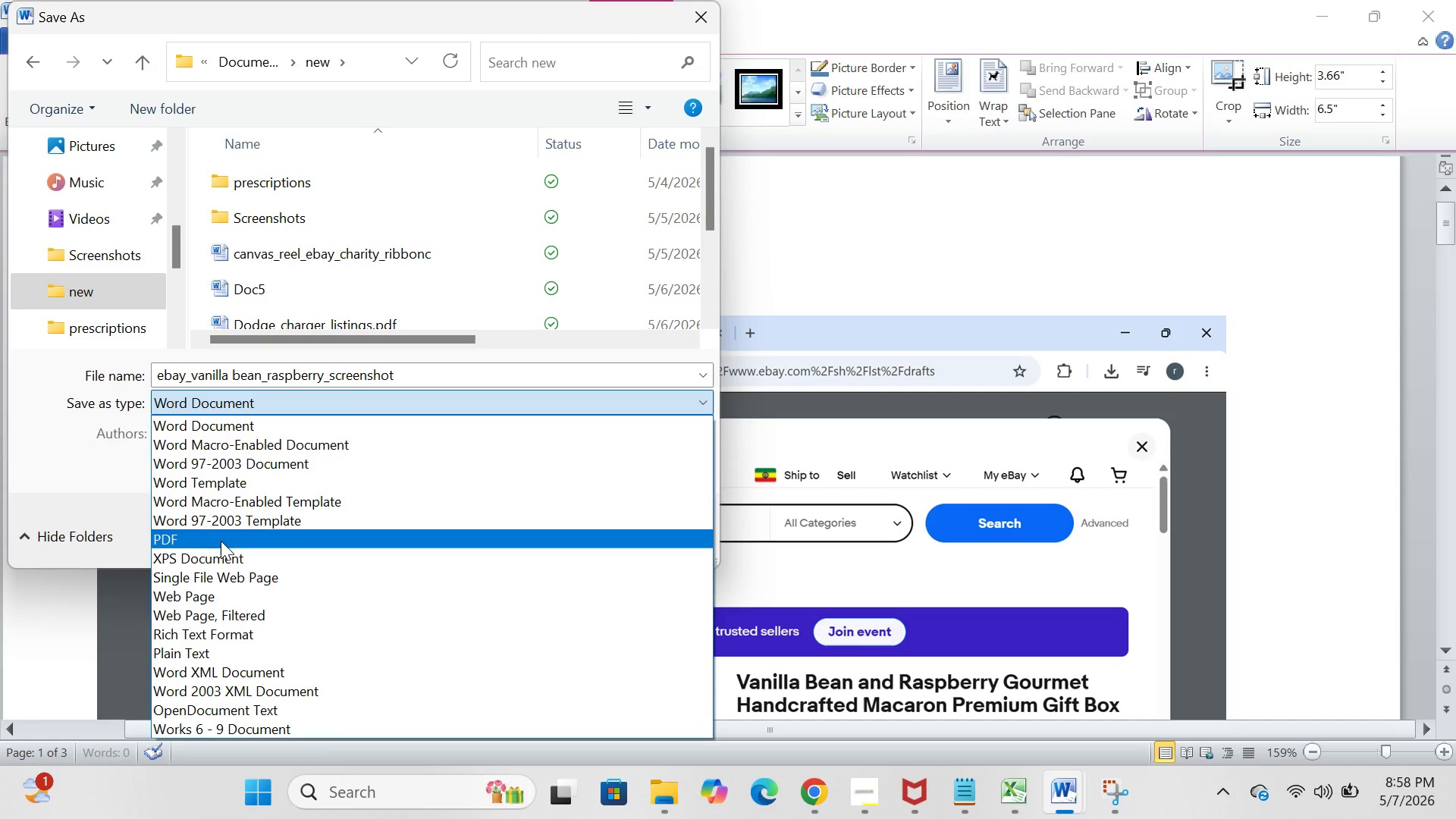 
left_click([221, 541])
 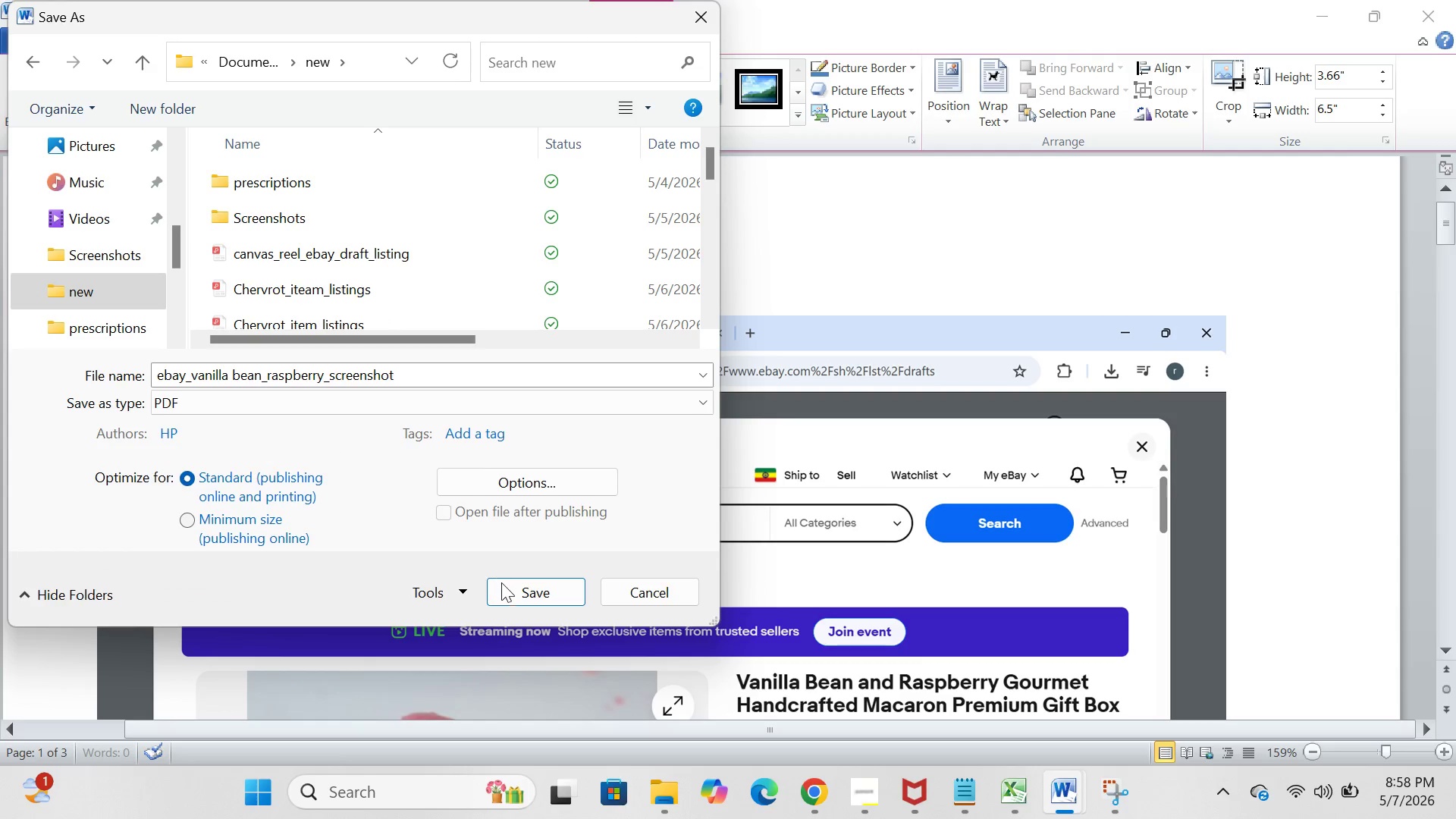 
left_click([507, 589])
 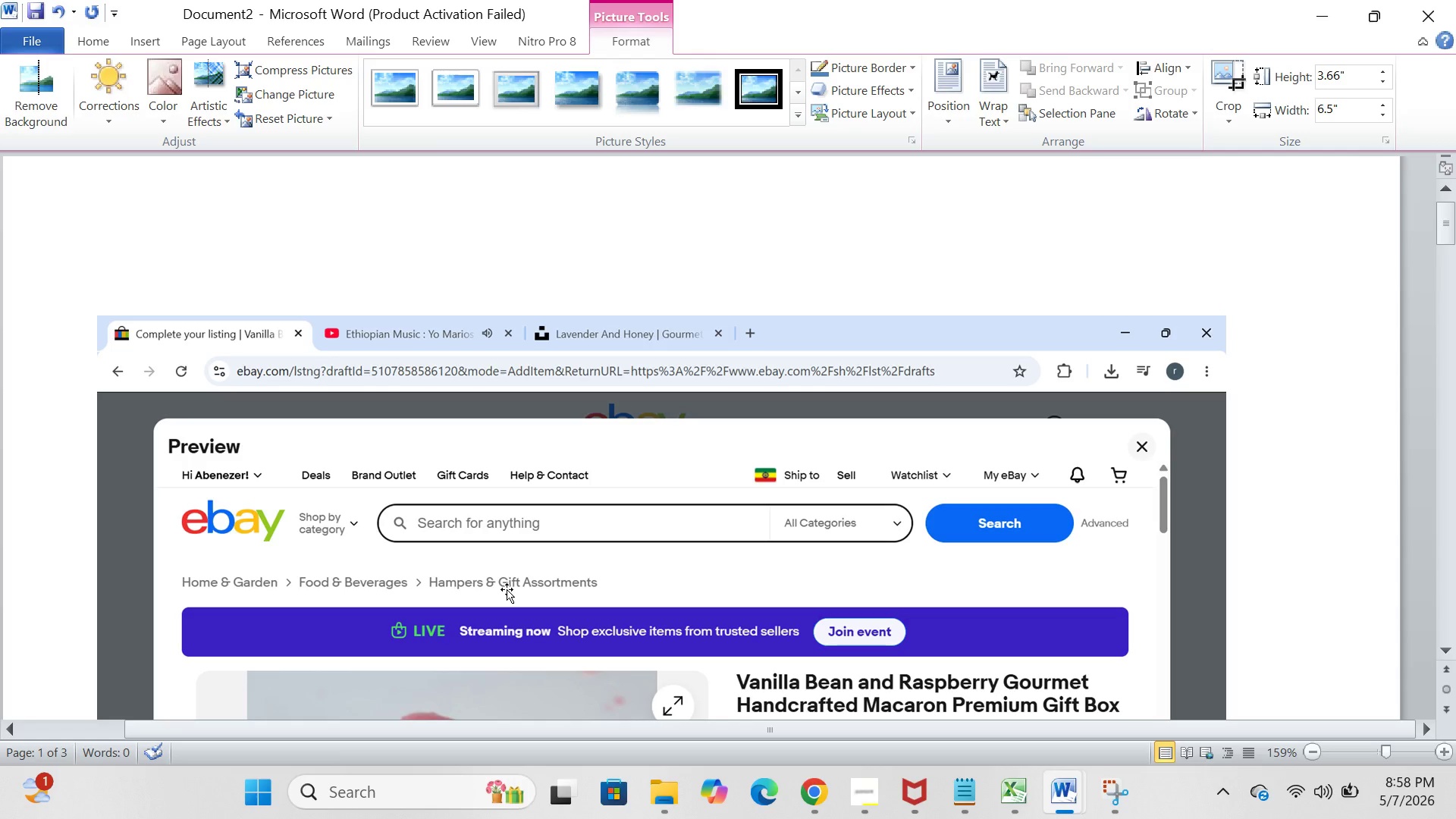 
wait(6.19)
 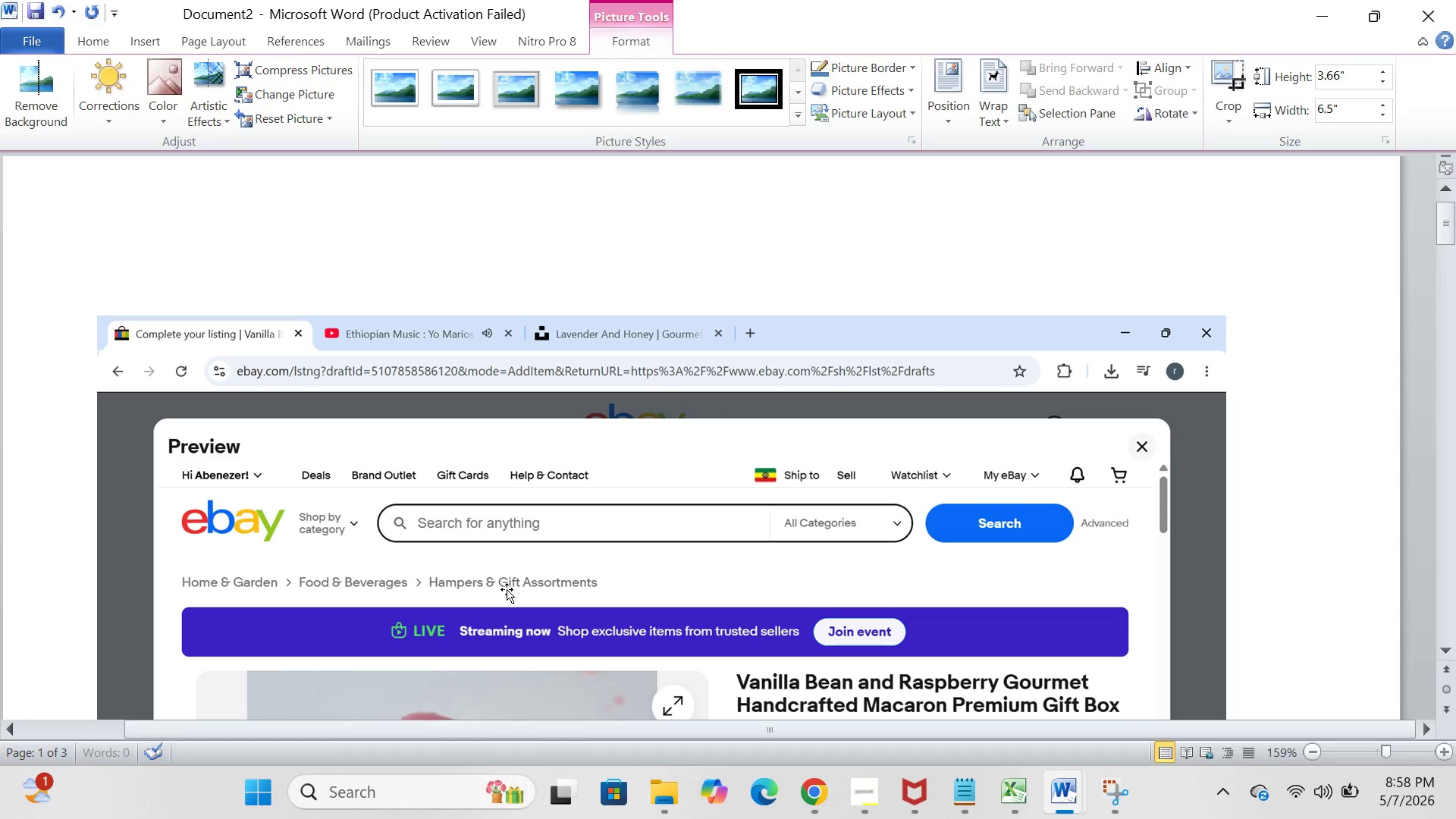 
scroll: coordinate [734, 517], scroll_direction: down, amount: 5.0
 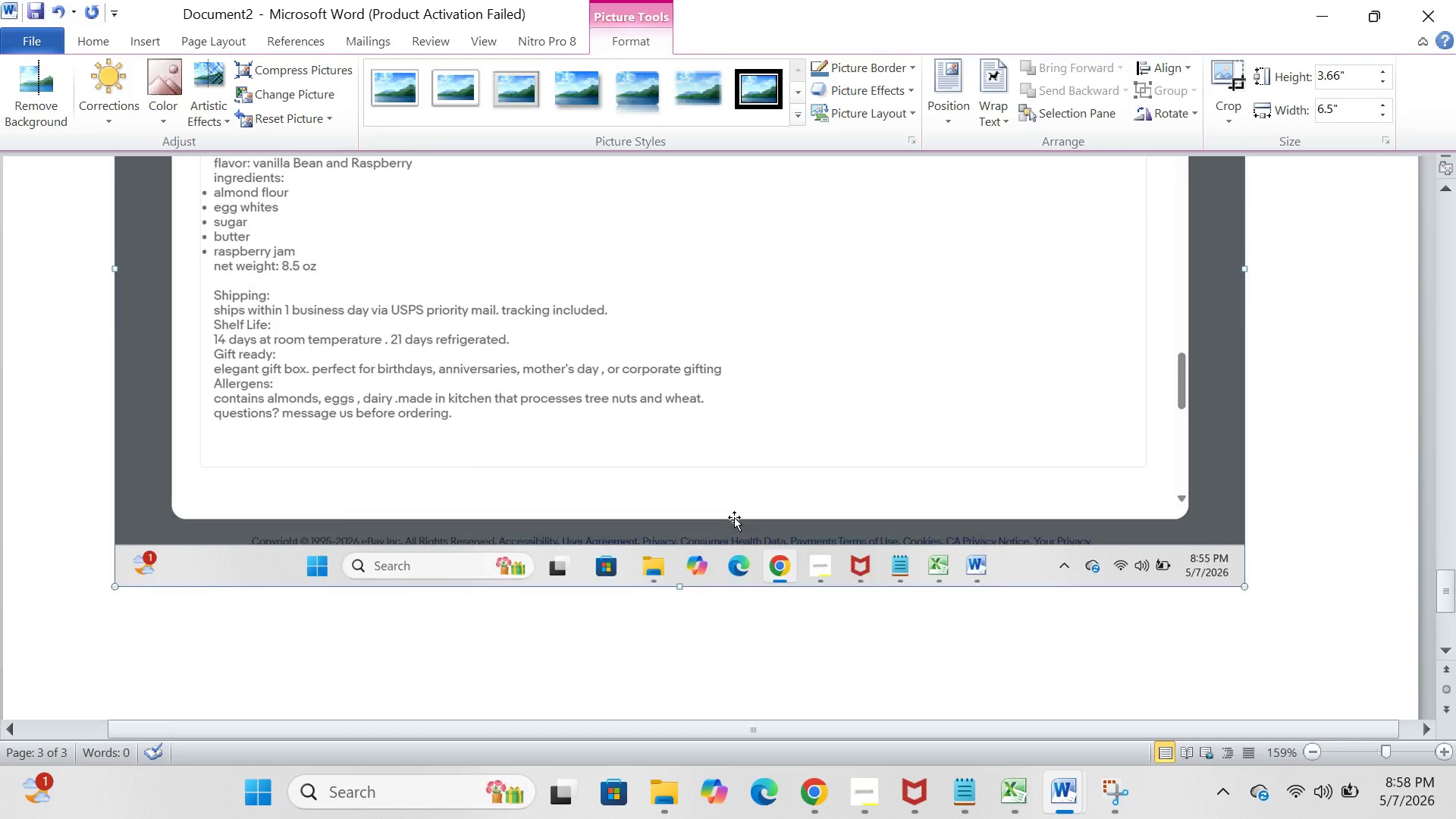 
scroll: coordinate [734, 517], scroll_direction: up, amount: 7.0
 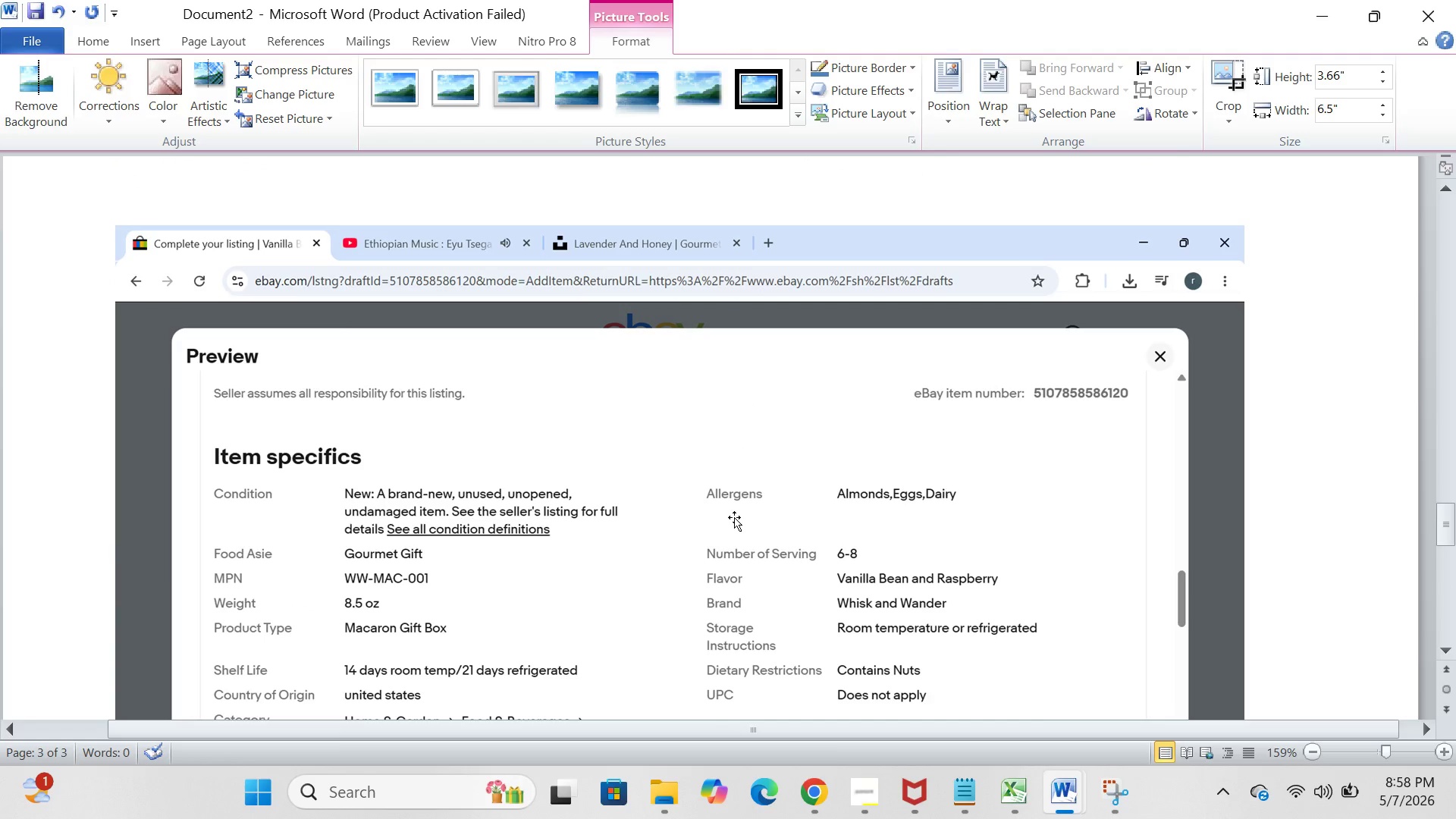 
key(VolumeDown)
 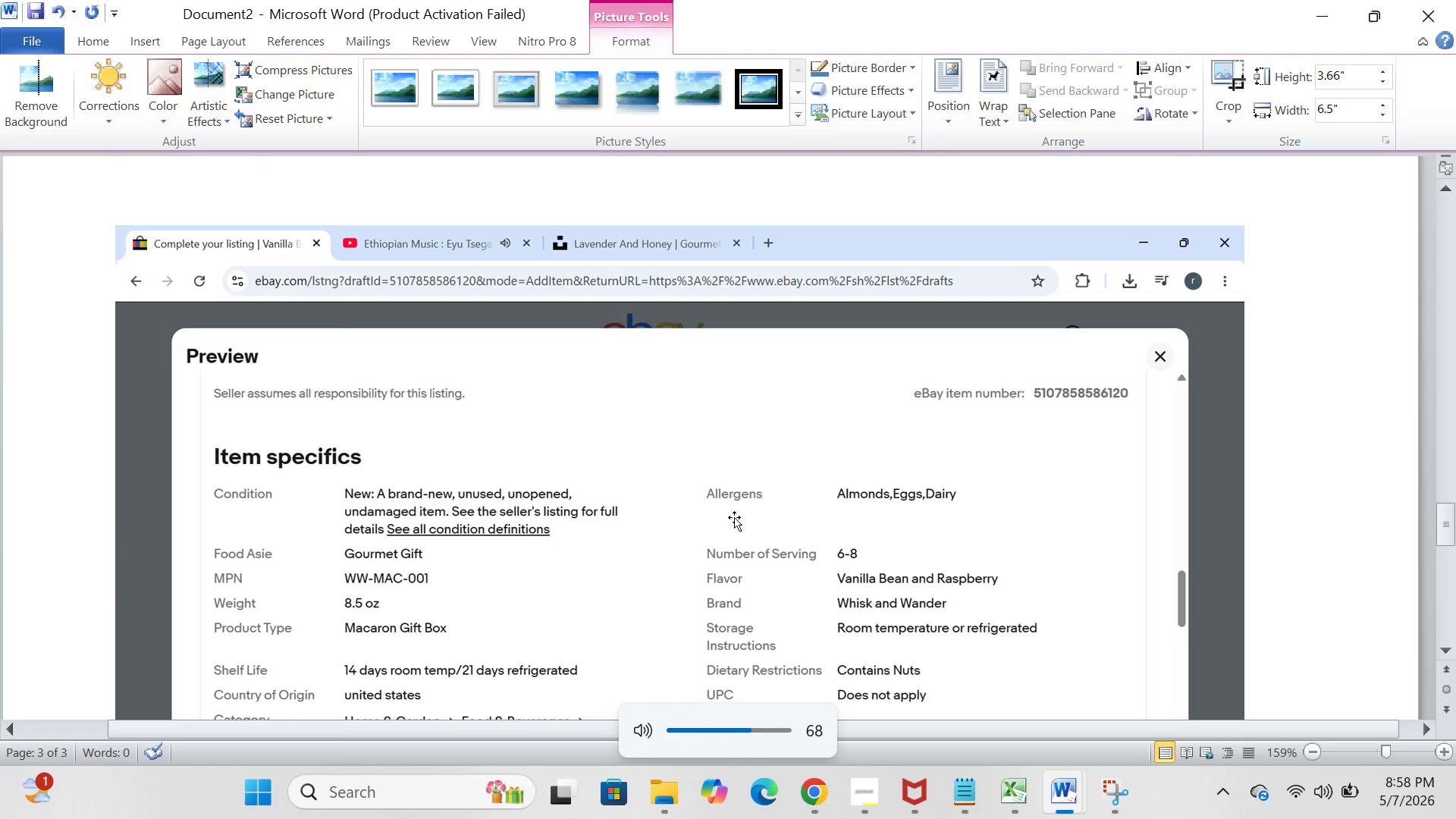 
key(VolumeDown)
 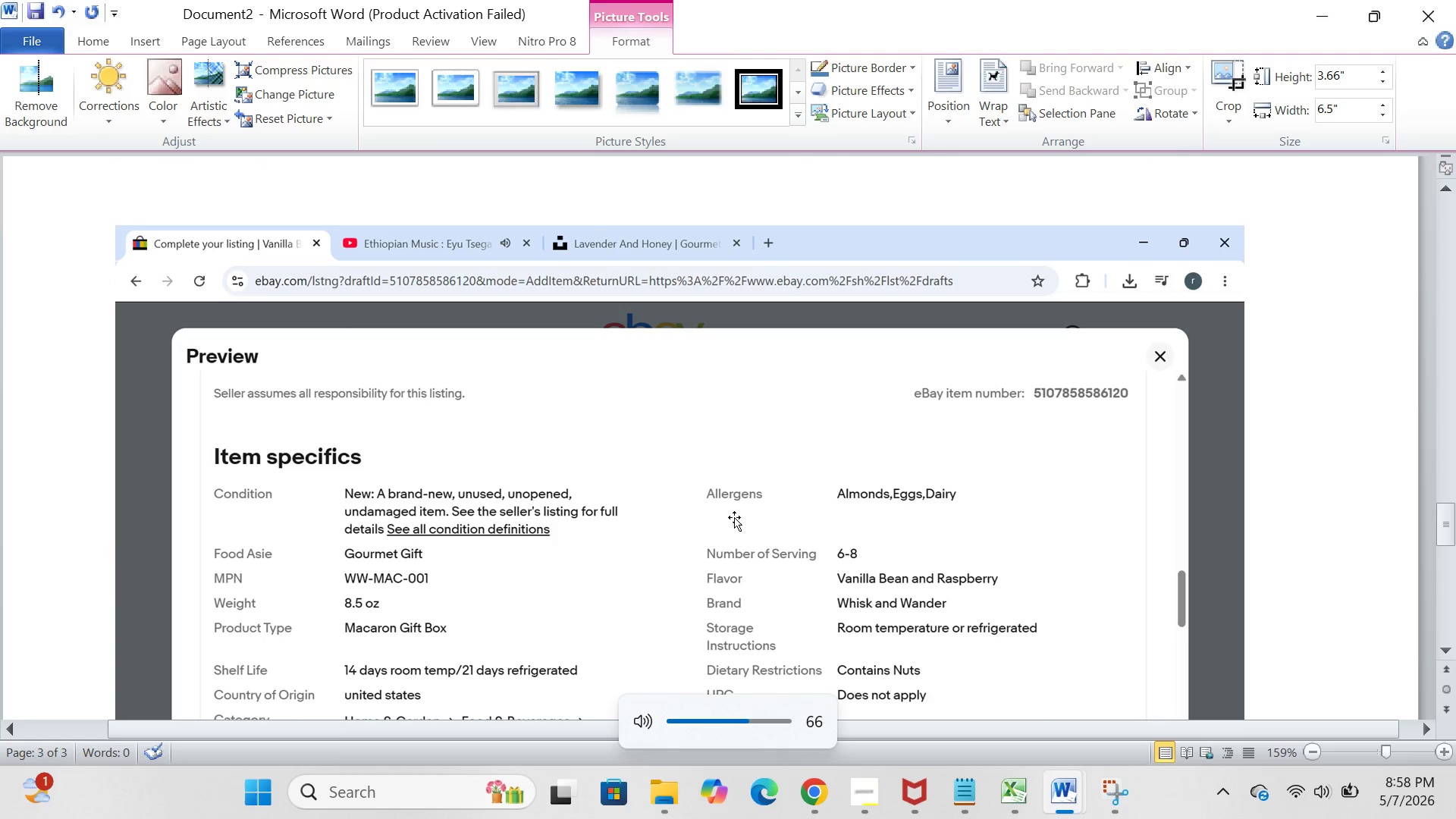 
key(VolumeDown)
 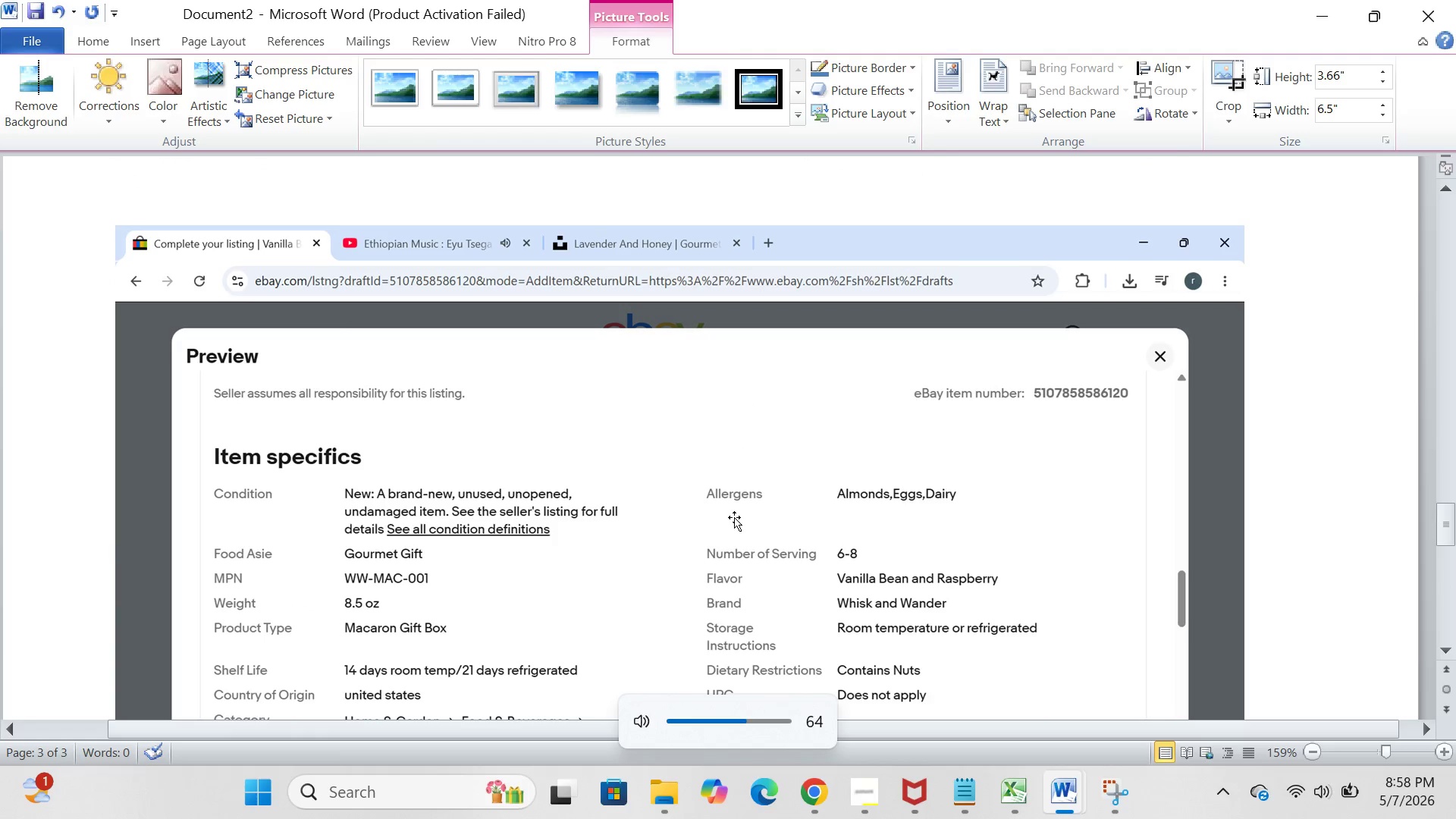 
hold_key(key=VolumeDown, duration=1.08)
 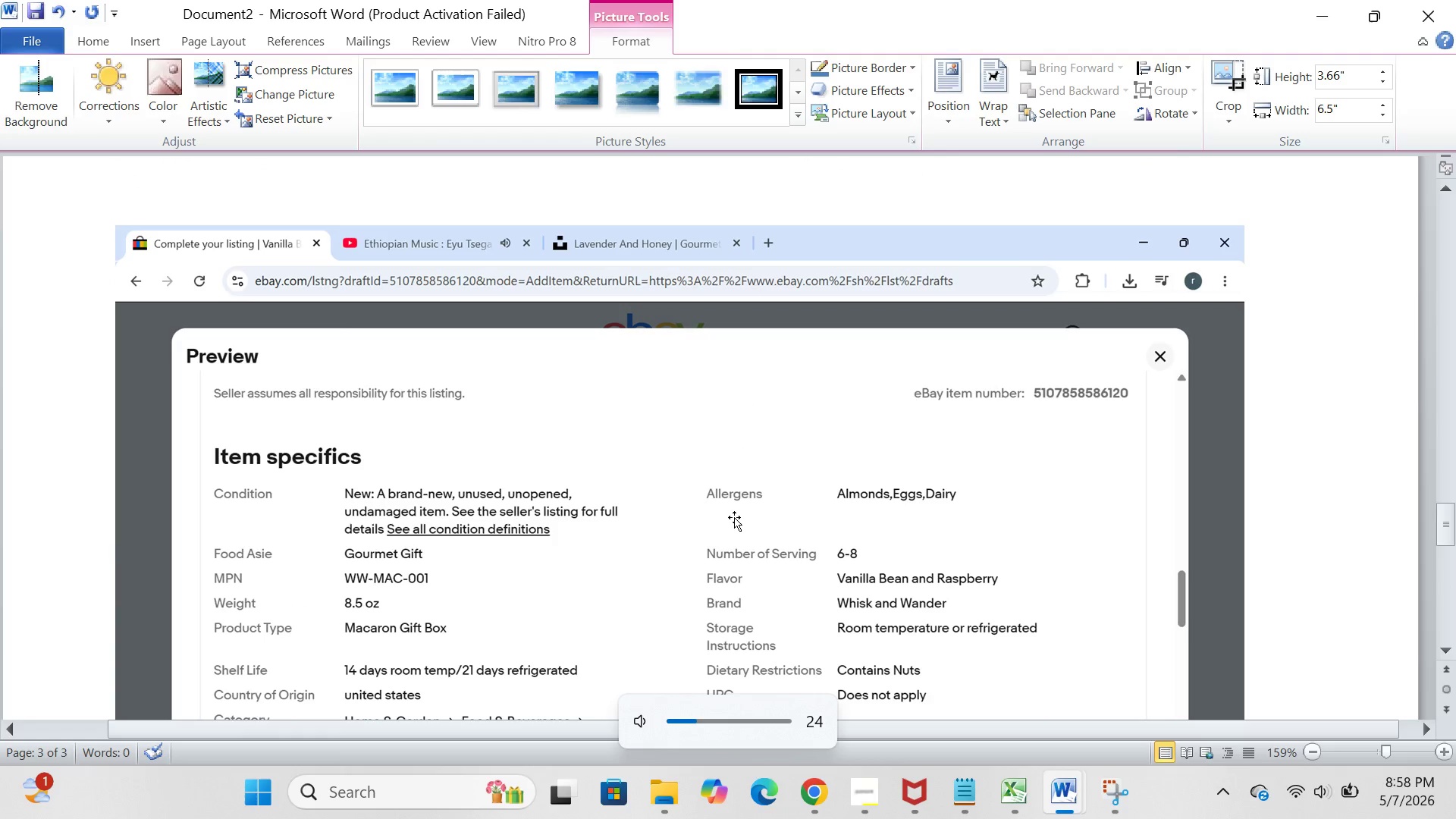 
key(VolumeDown)
 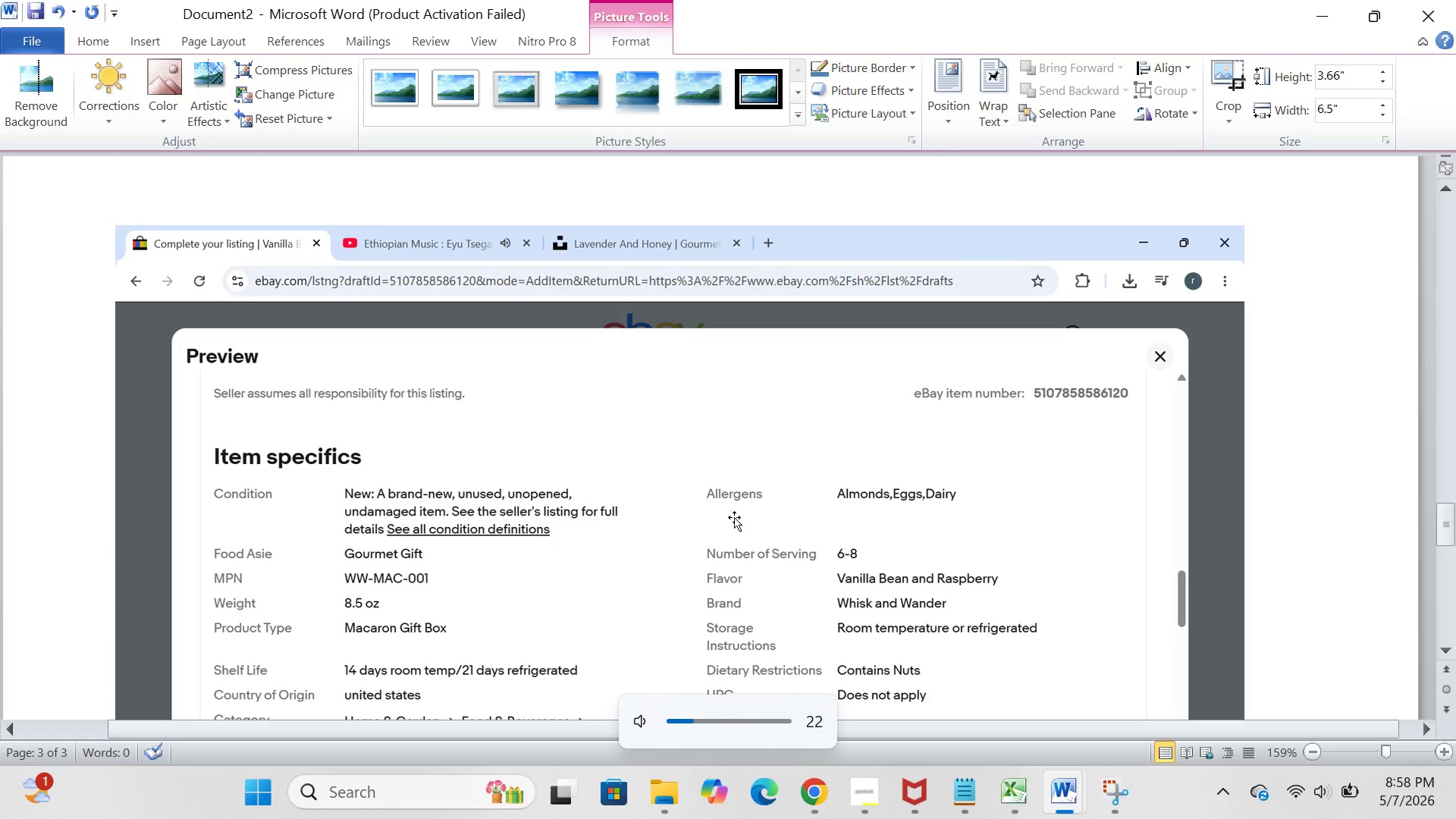 
key(VolumeDown)
 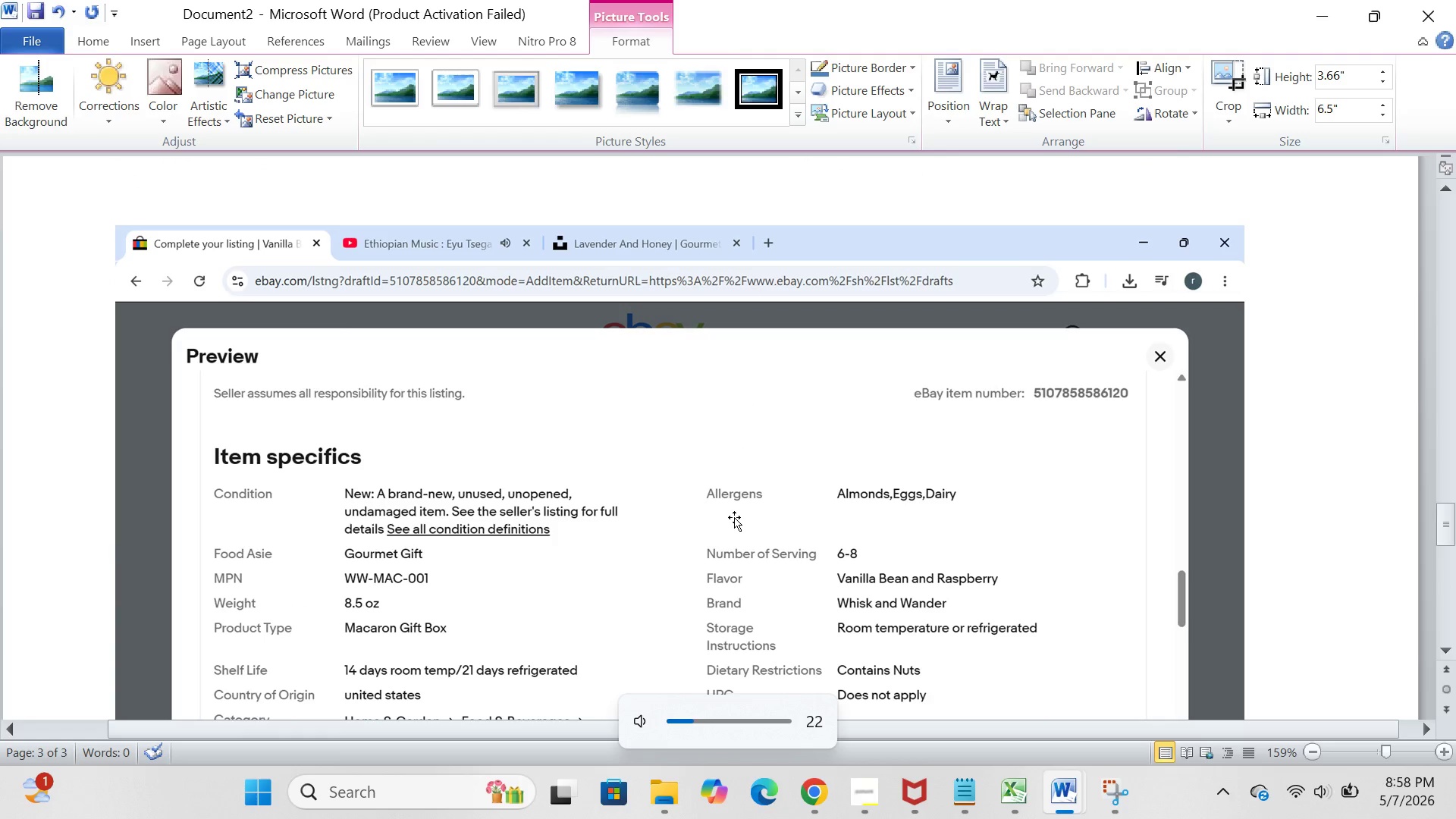 
key(VolumeDown)
 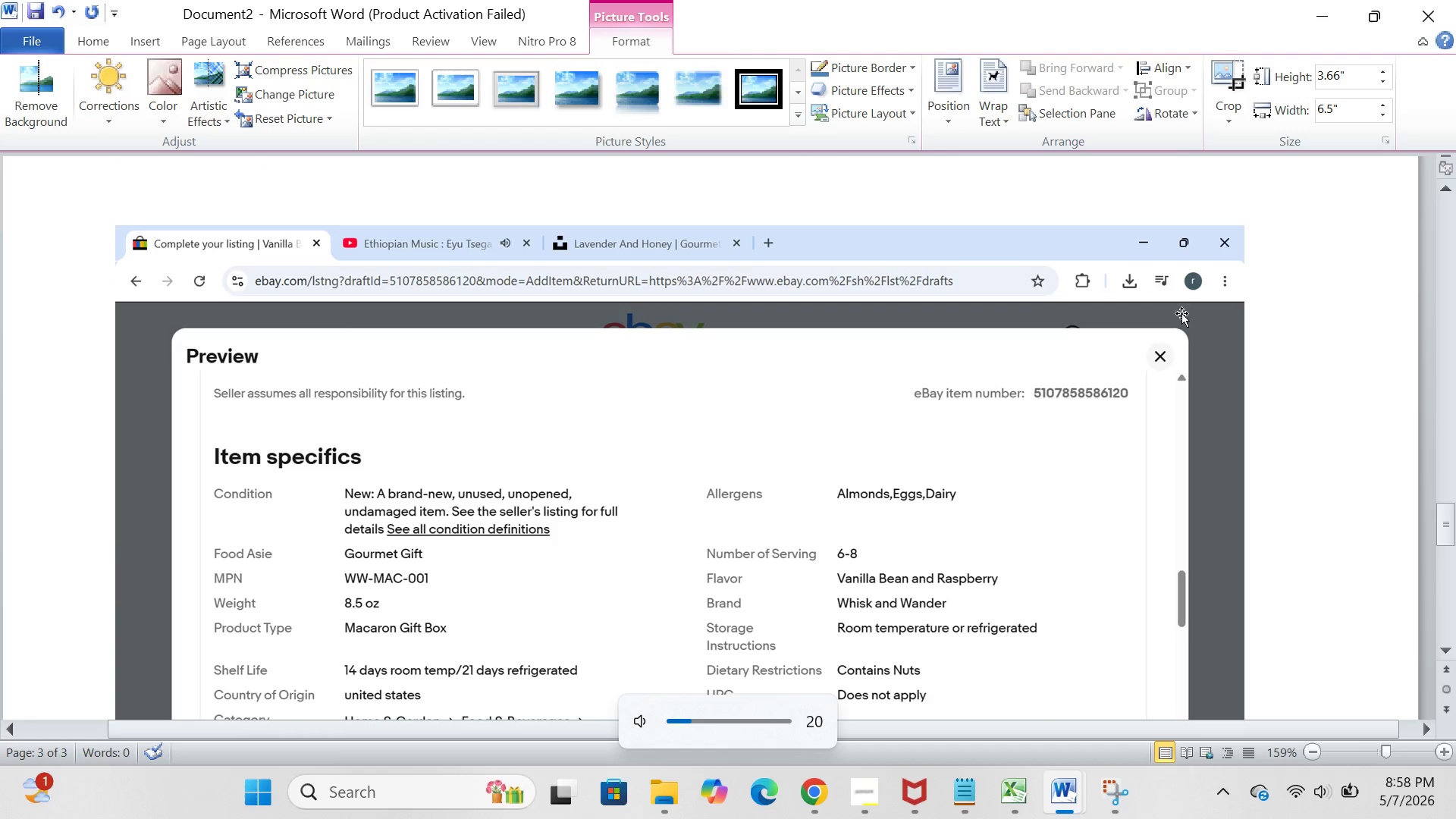 
left_click([1327, 368])
 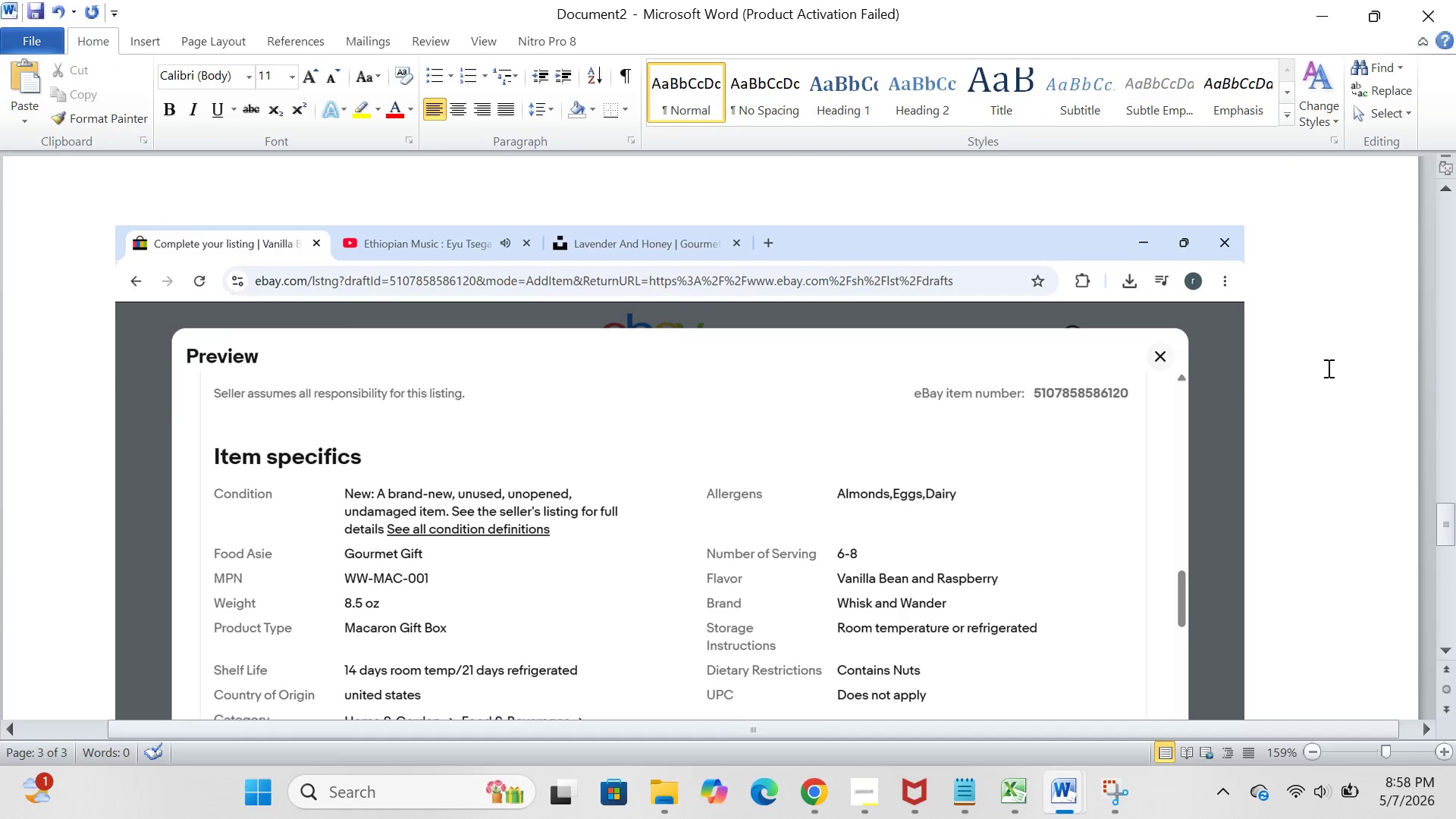 
scroll: coordinate [1327, 368], scroll_direction: up, amount: 39.0
 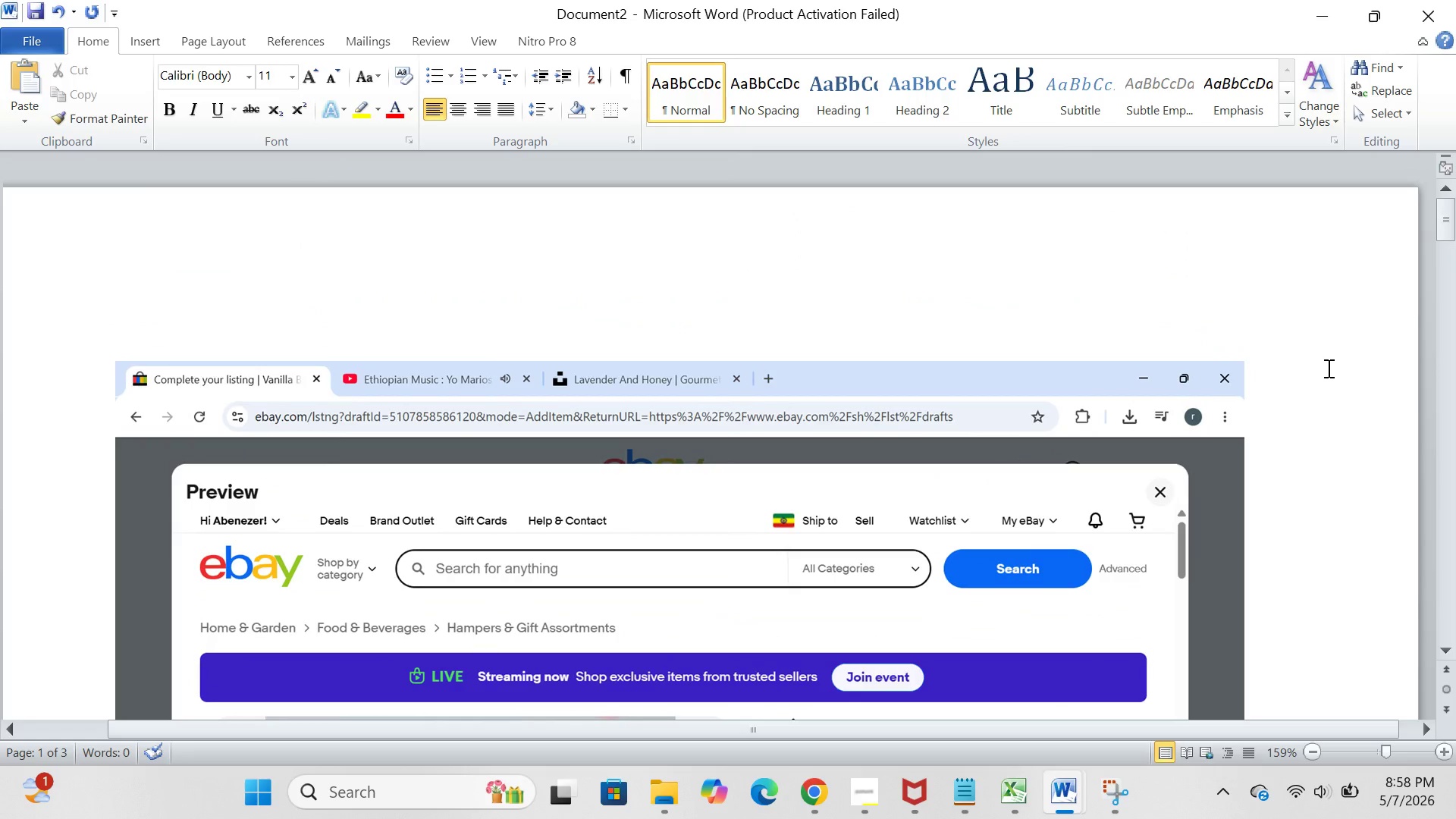 
scroll: coordinate [1327, 368], scroll_direction: down, amount: 1.0
 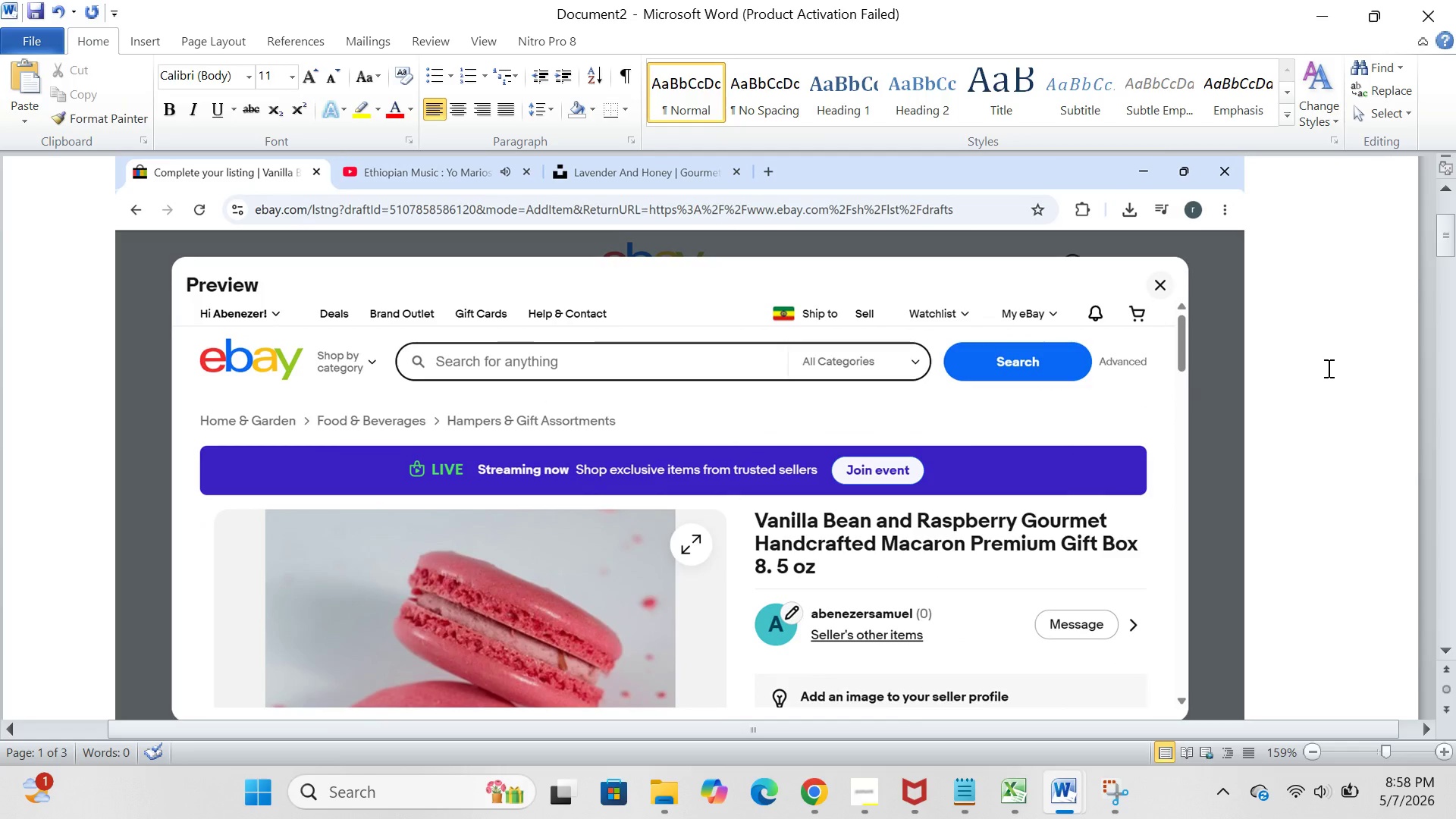 
wait(18.8)
 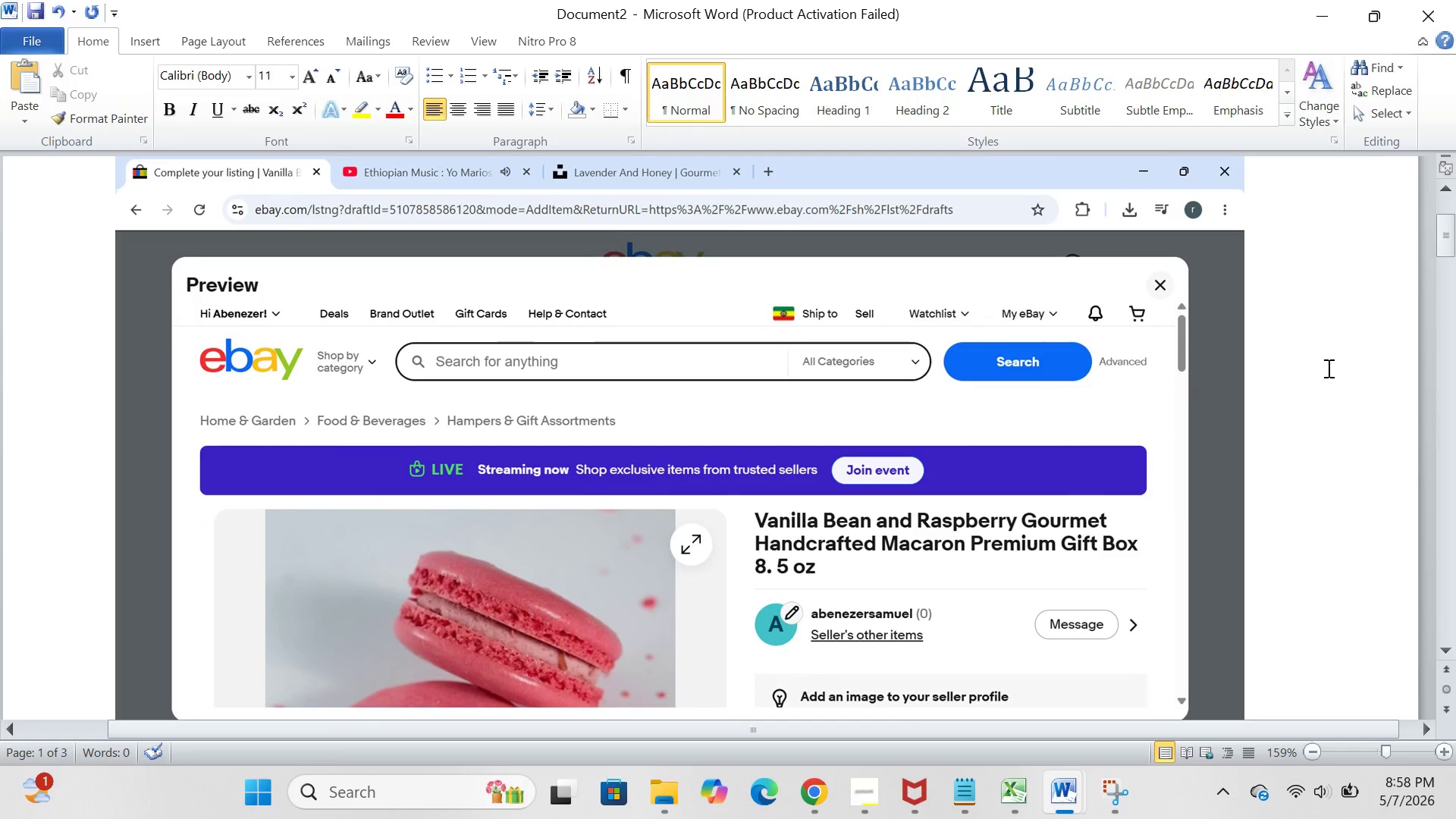 
left_click([1003, 780])
 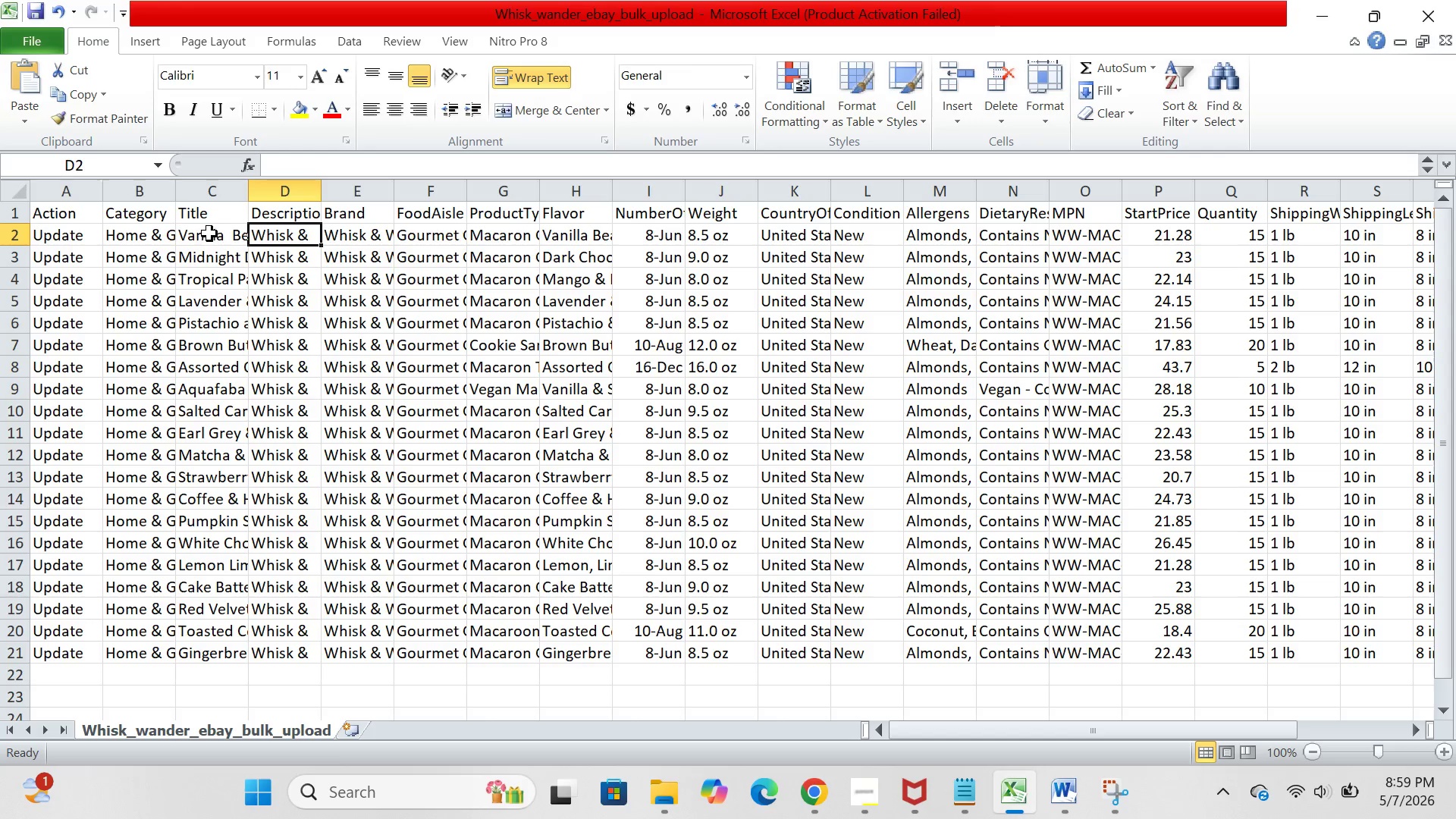 
left_click([210, 234])
 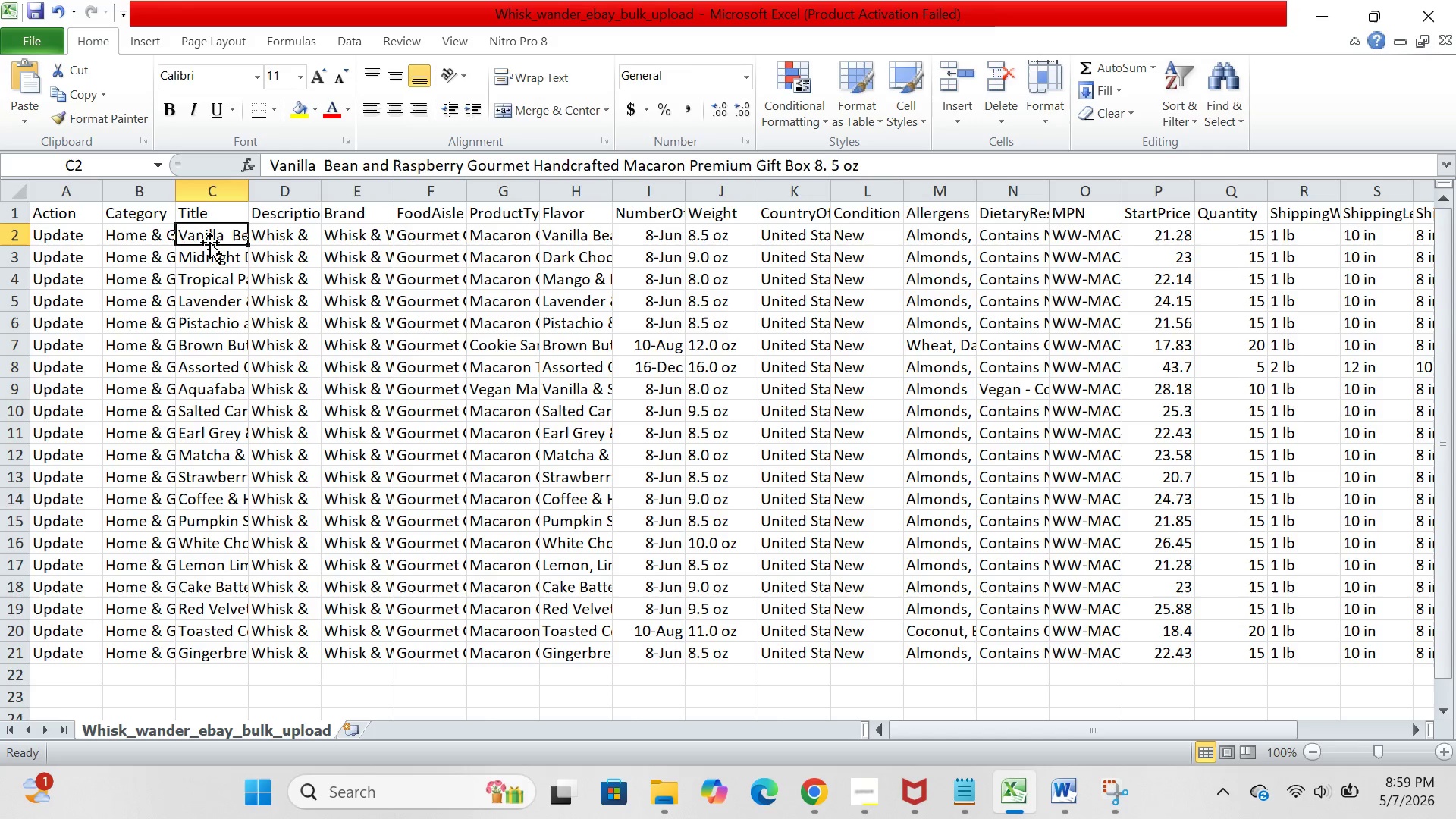 
left_click([210, 252])
 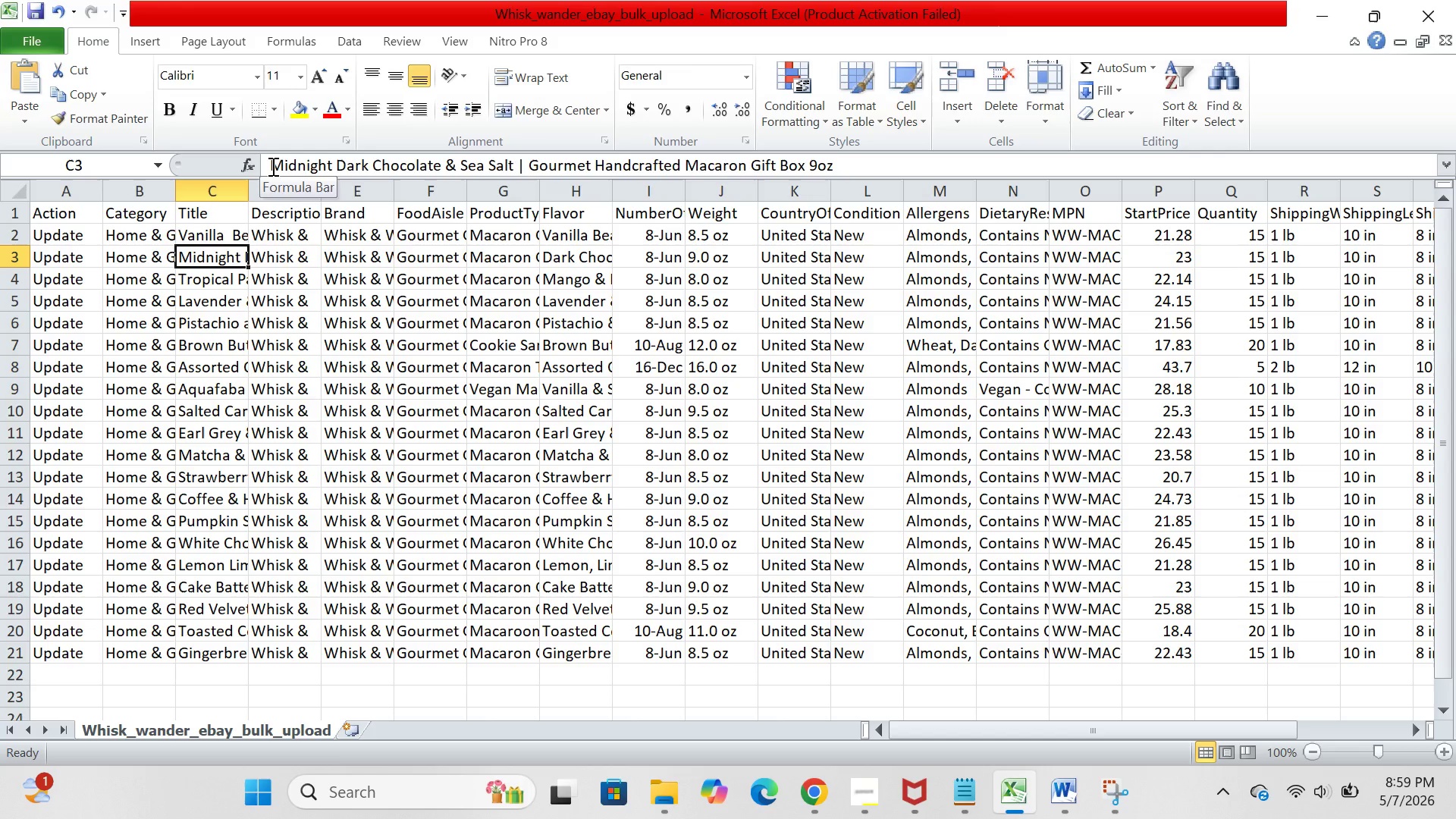 
wait(5.12)
 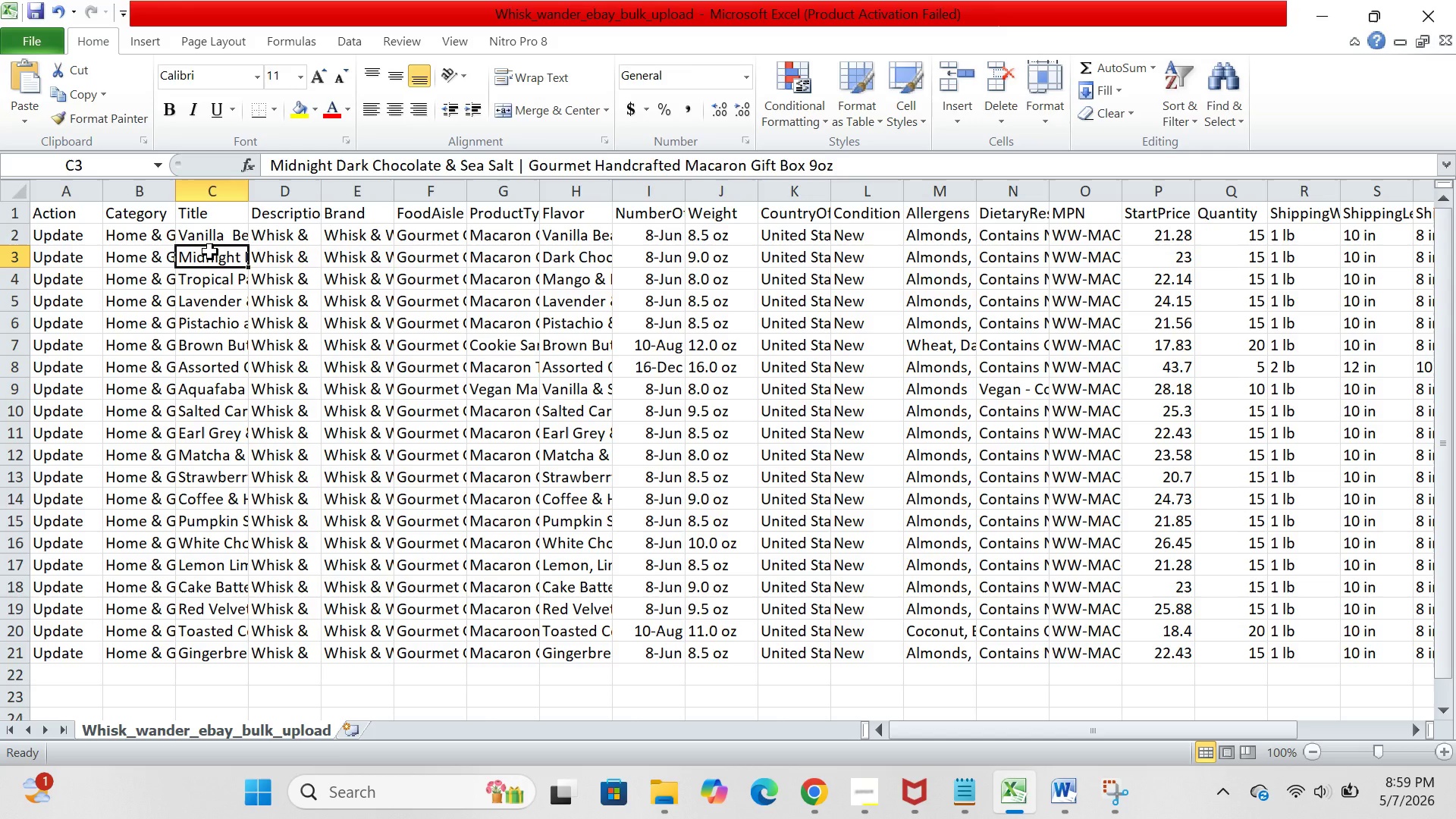 
left_click_drag(start_coordinate=[271, 166], to_coordinate=[852, 177])
 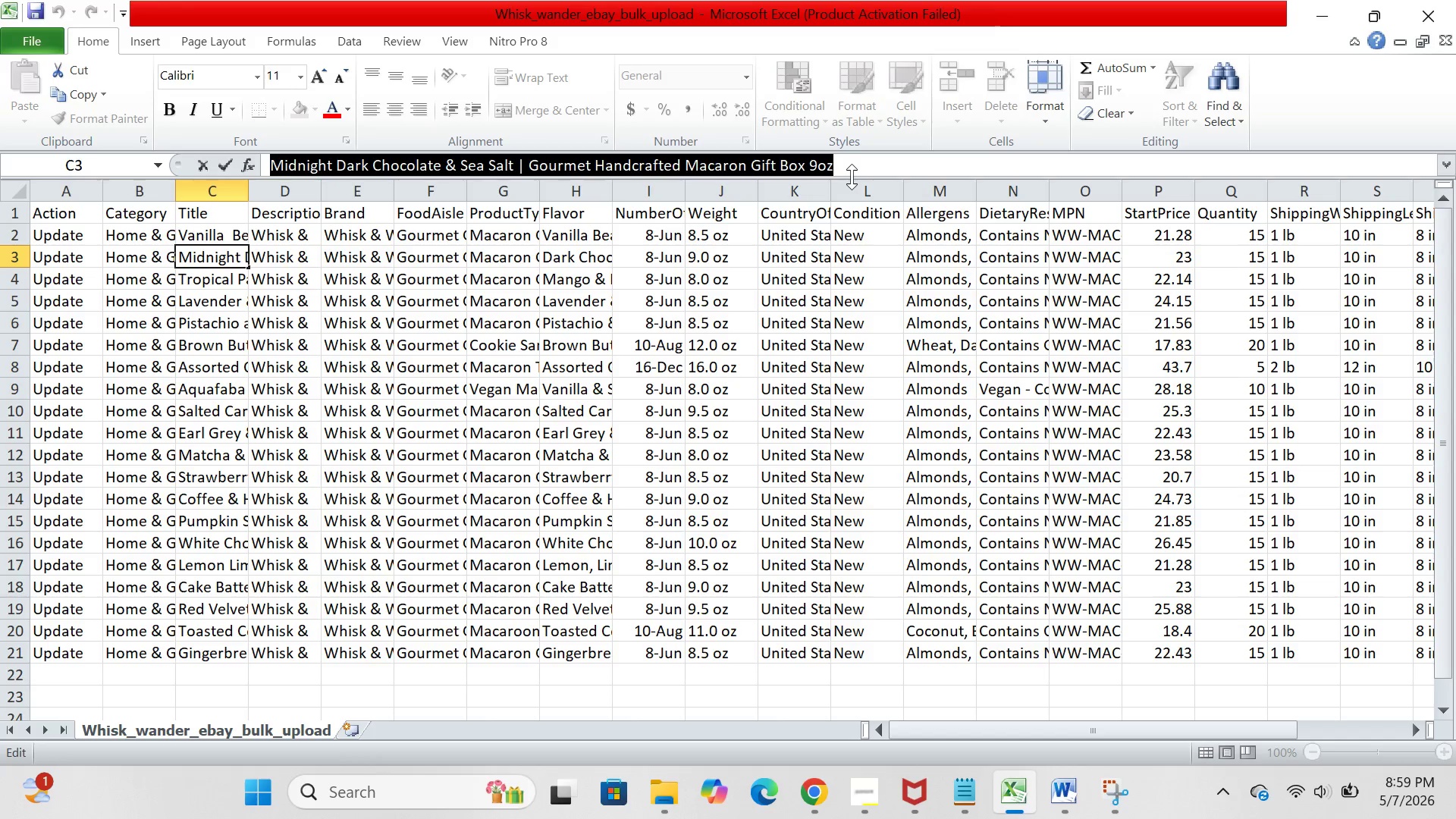 
key(Control+ControlLeft)
 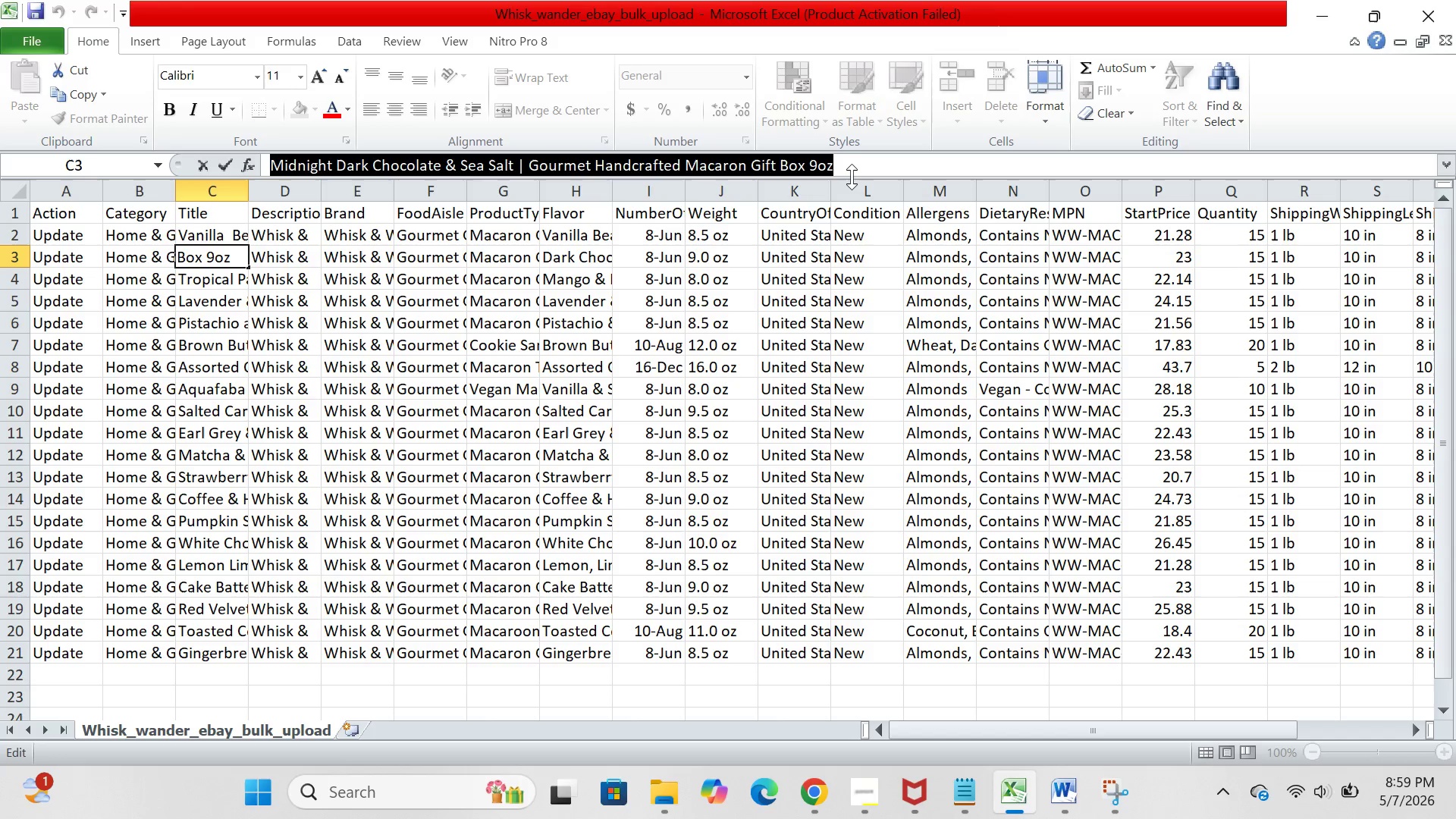 
key(Control+C)
 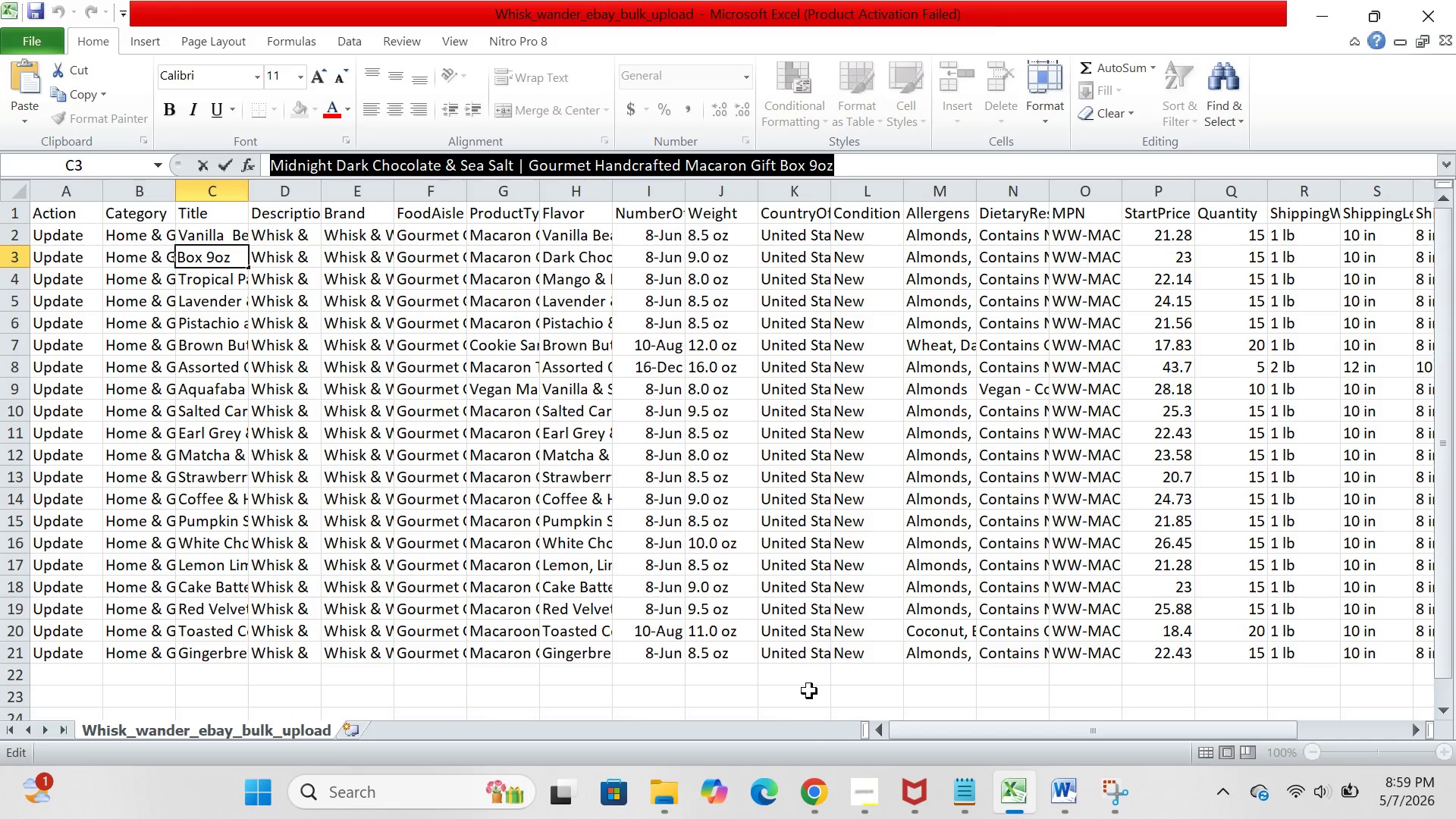 
left_click([811, 779])
 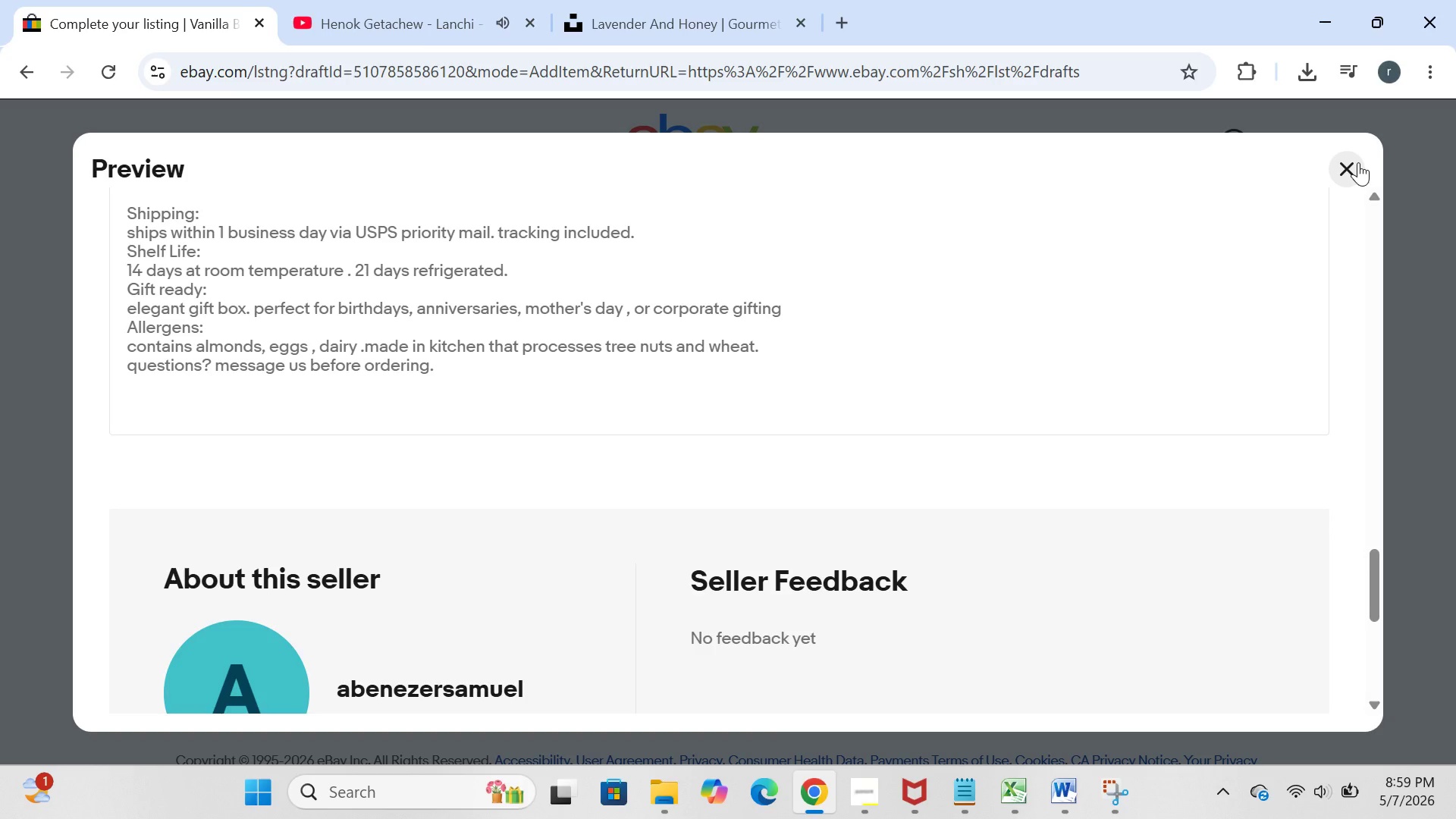 
left_click([1347, 168])
 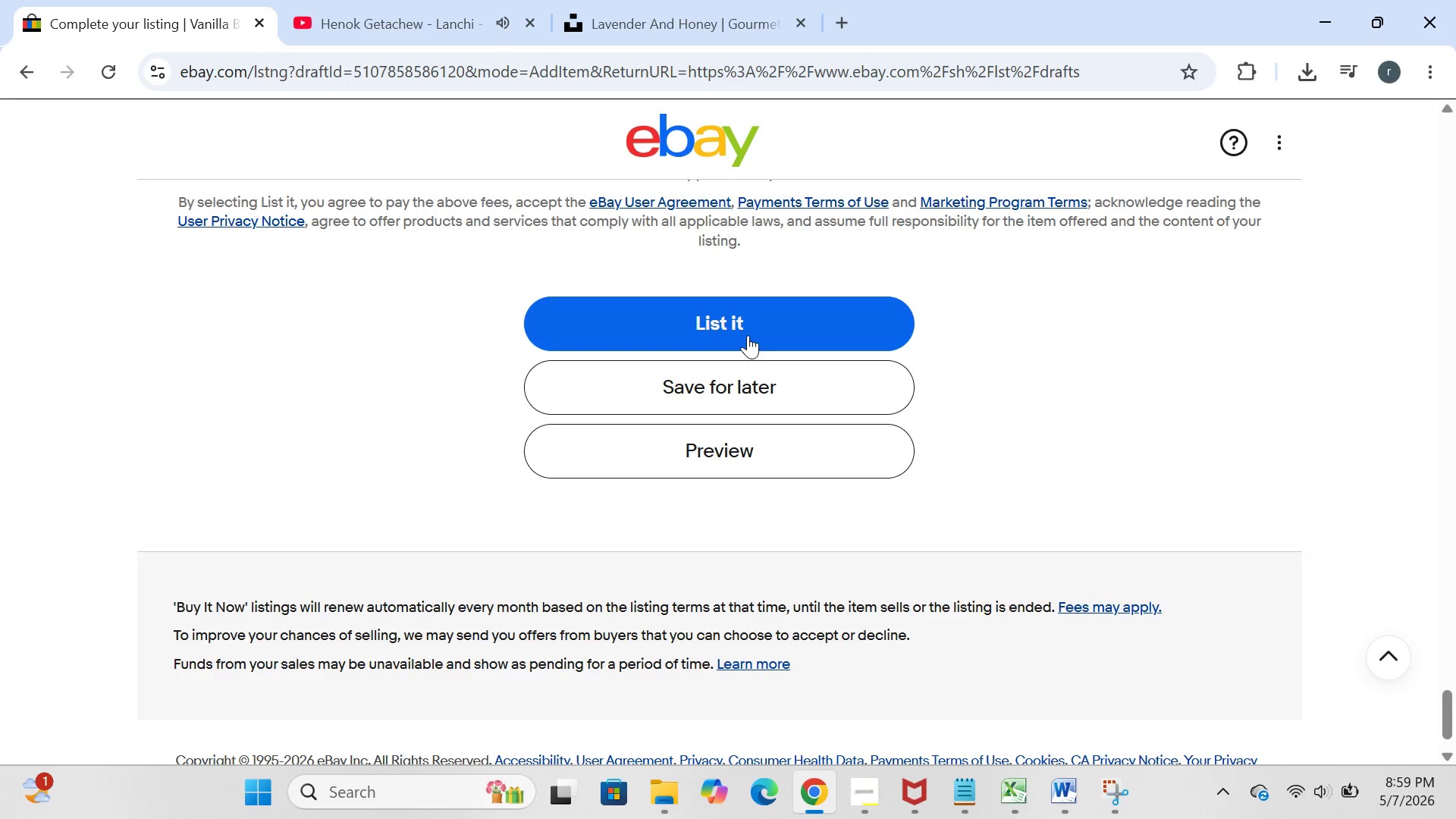 
left_click([731, 388])
 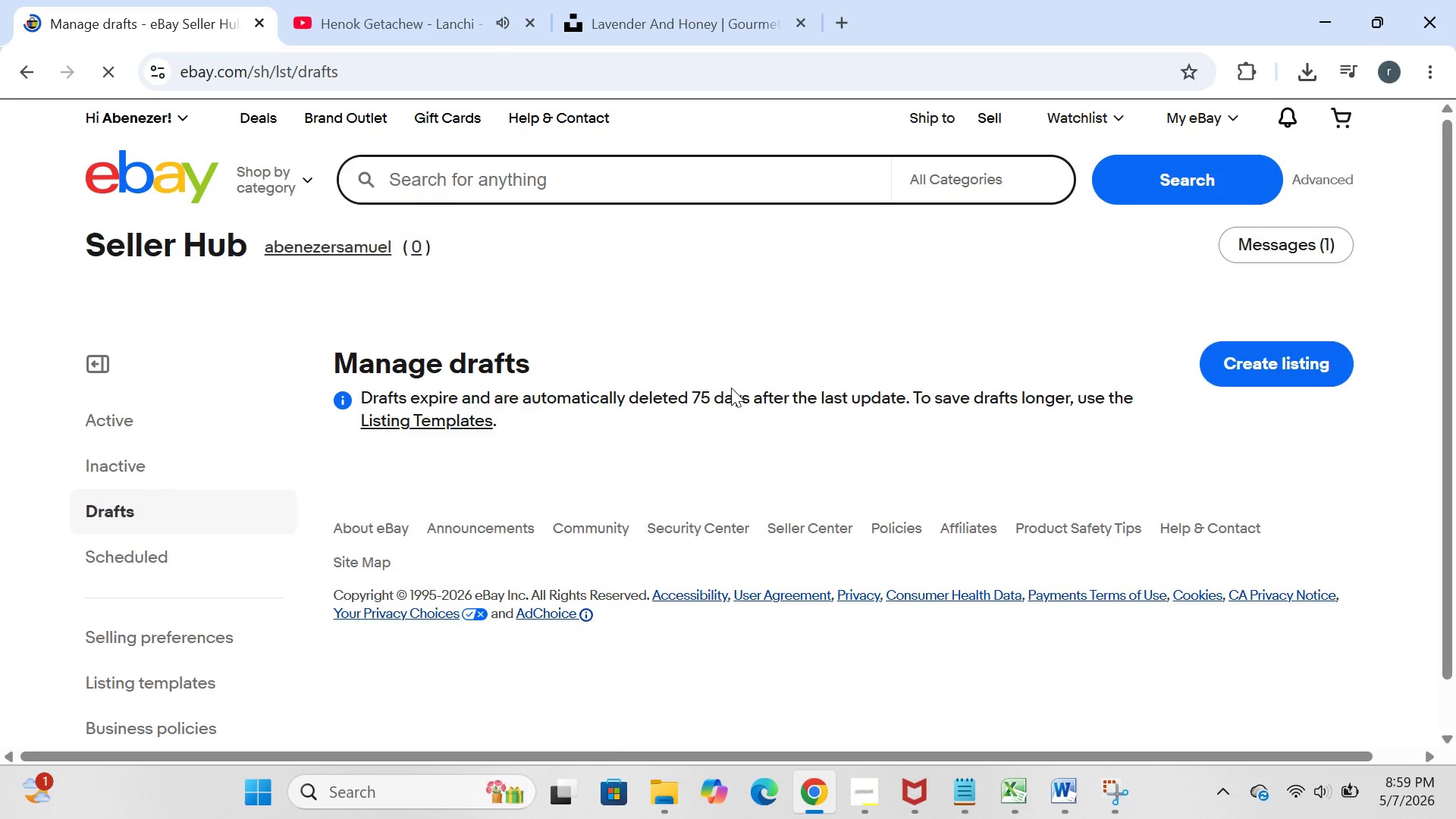 
wait(12.53)
 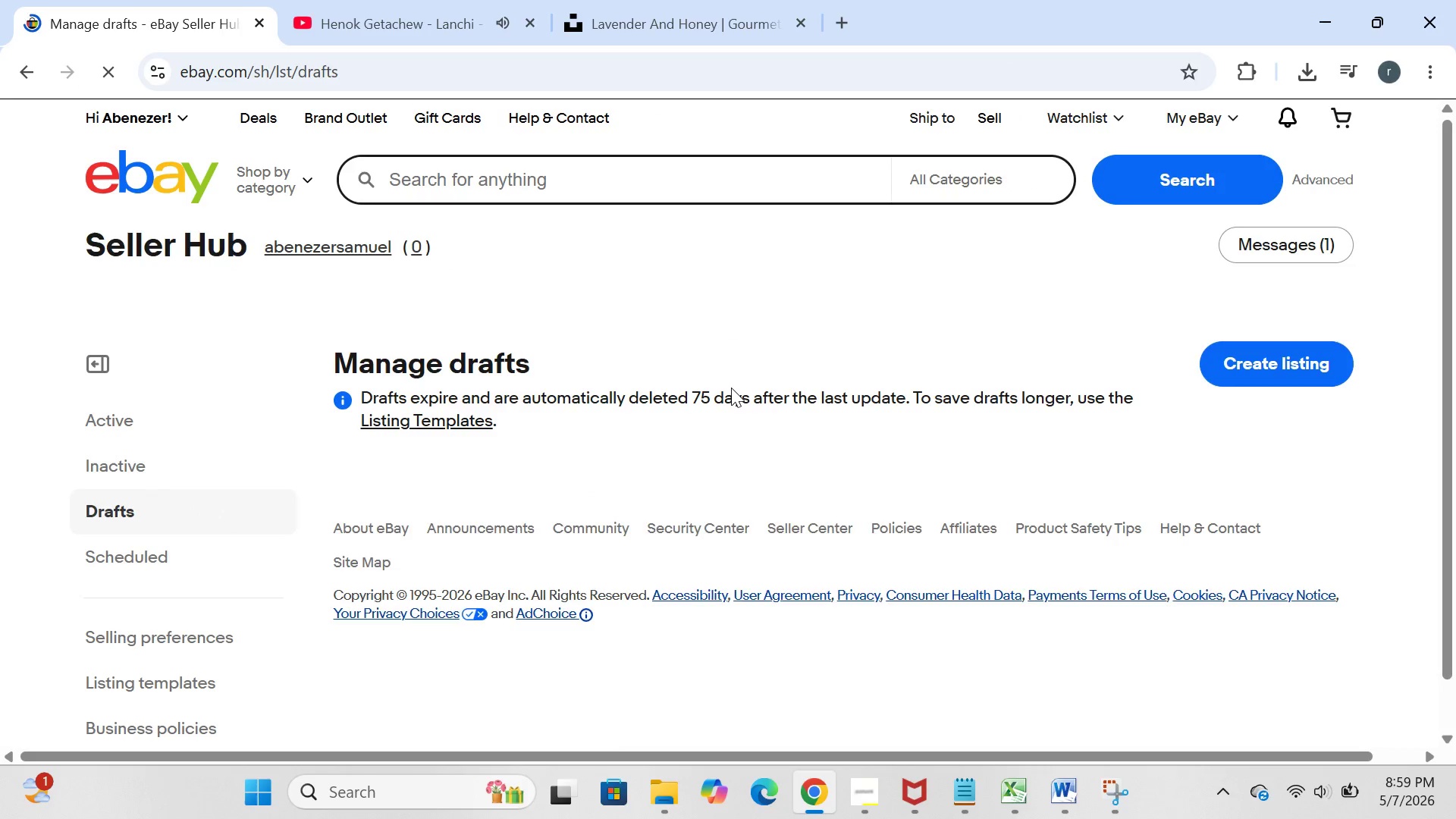 
left_click([447, 351])
 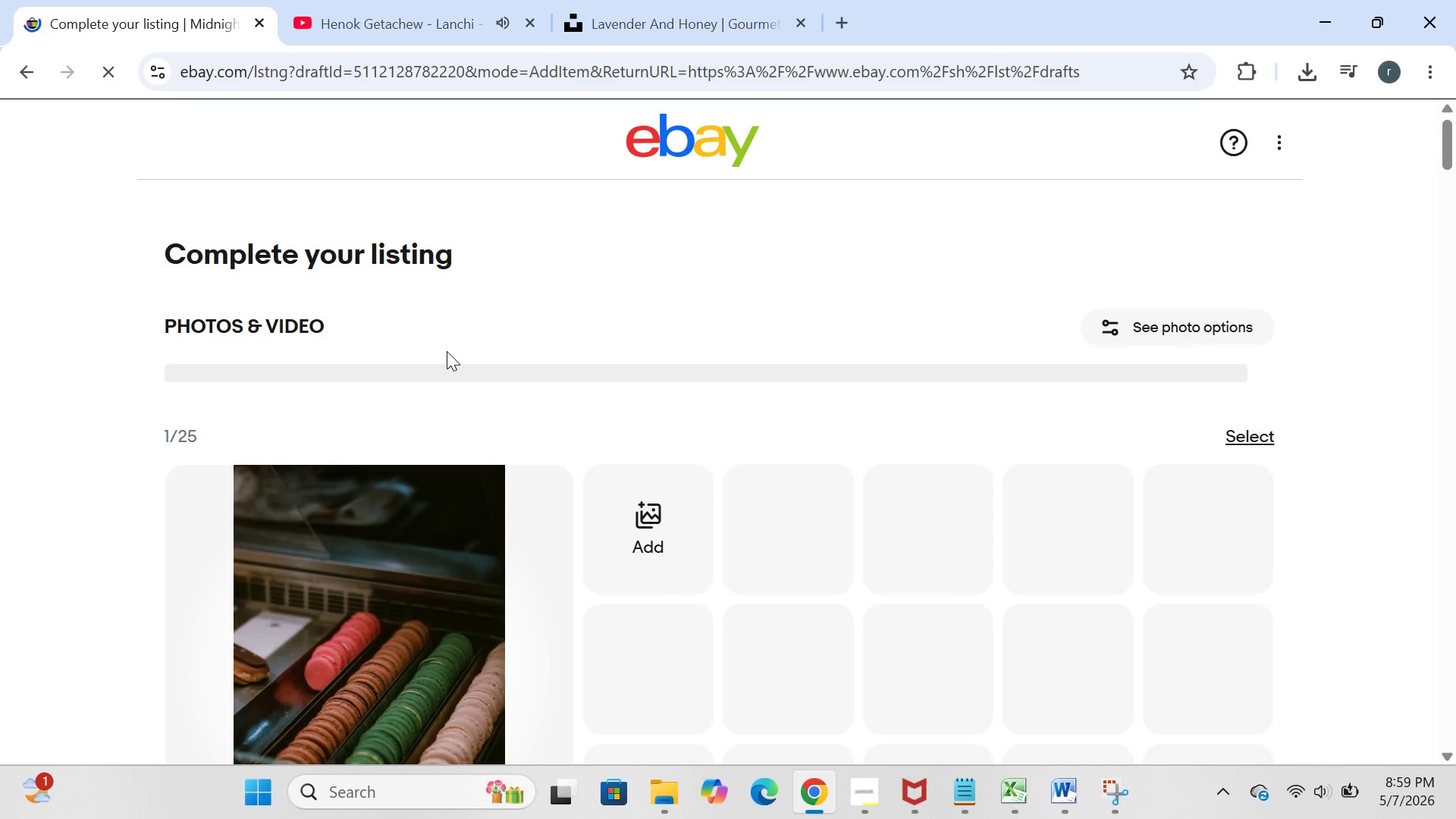 
wait(12.25)
 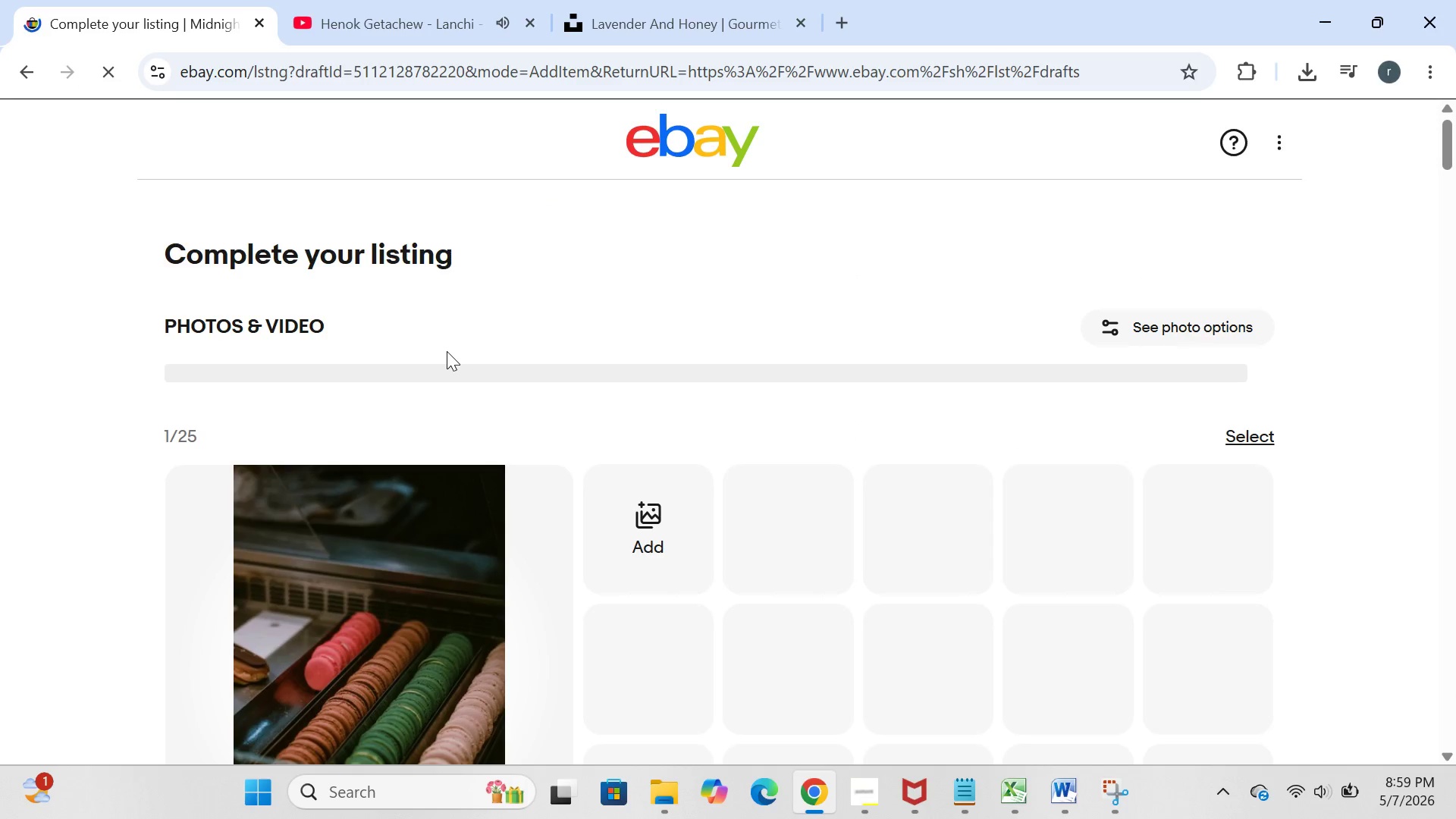 
left_click([795, 570])
 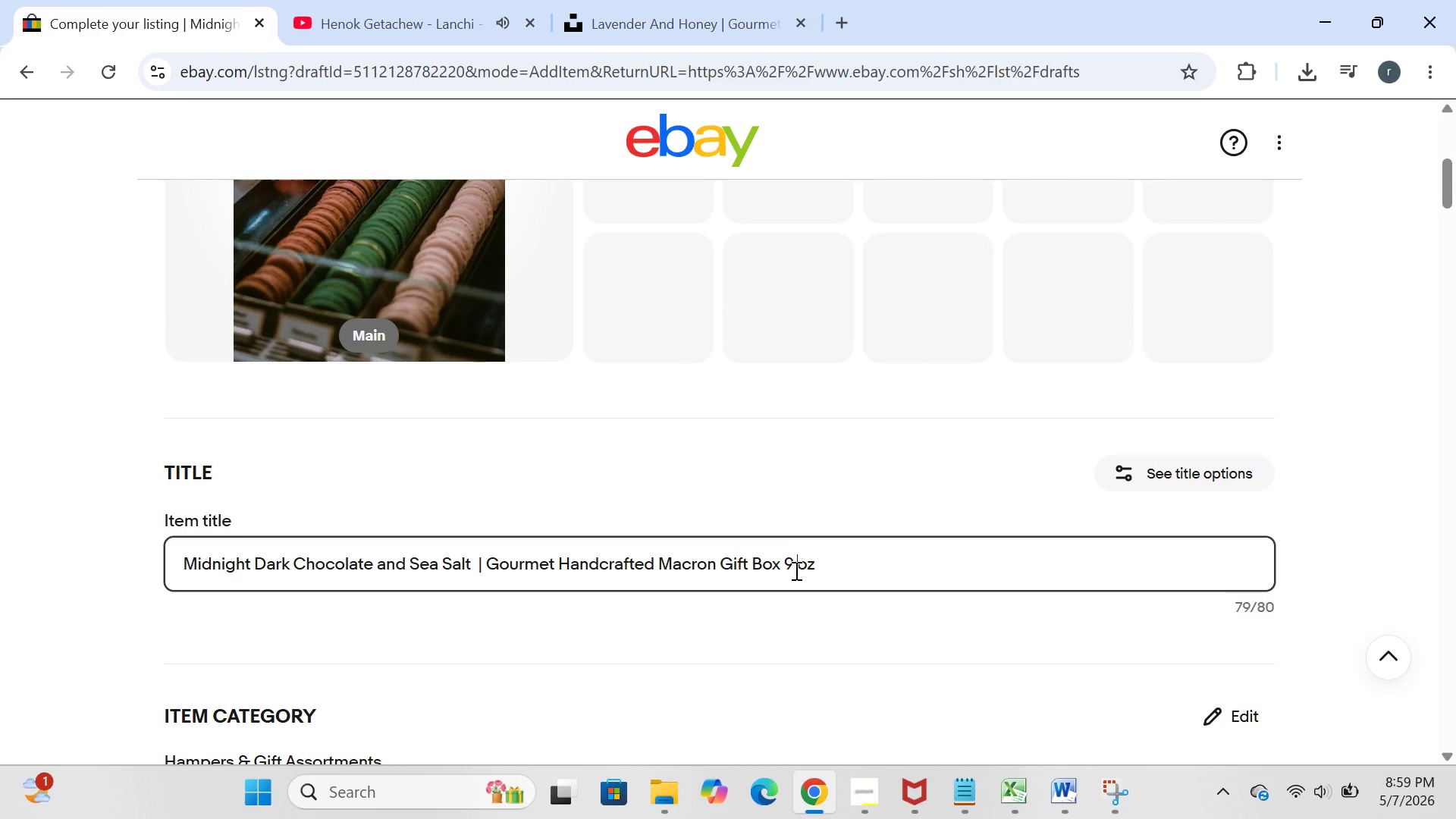 
key(Space)
 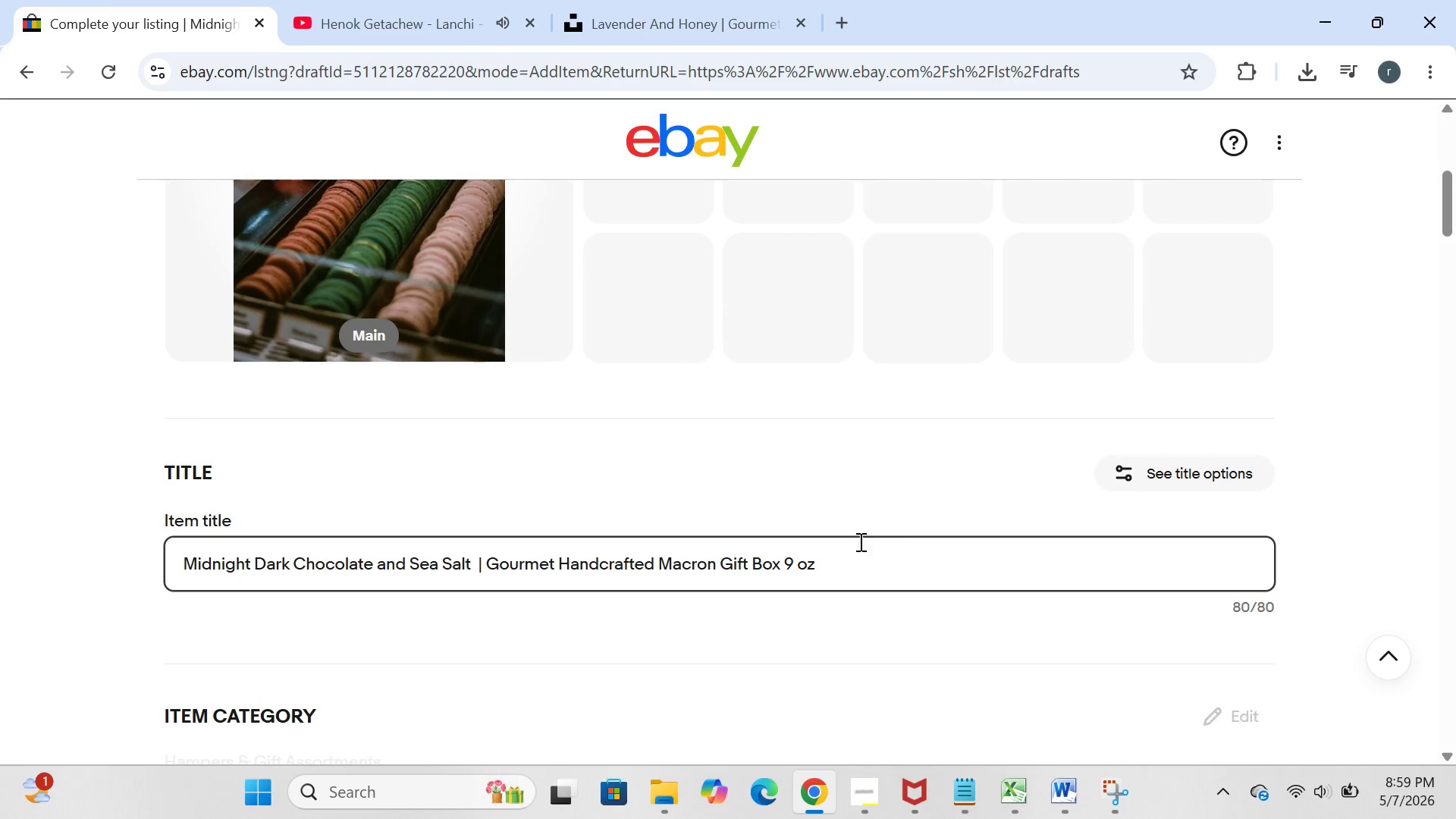 
left_click([843, 548])
 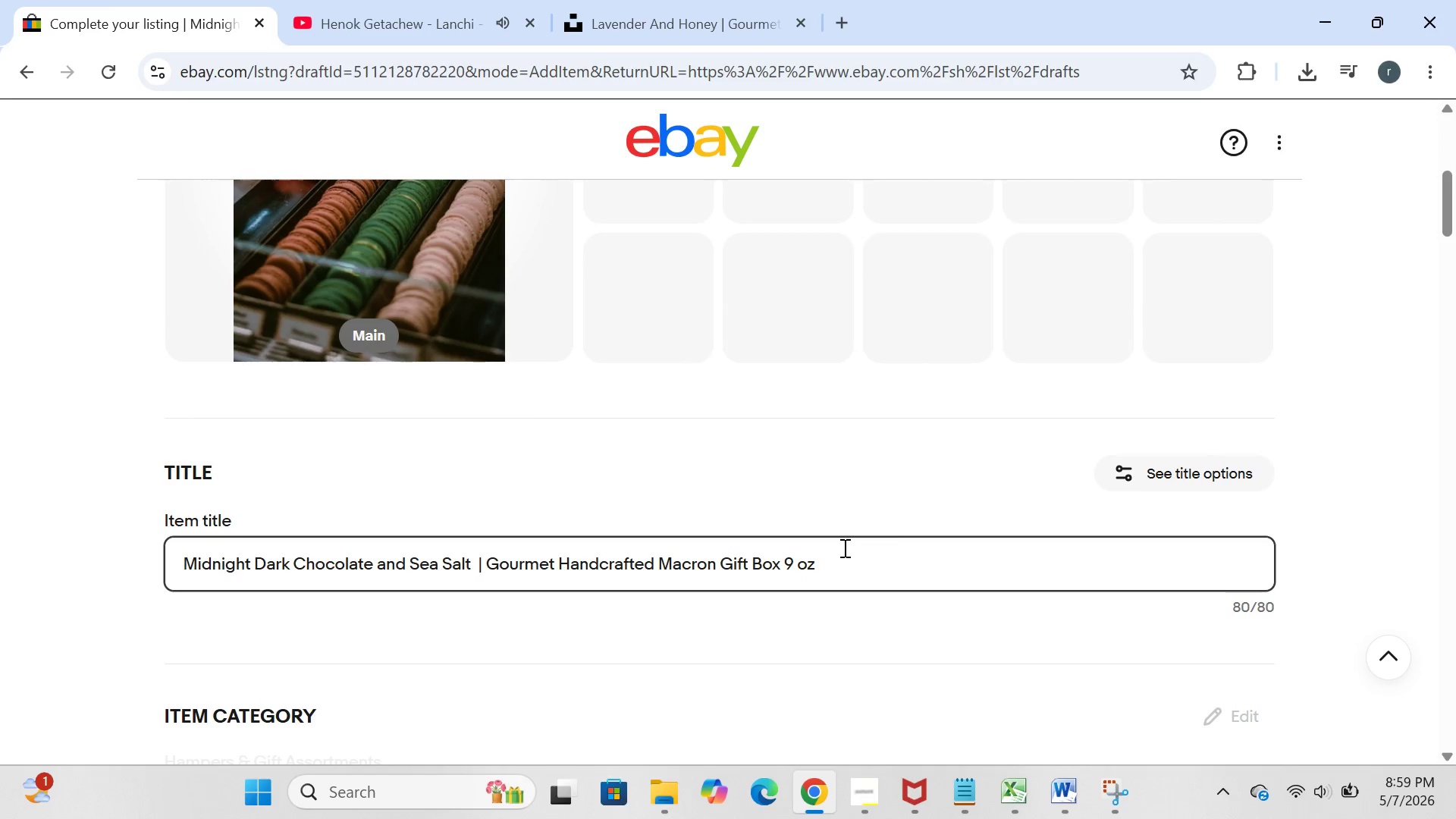 
hold_key(key=ControlLeft, duration=0.31)
 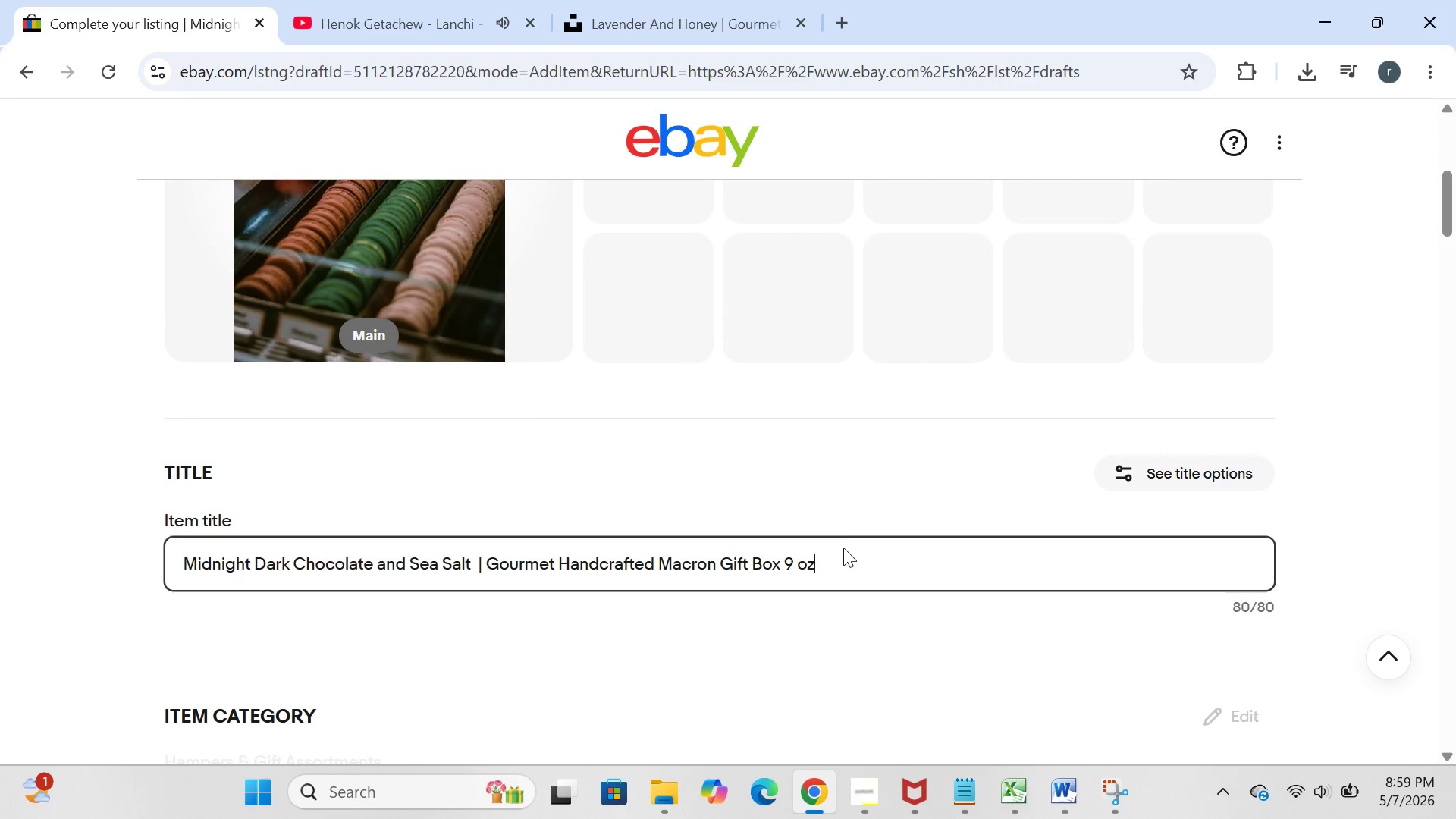 
key(Control+A)
 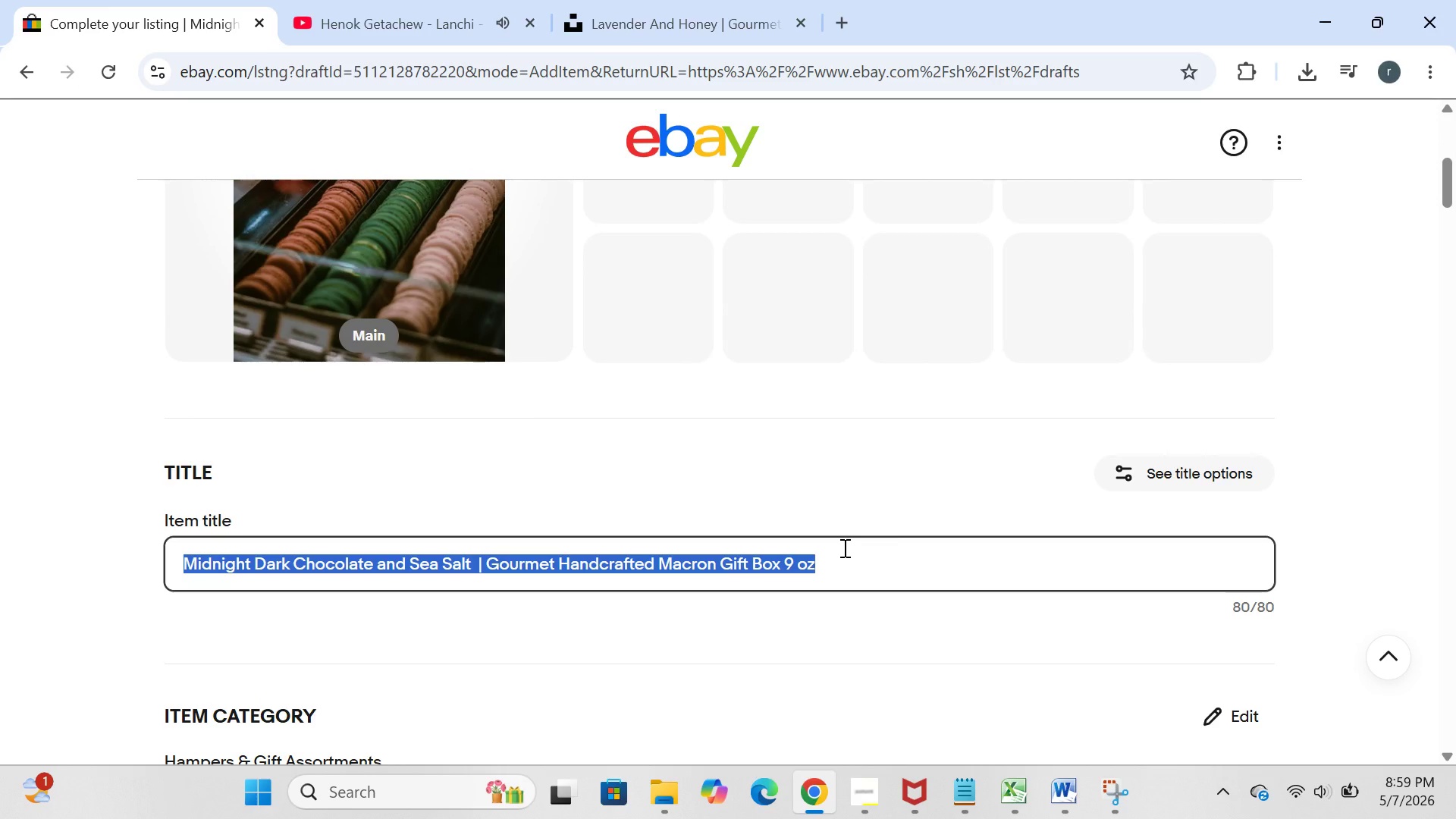 
key(Control+C)
 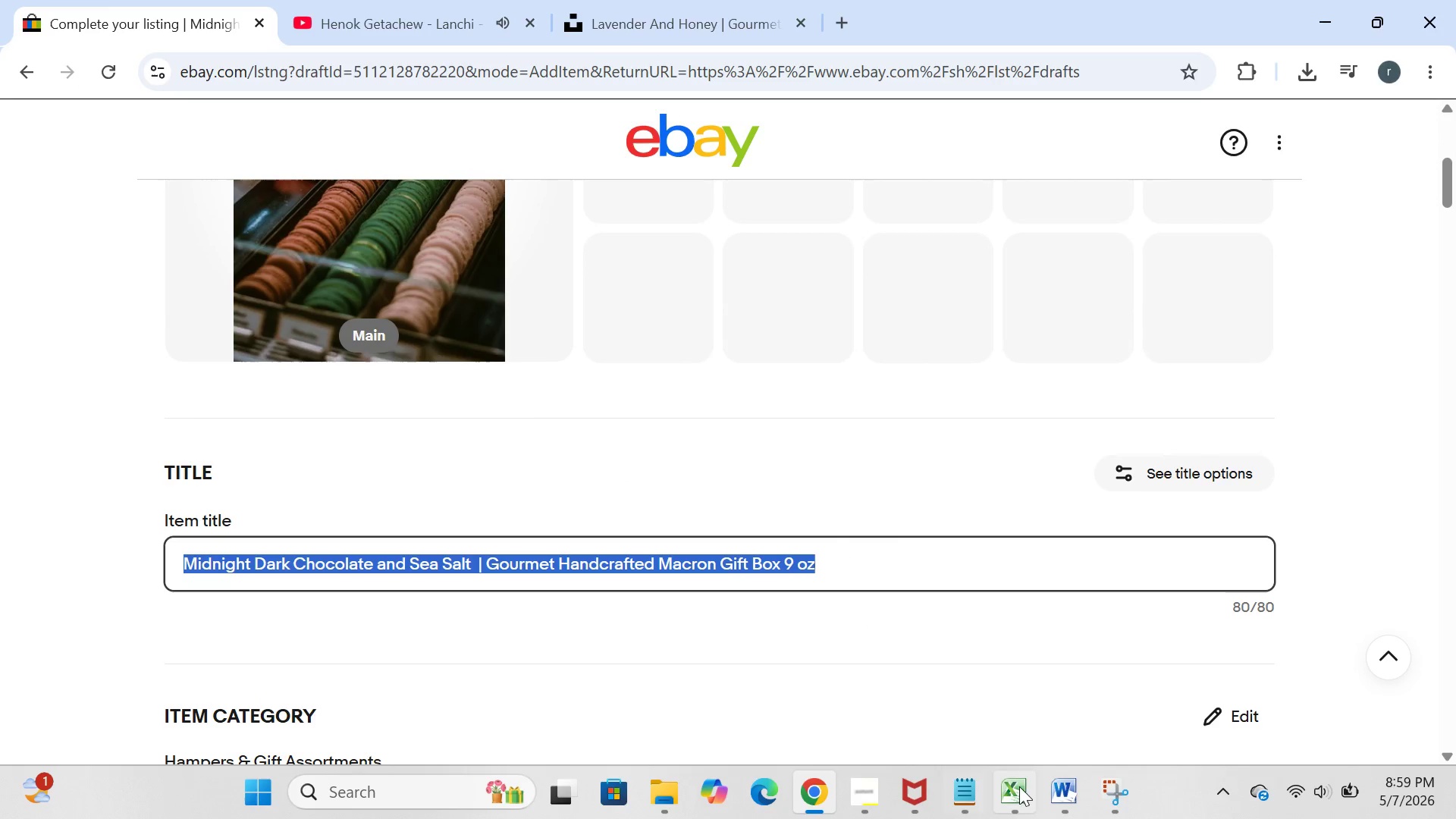 
left_click([1025, 794])
 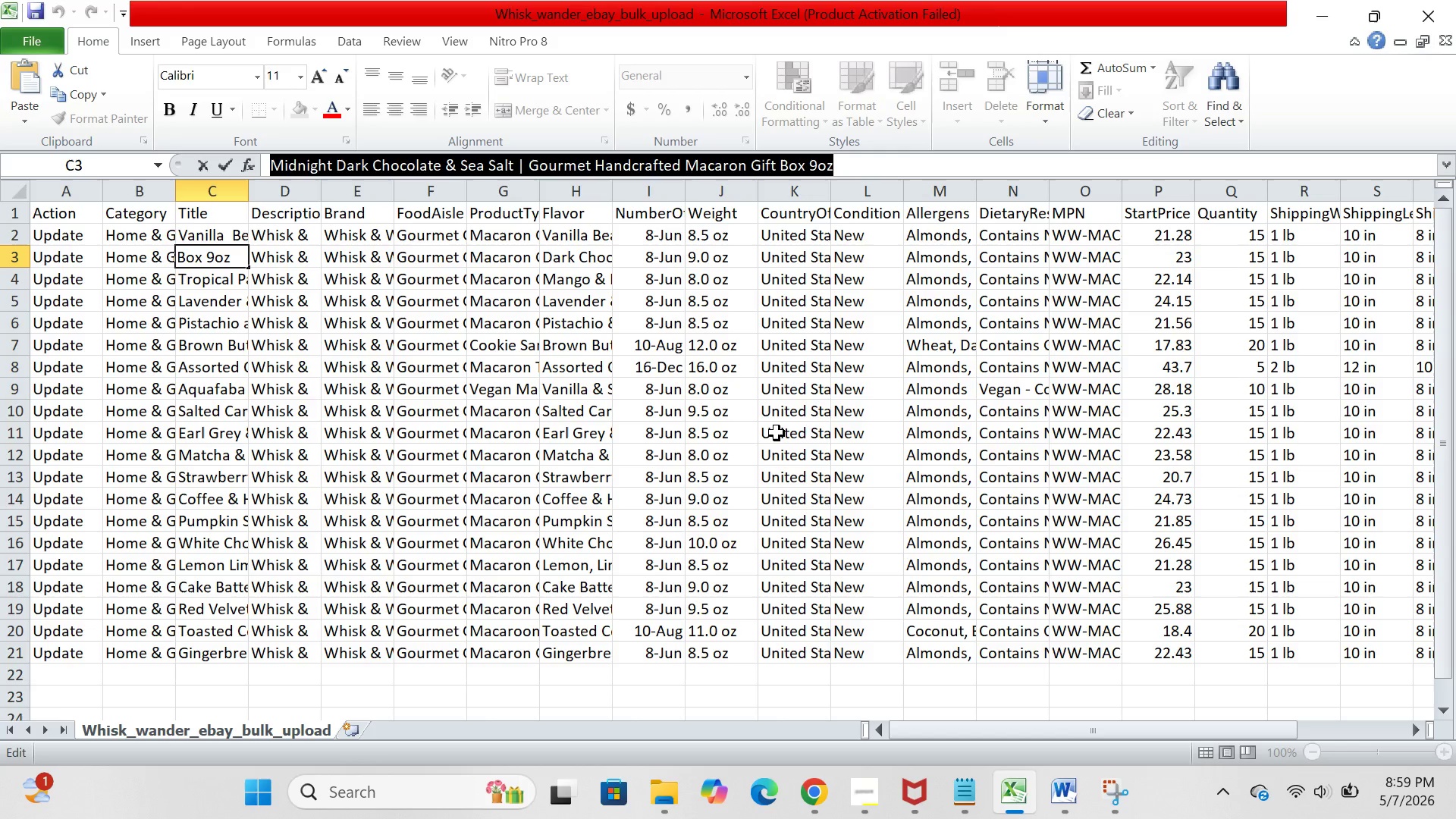 
key(Control+V)
 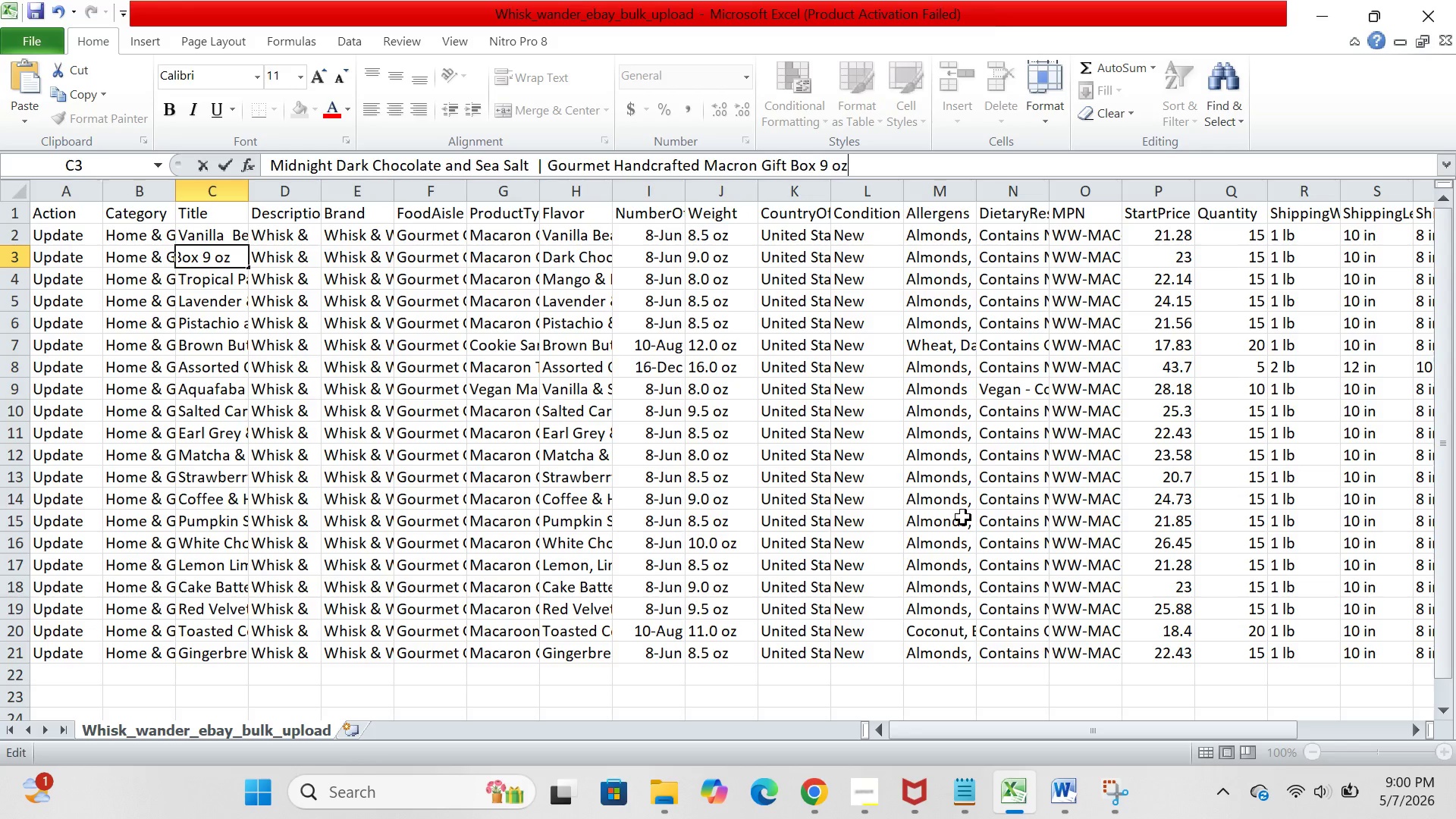 
wait(21.34)
 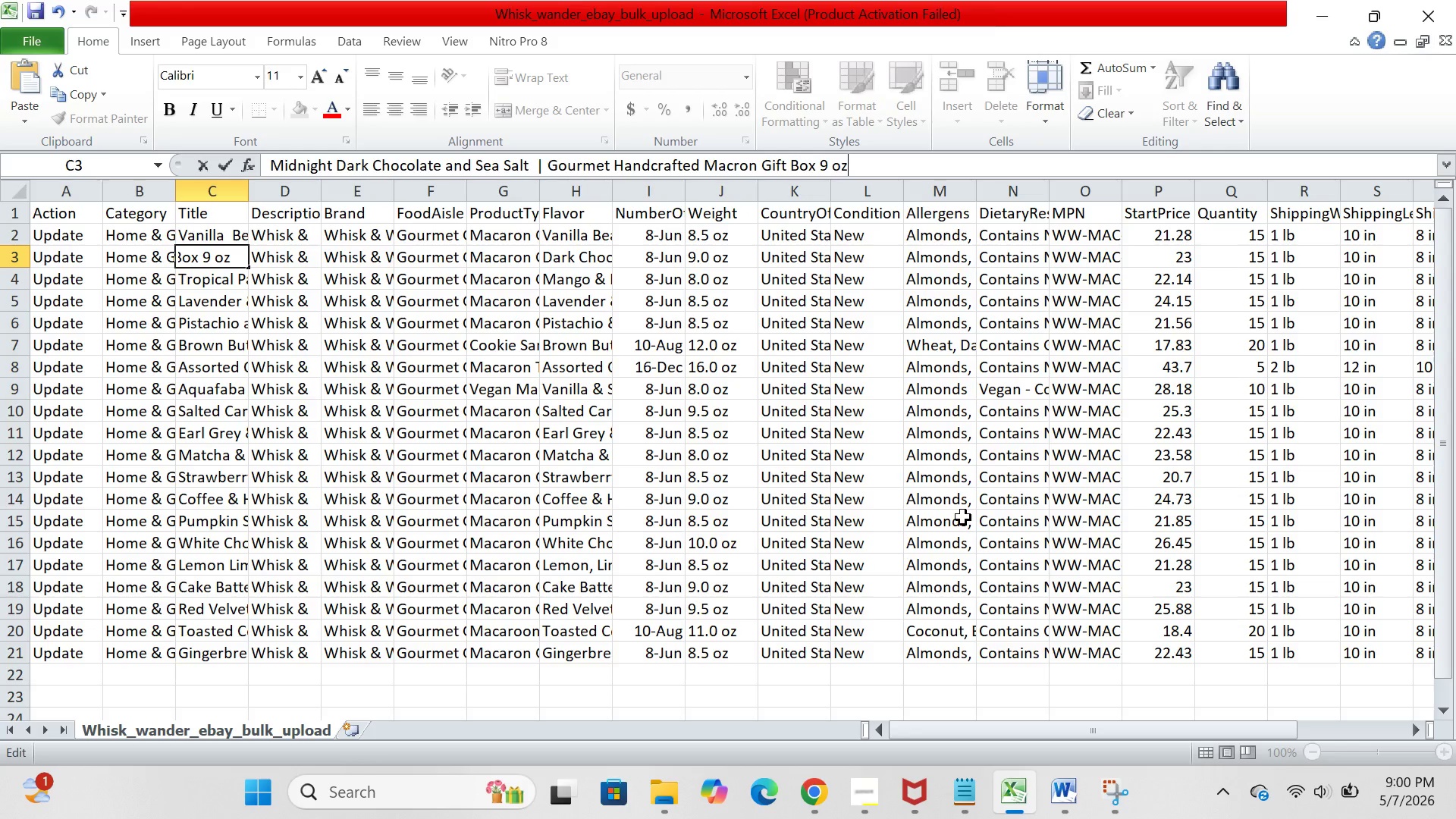 
left_click([214, 323])
 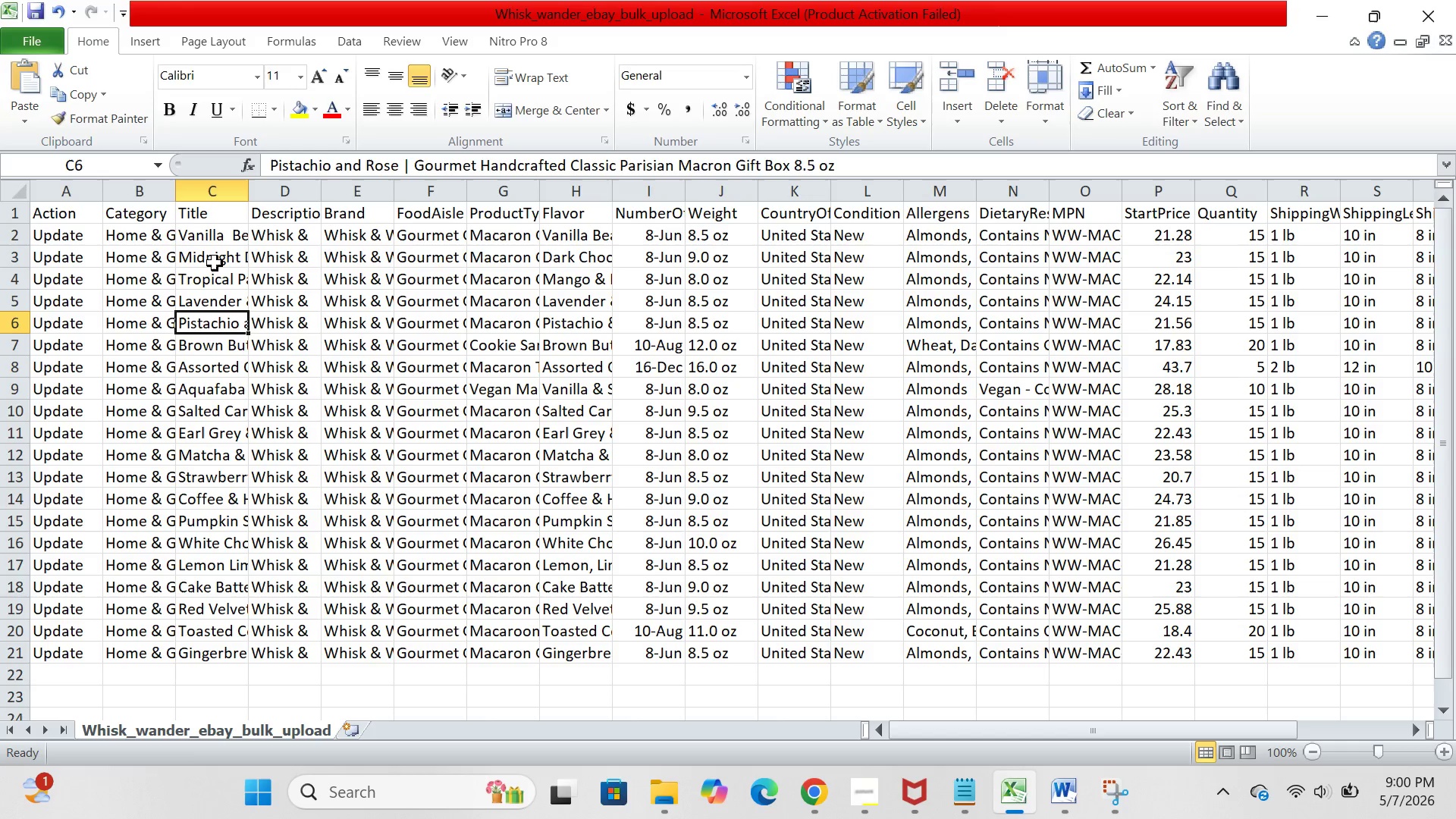 
left_click([215, 262])
 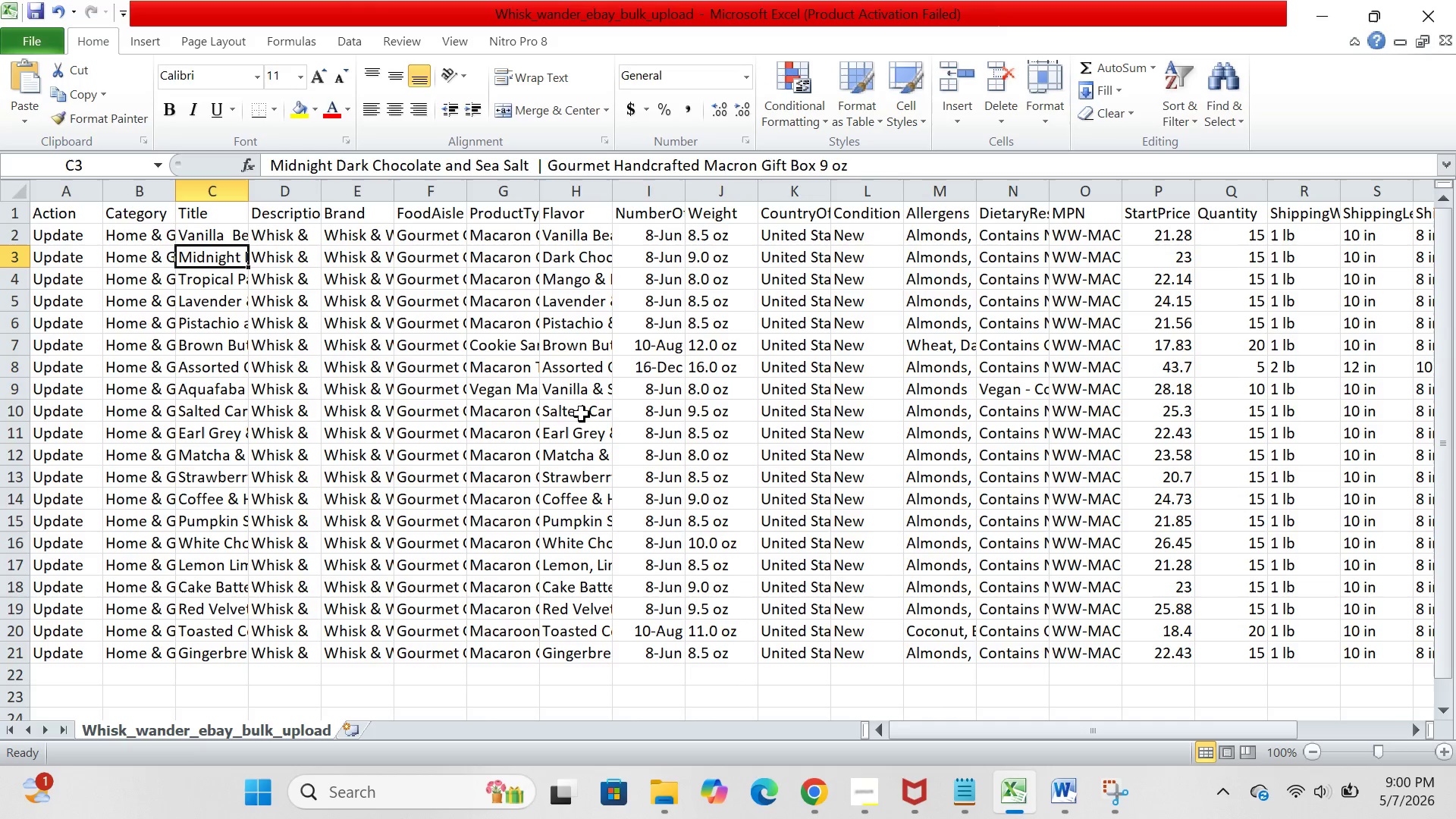 
wait(6.94)
 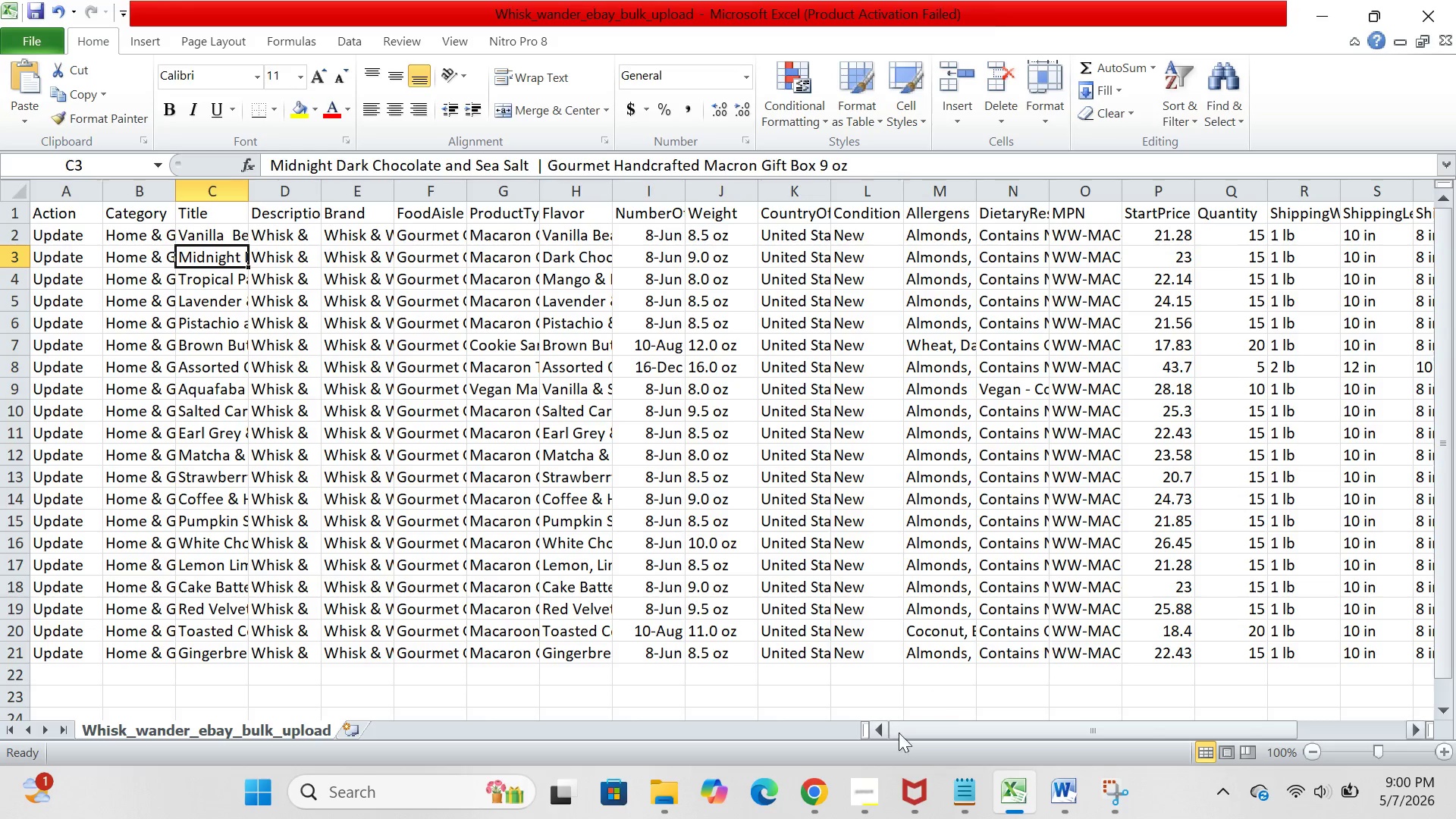 
left_click([561, 262])
 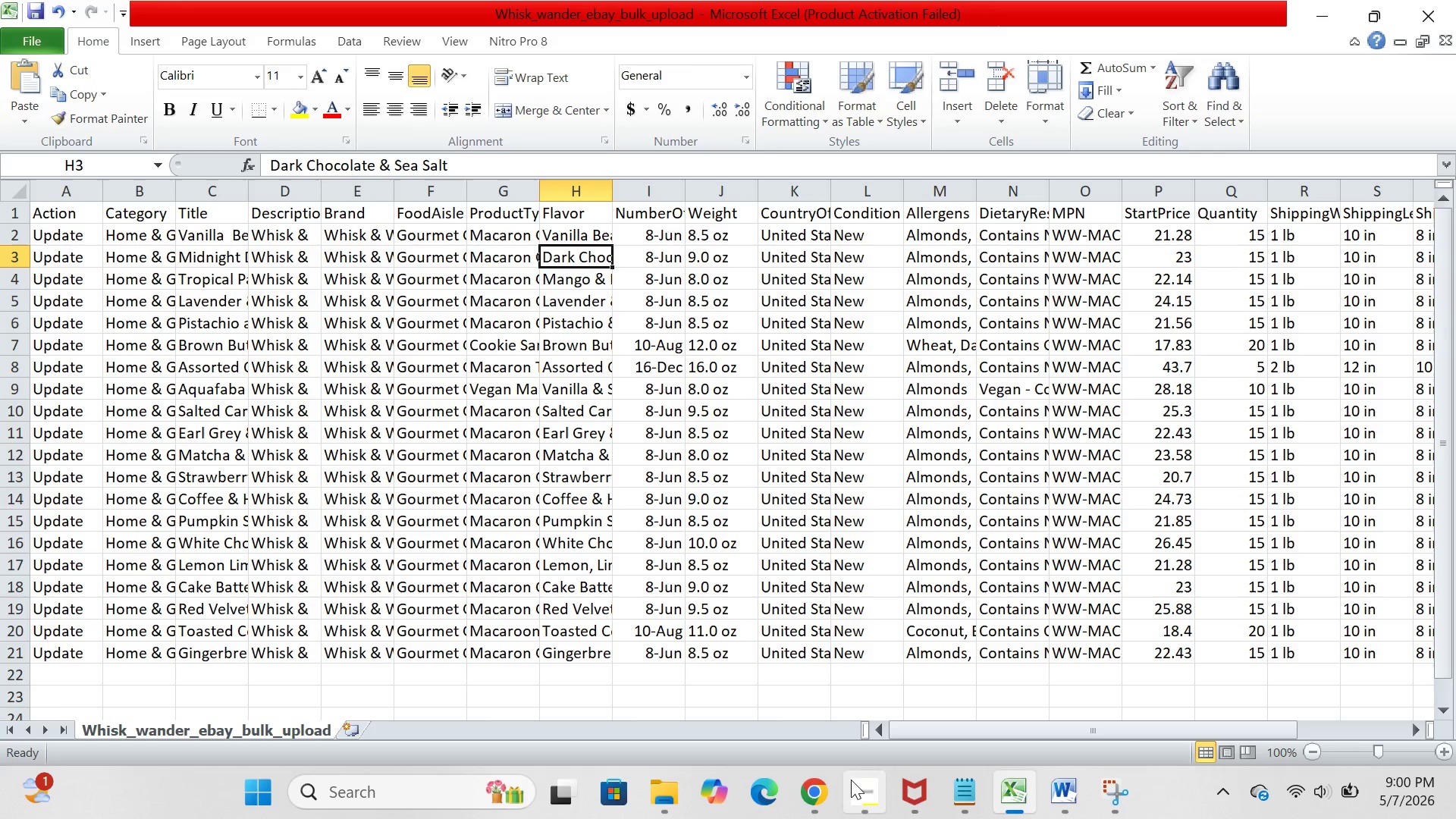 
left_click([811, 796])
 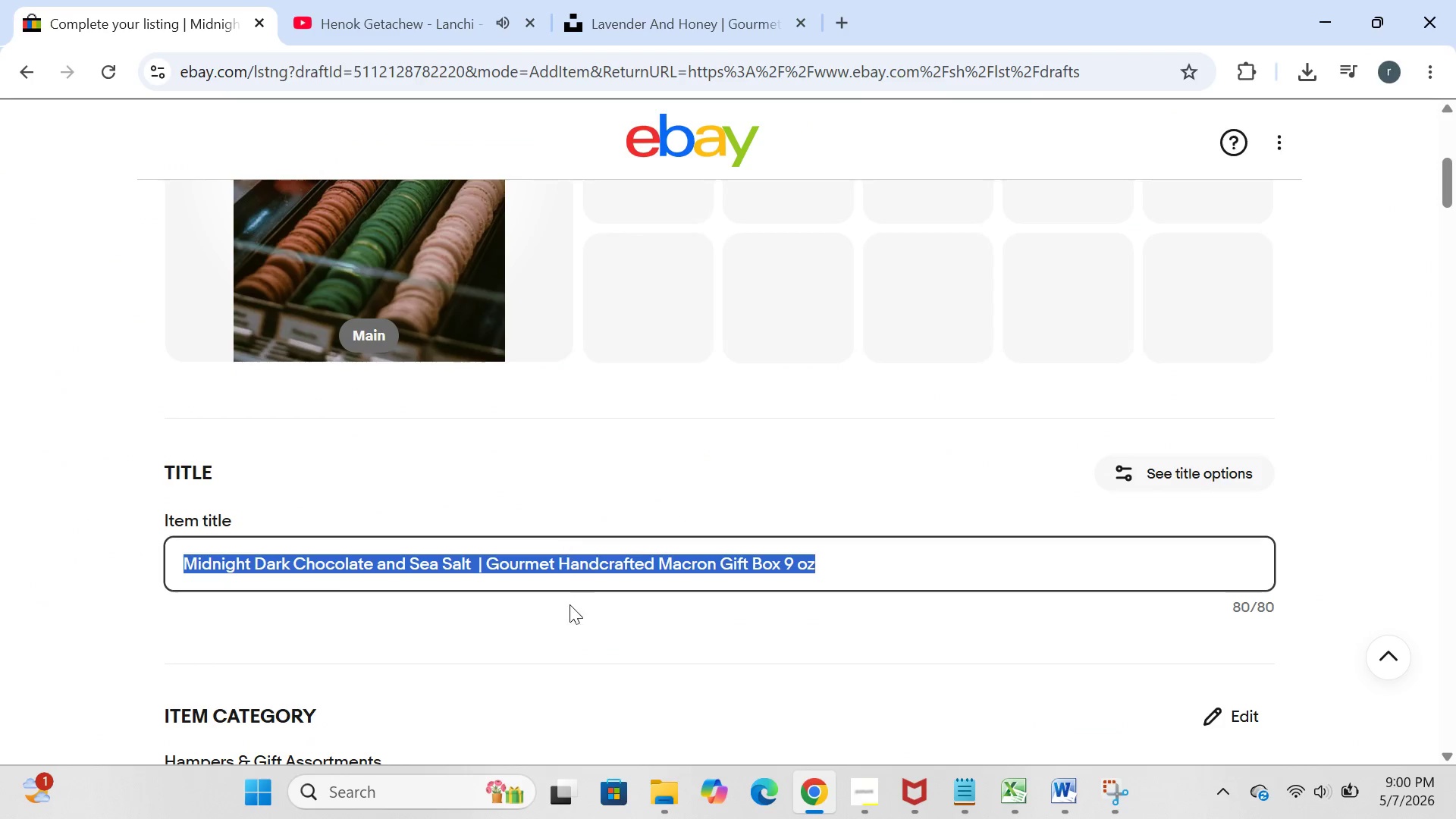 
left_click([560, 610])
 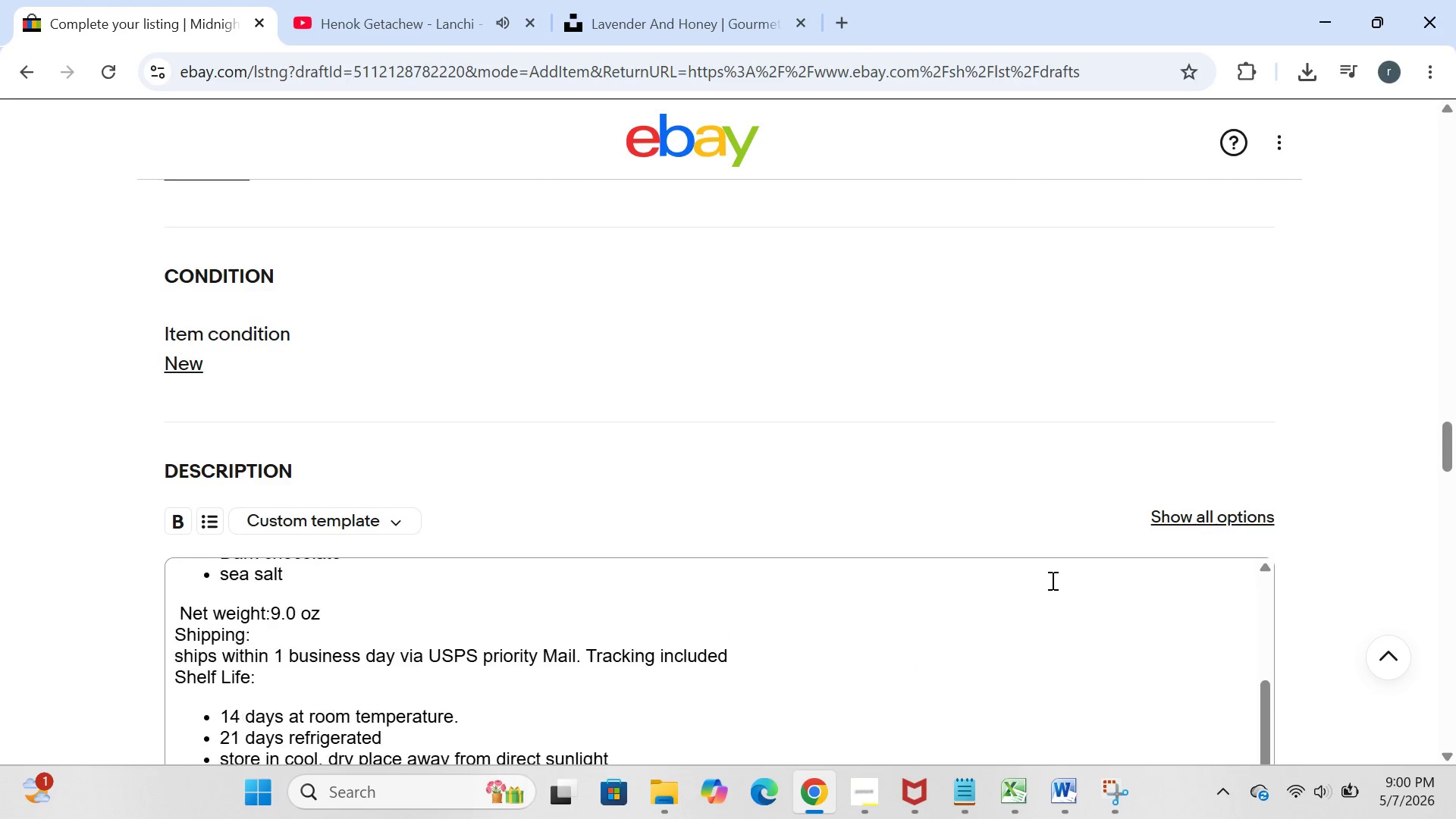 
wait(17.33)
 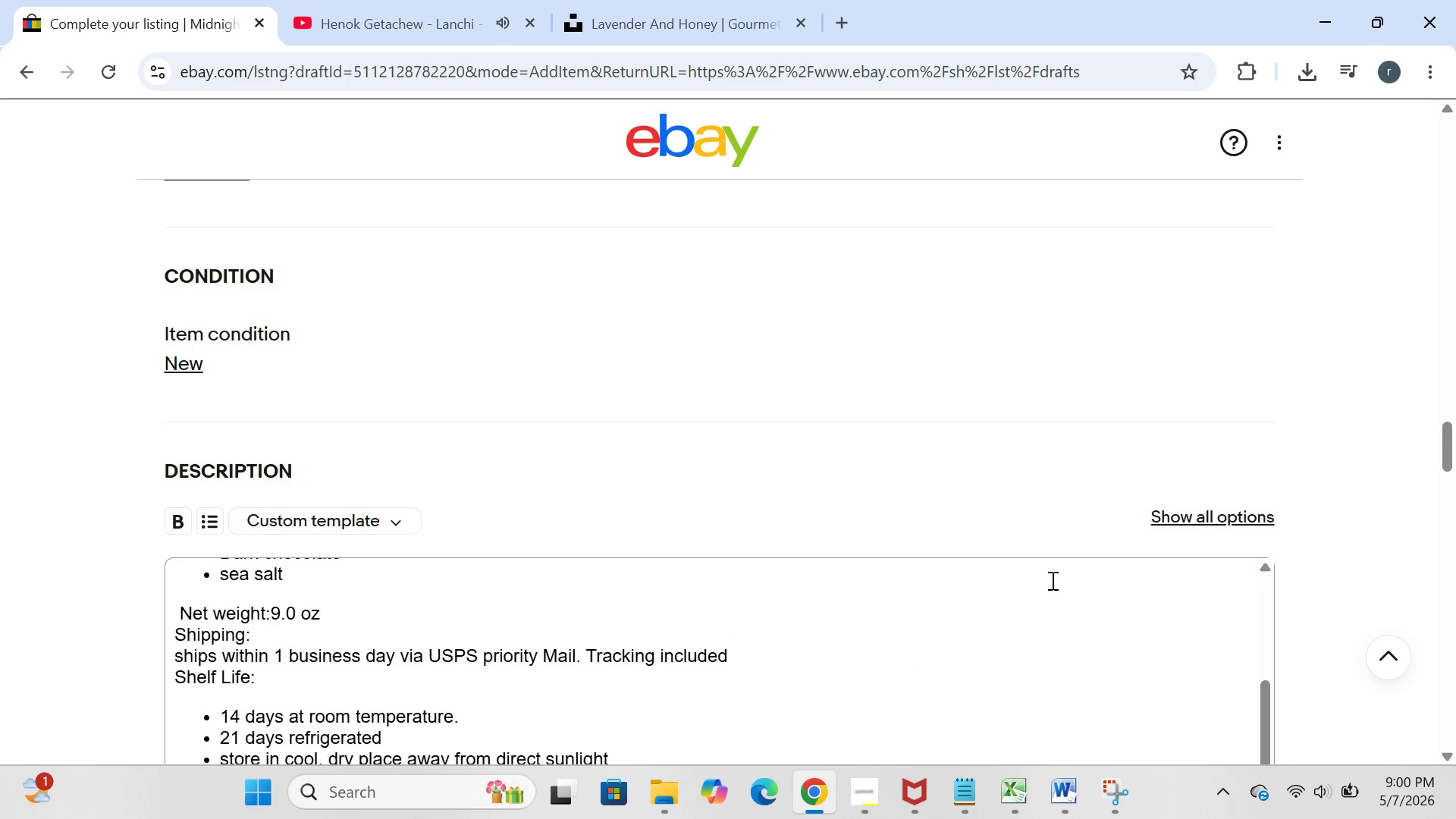 
left_click([762, 394])
 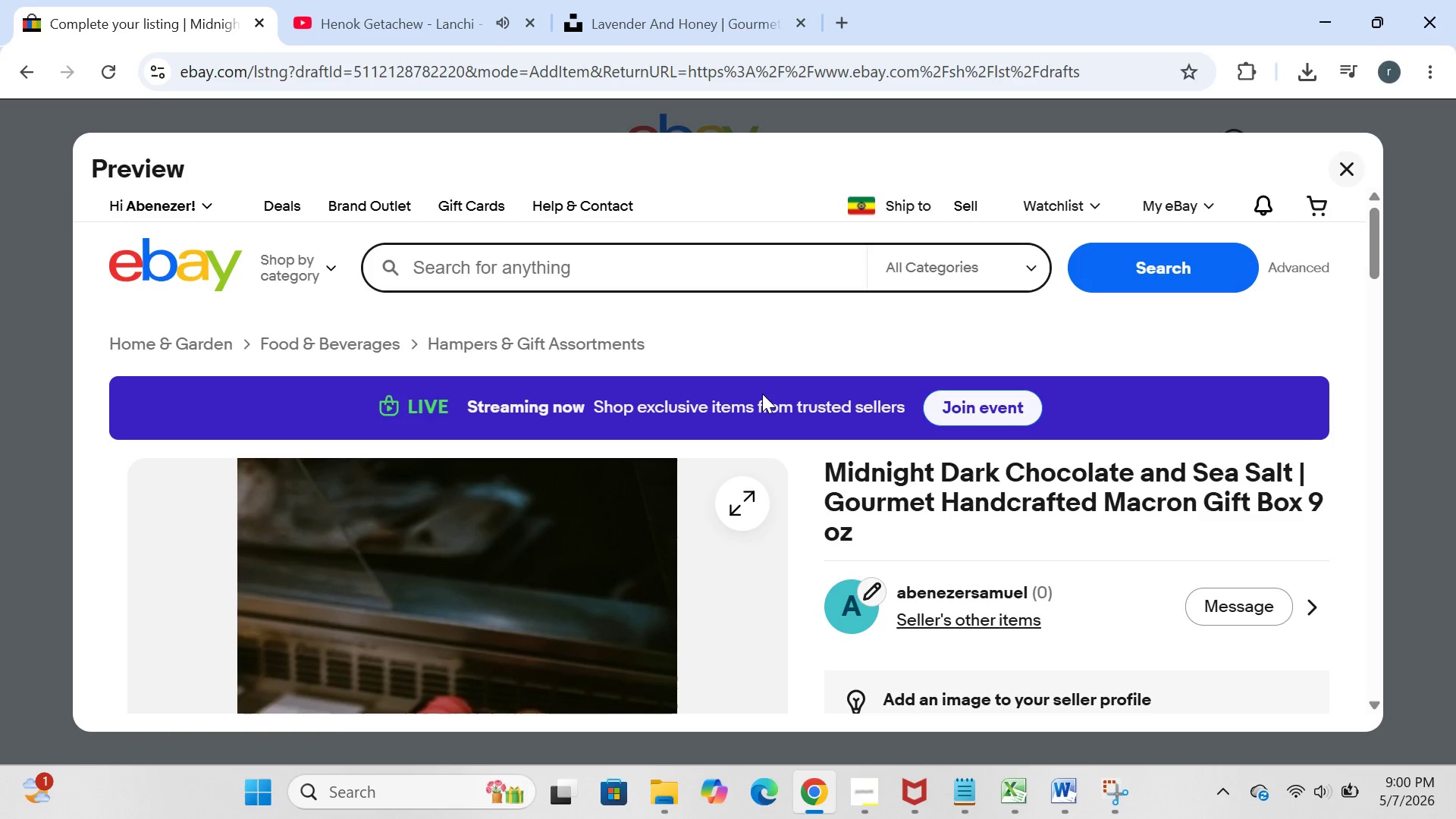 
wait(14.09)
 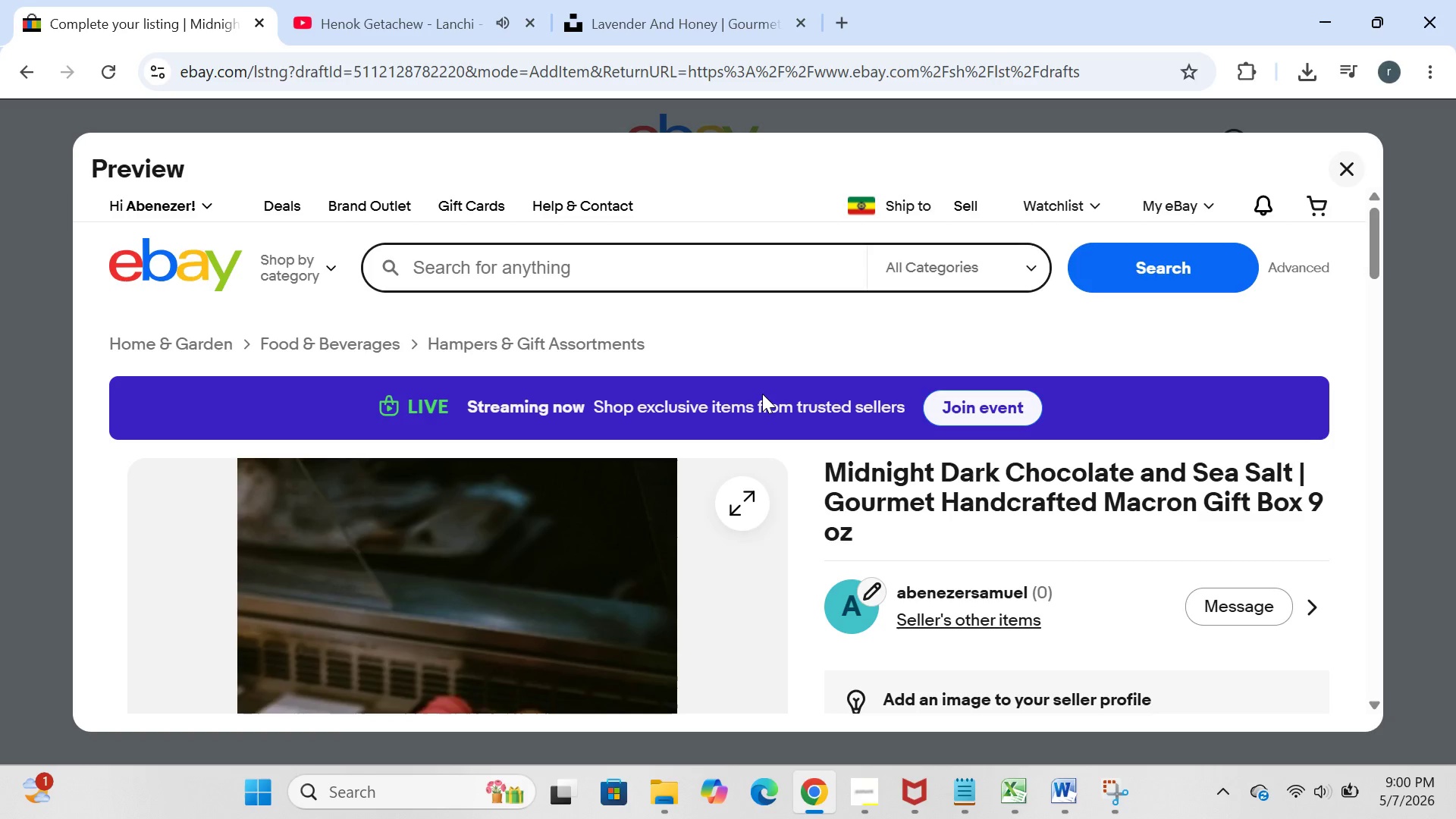 
left_click([259, 780])
 